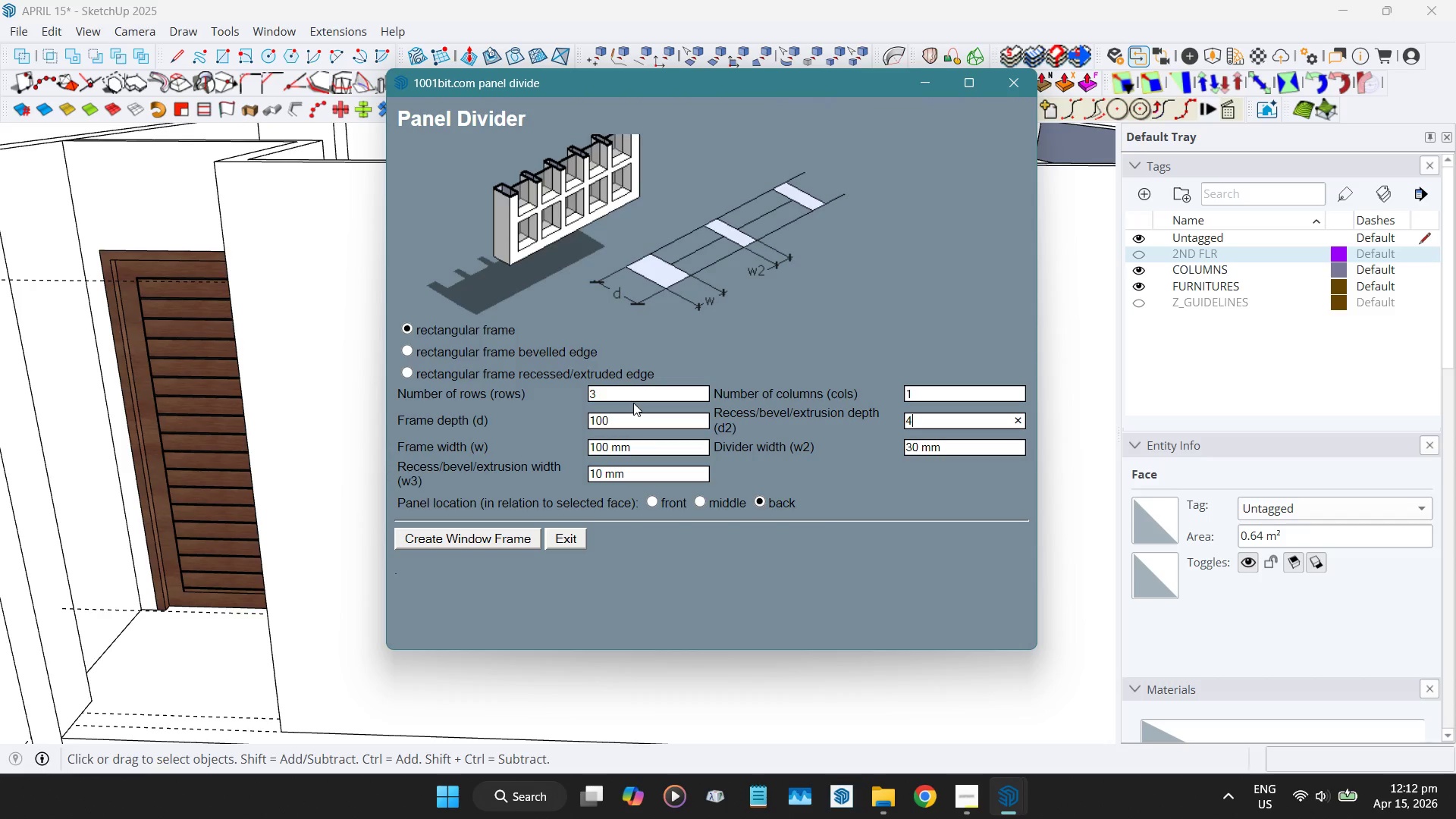 
key(Numpad0)
 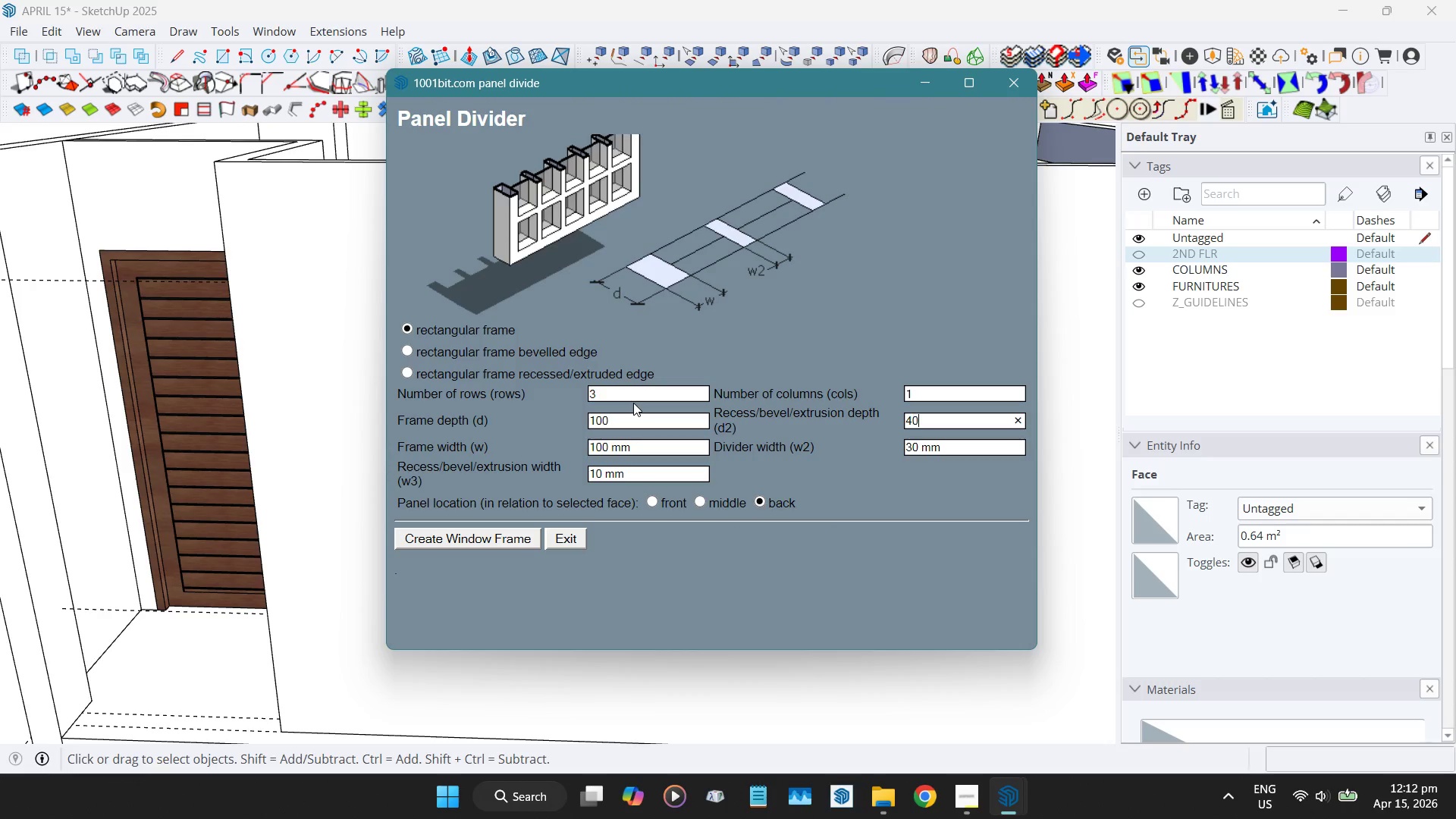 
key(Tab)
 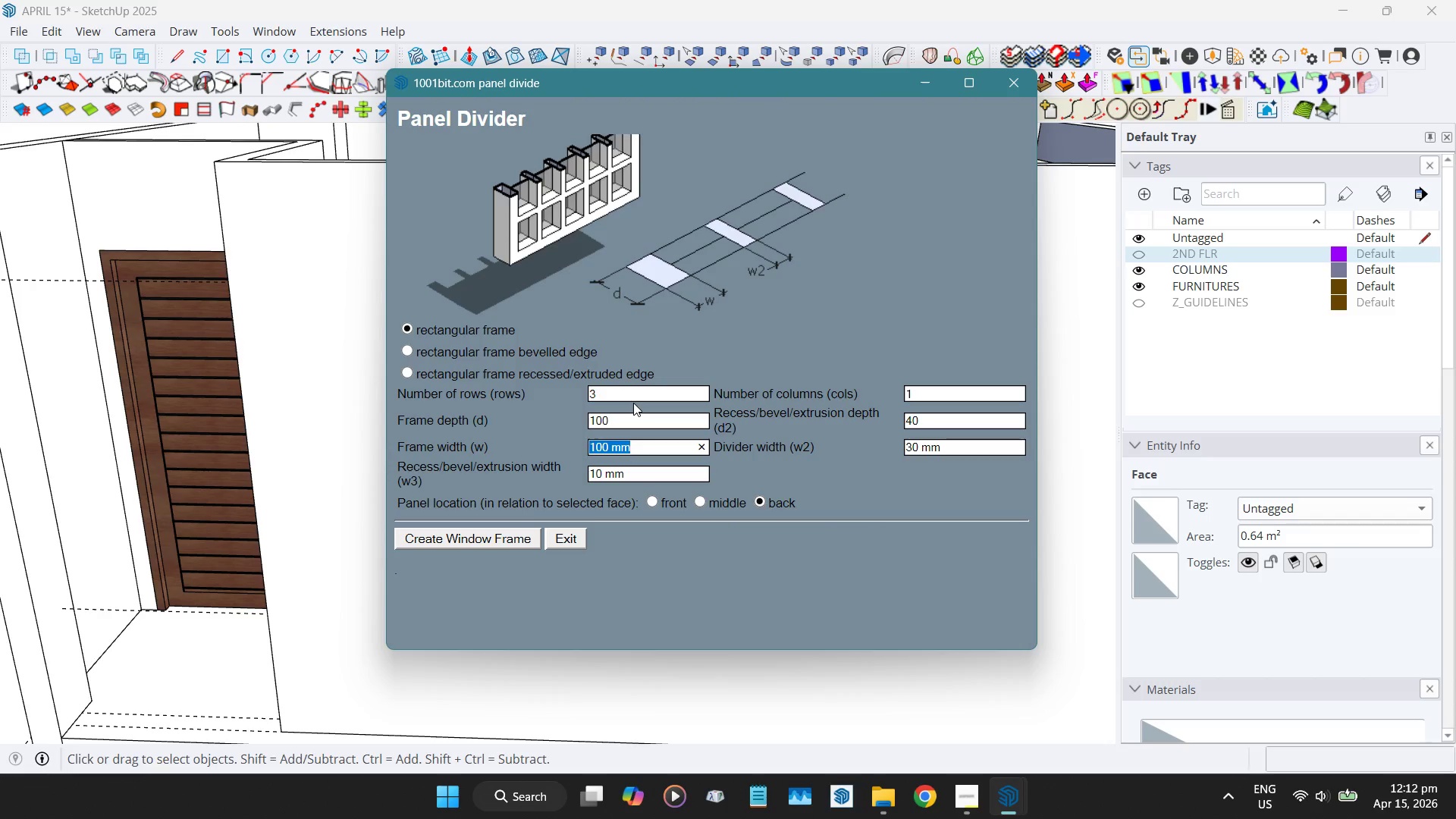 
key(Numpad6)
 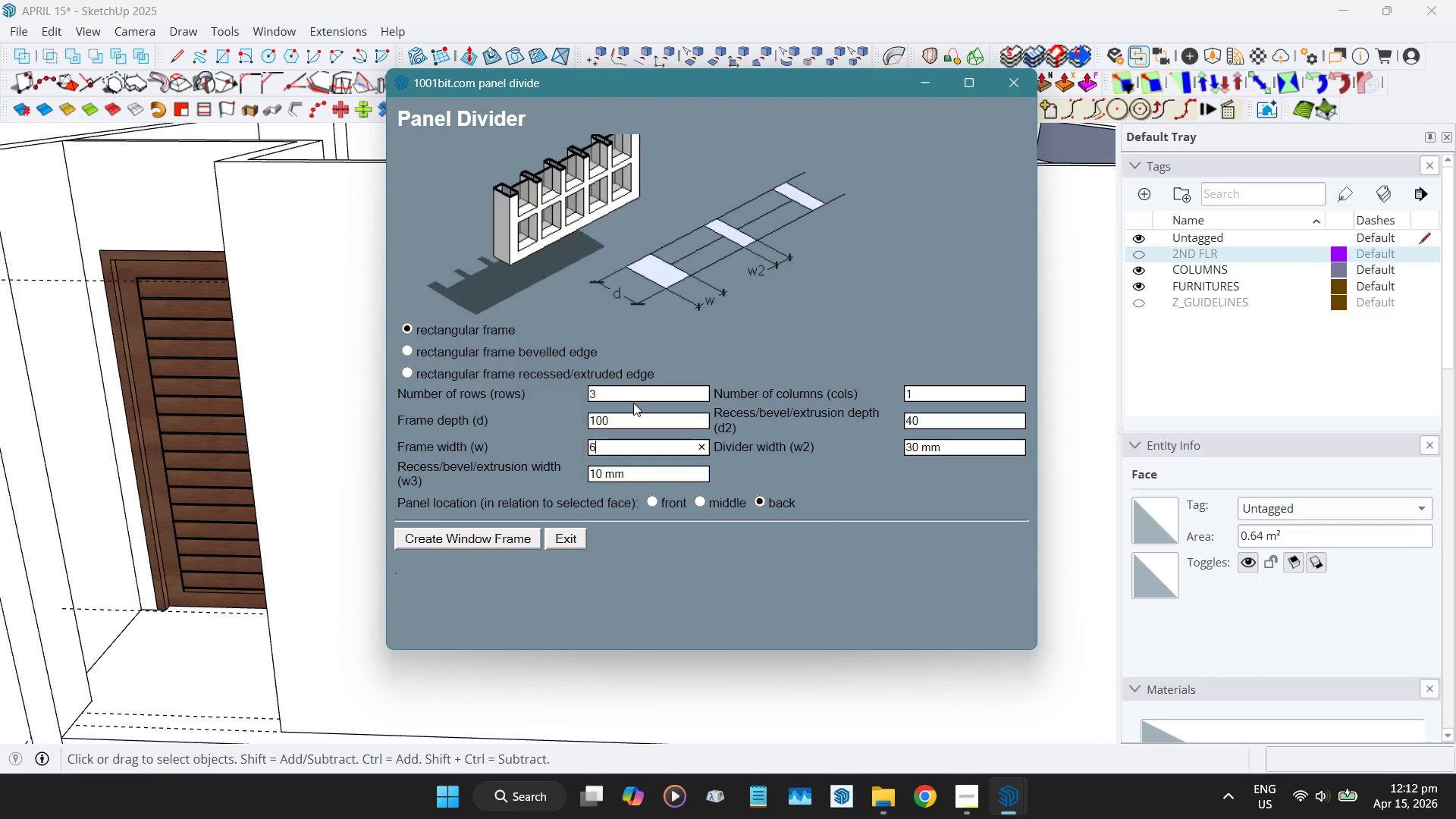 
key(Numpad0)
 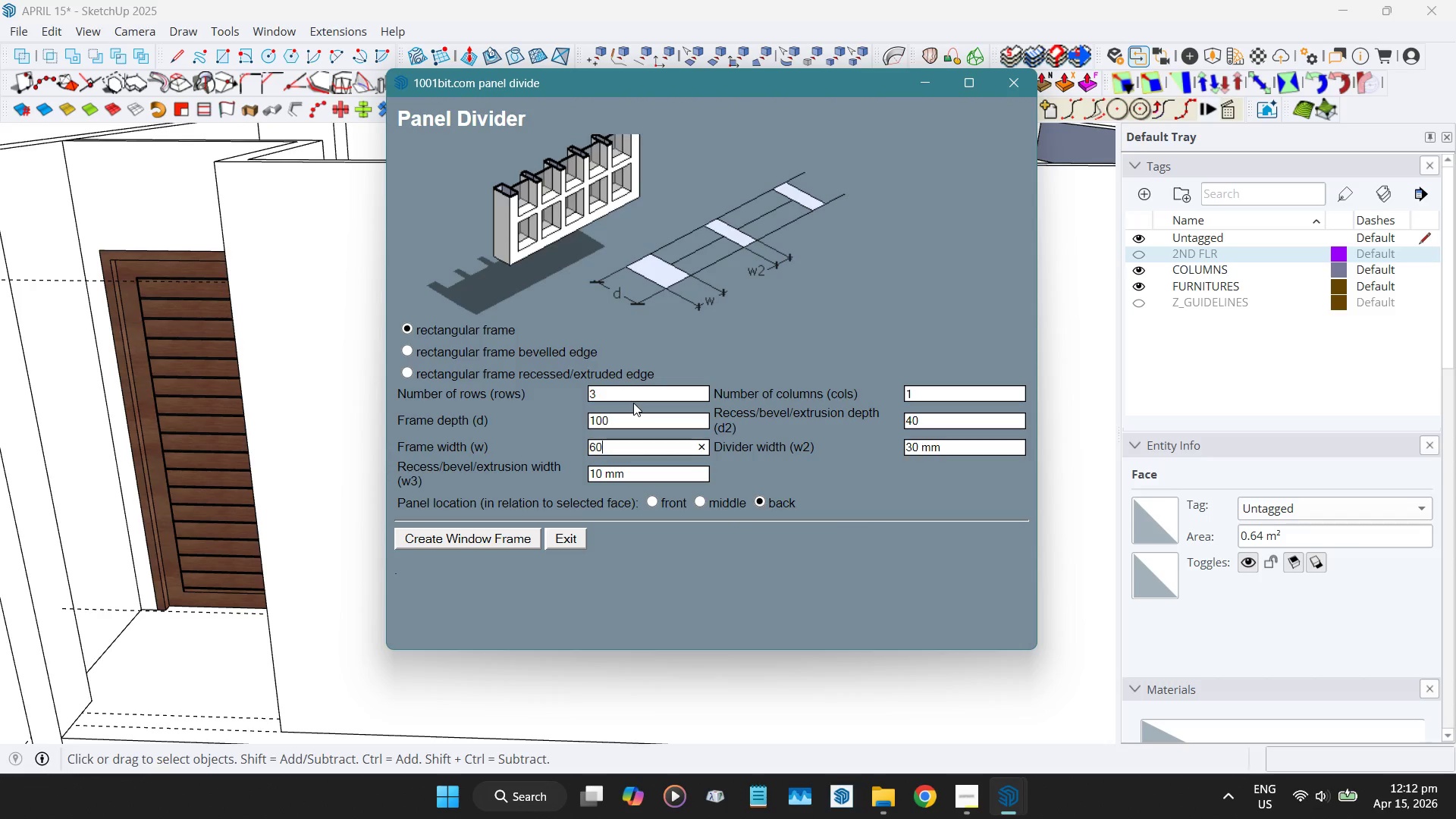 
key(Tab)
 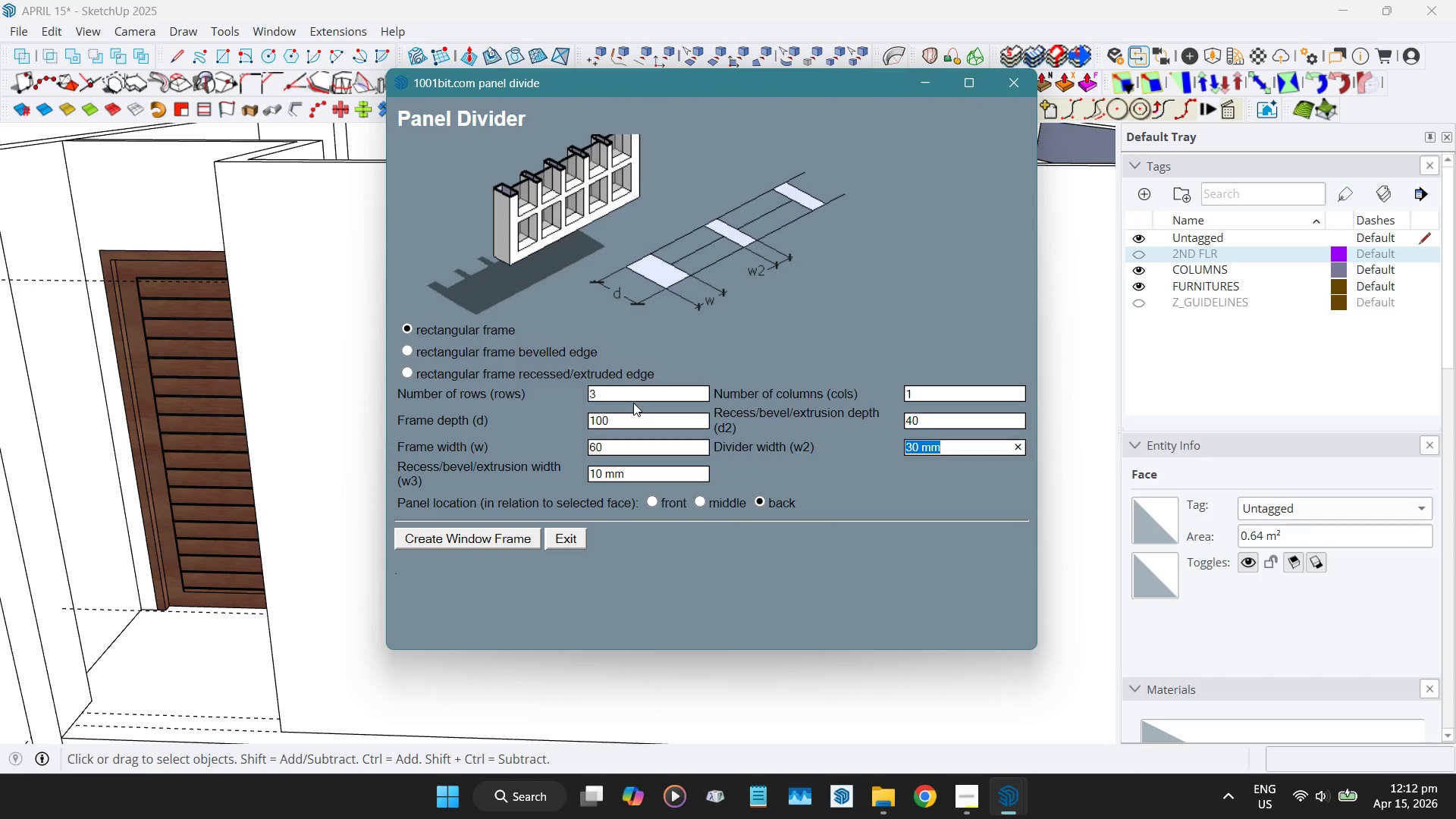 
key(Numpad7)
 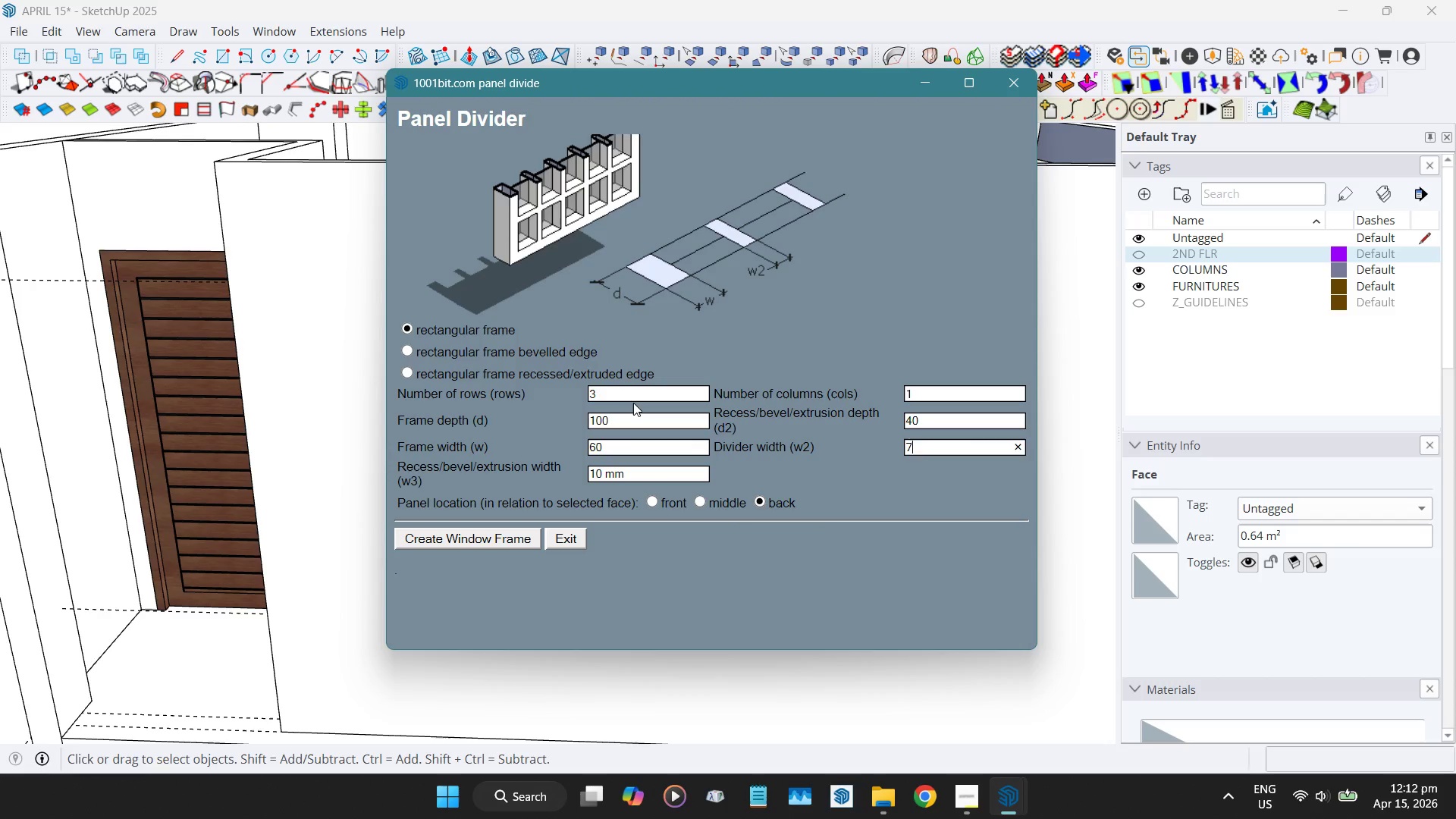 
key(Numpad0)
 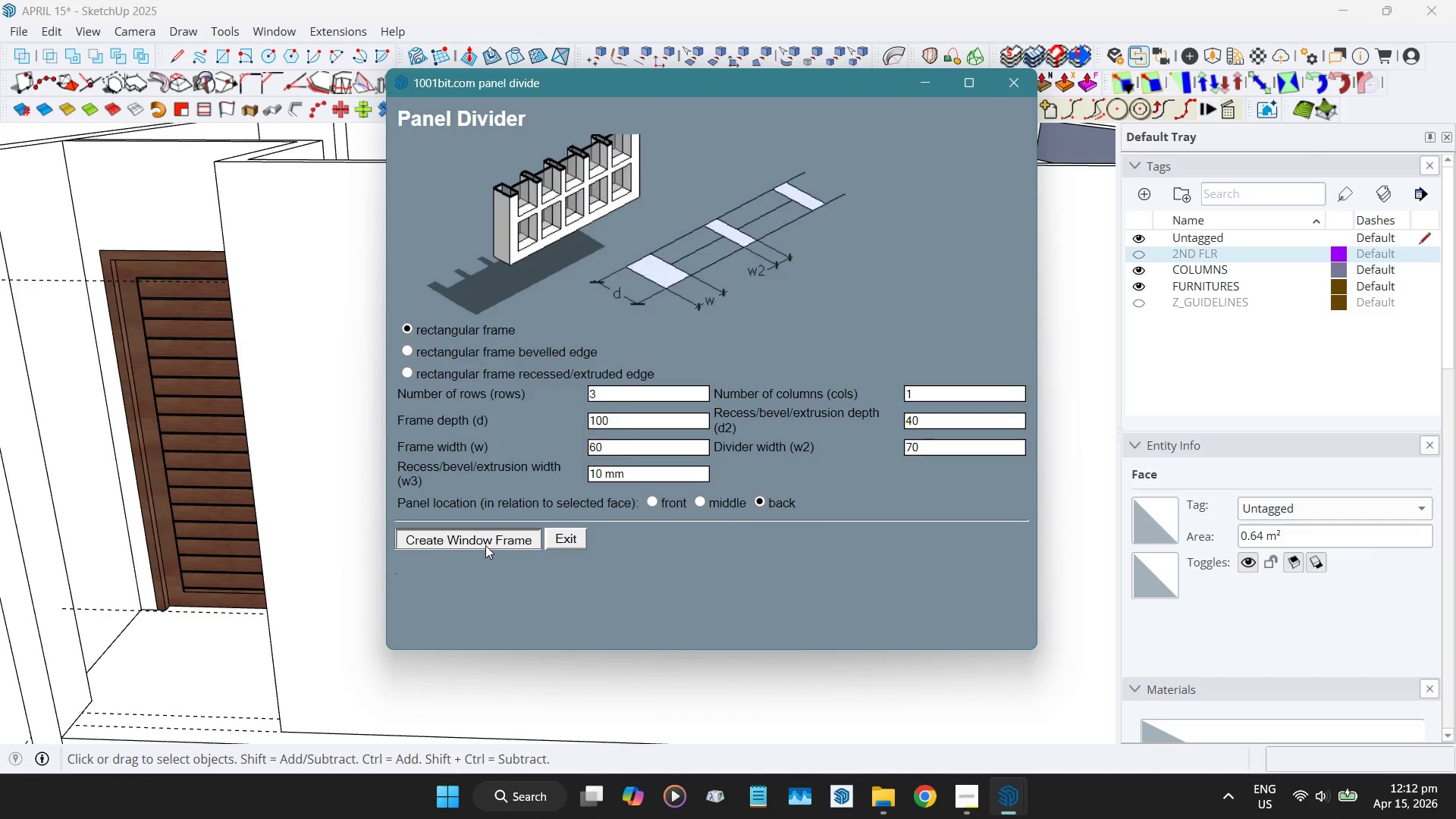 
wait(8.45)
 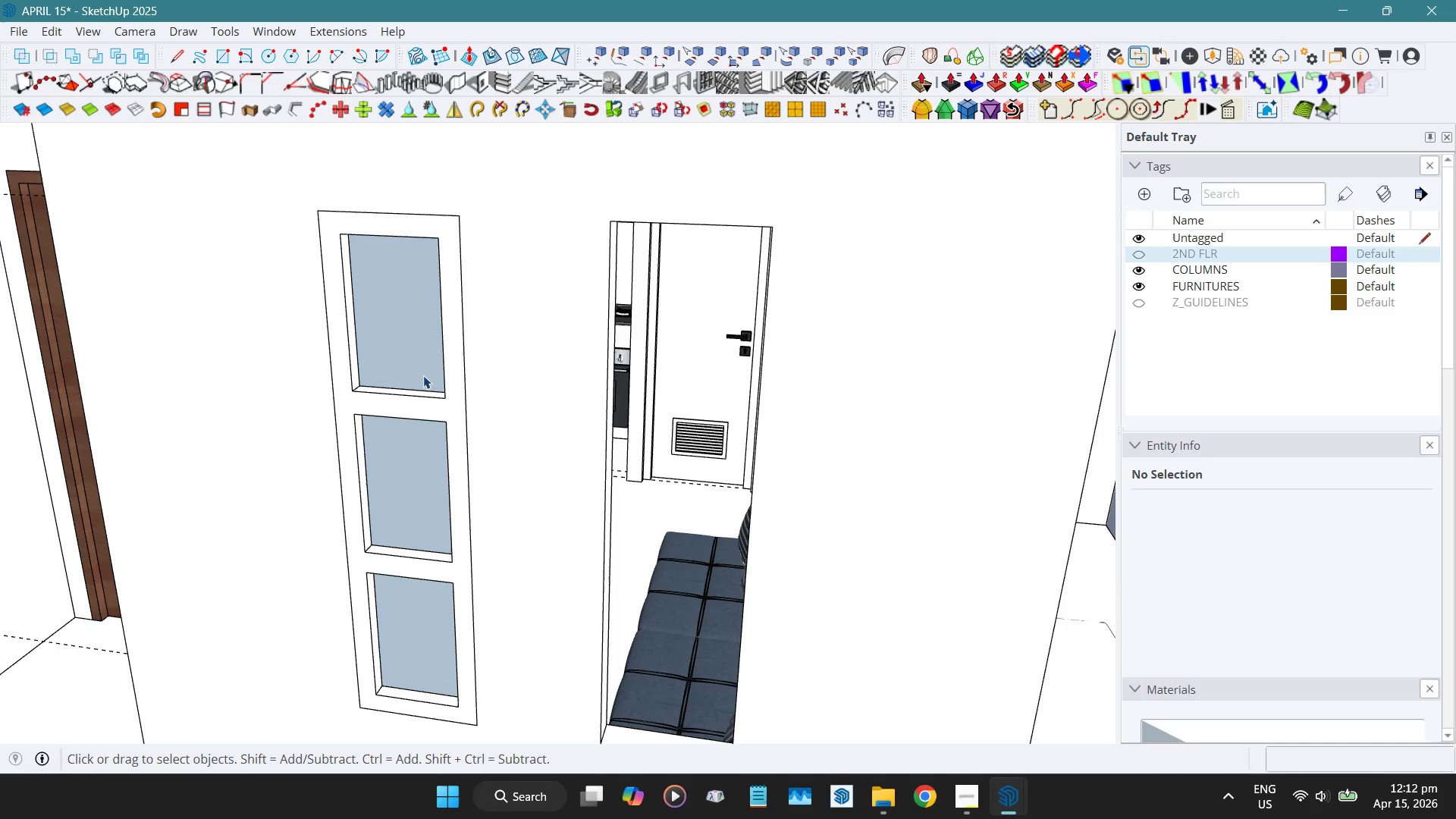 
left_click([422, 372])
 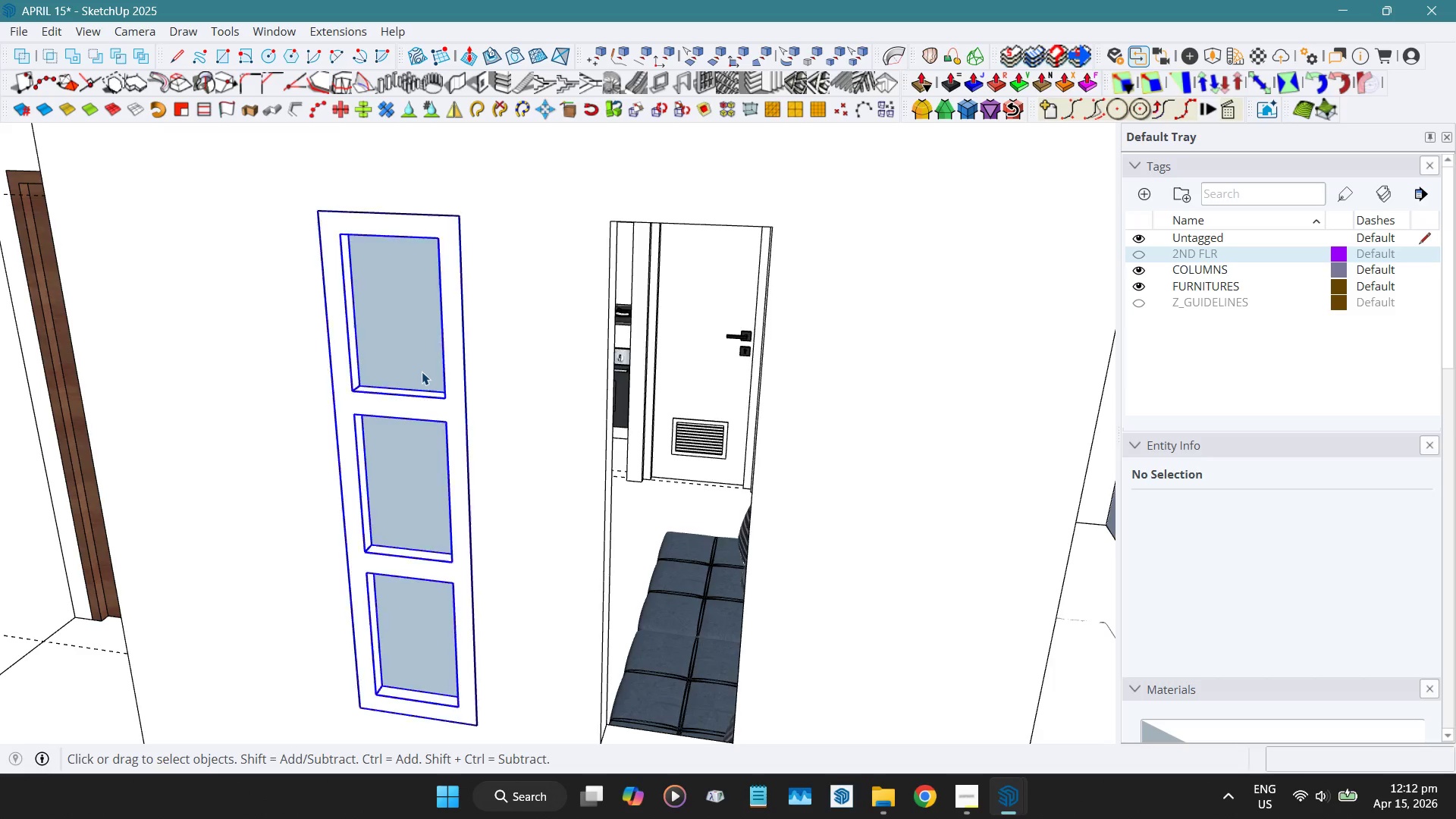 
scroll: coordinate [417, 417], scroll_direction: up, amount: 3.0
 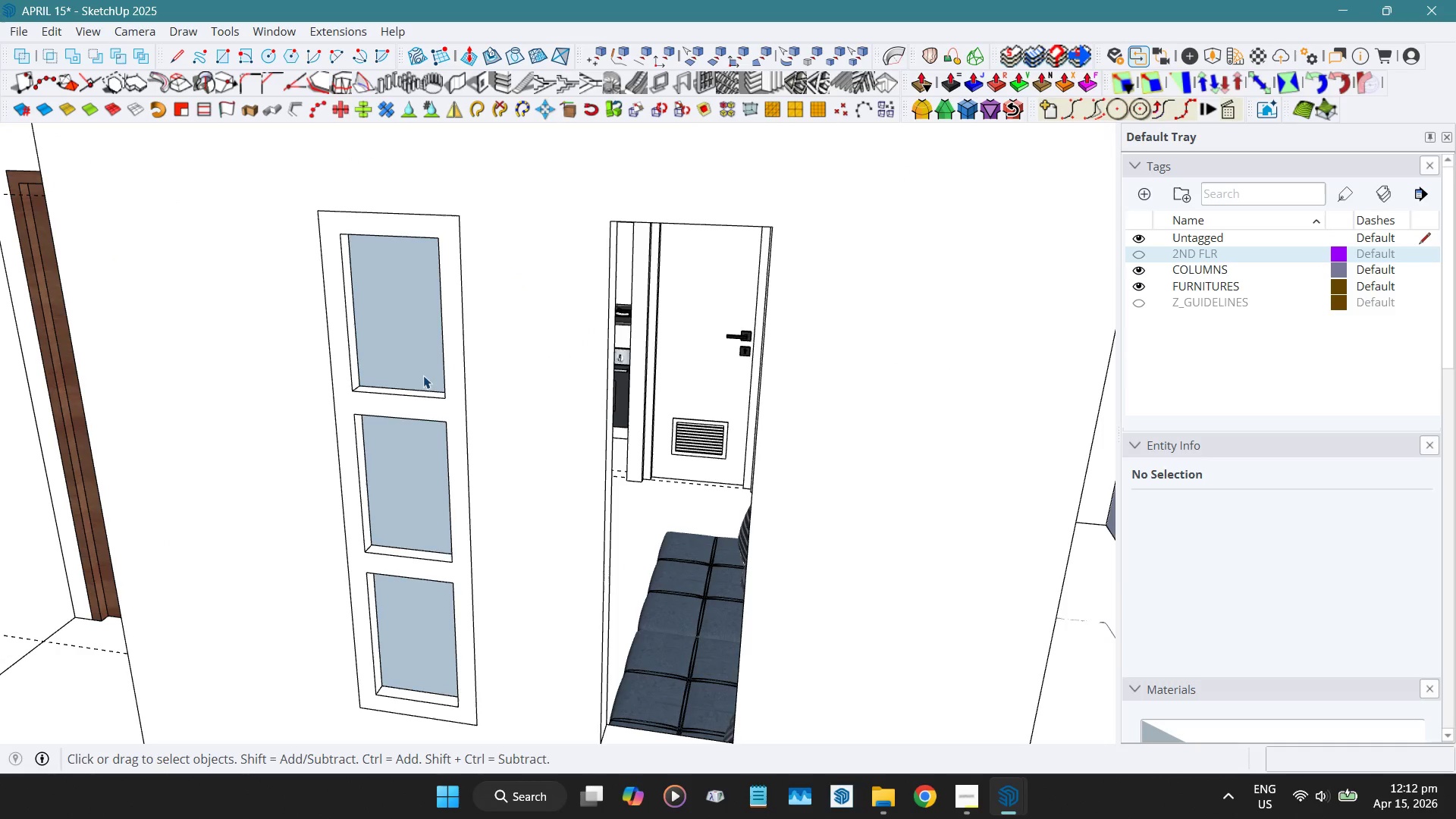 
double_click([422, 372])
 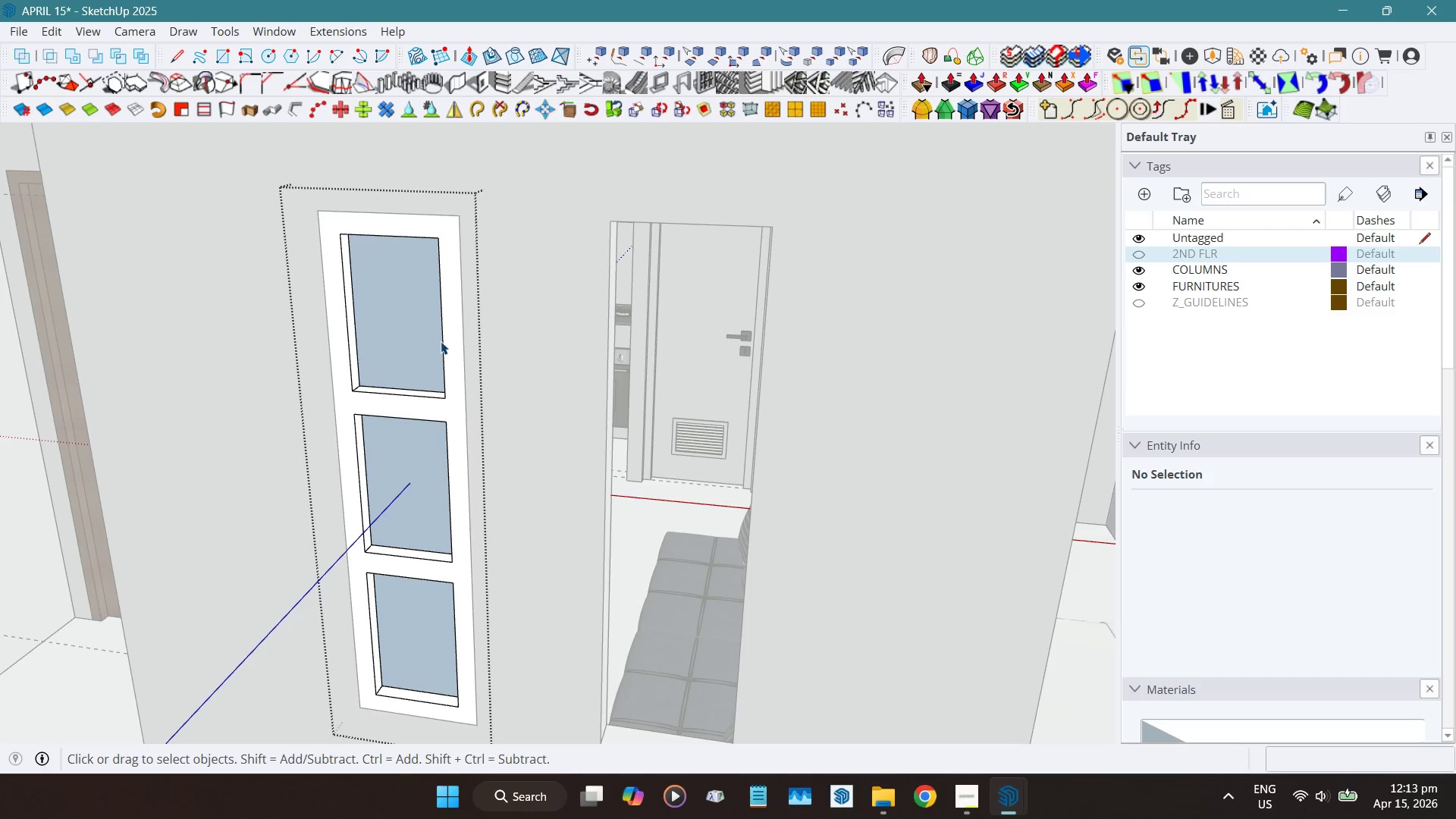 
left_click([441, 339])
 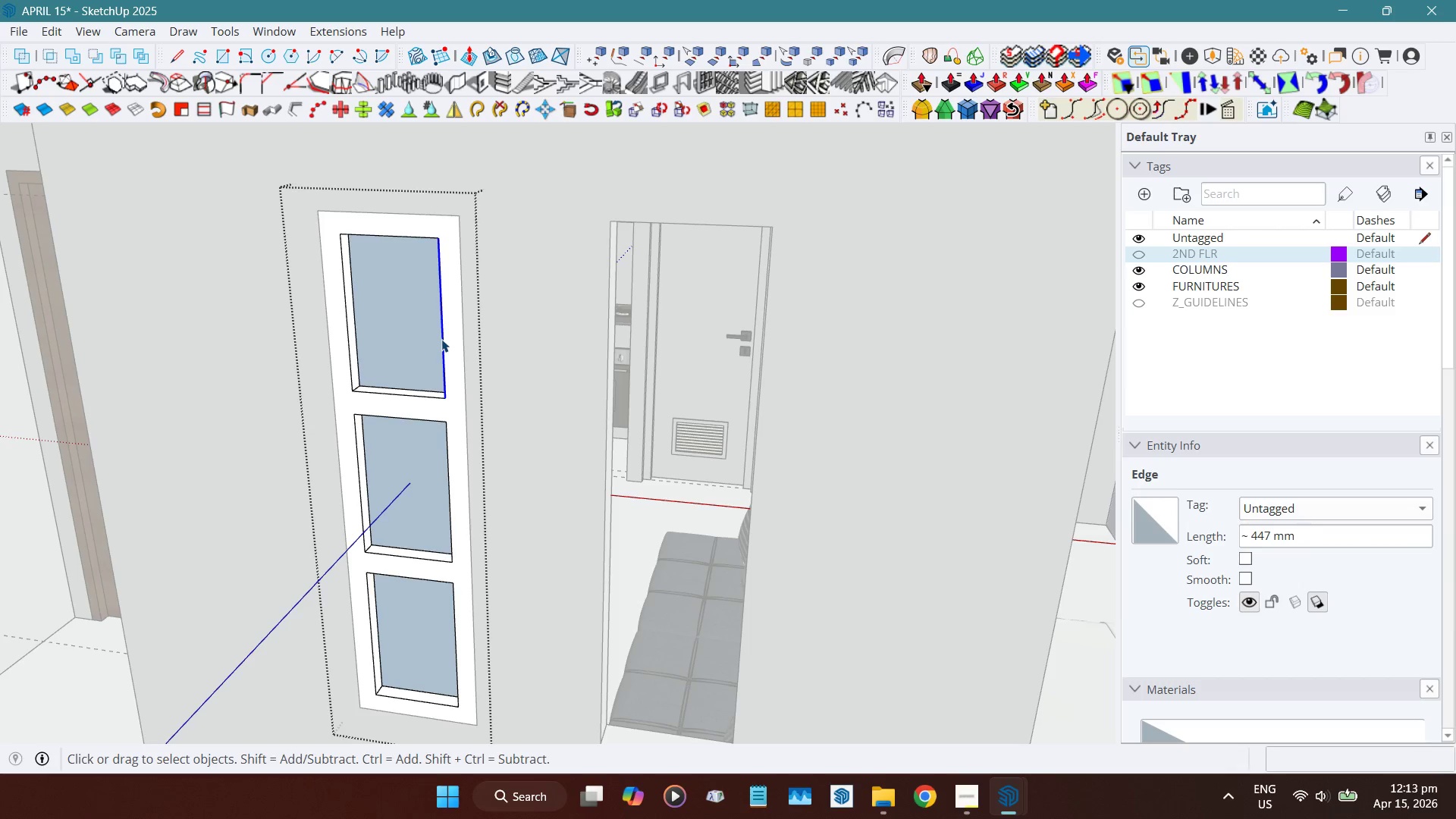 
key(Escape)
 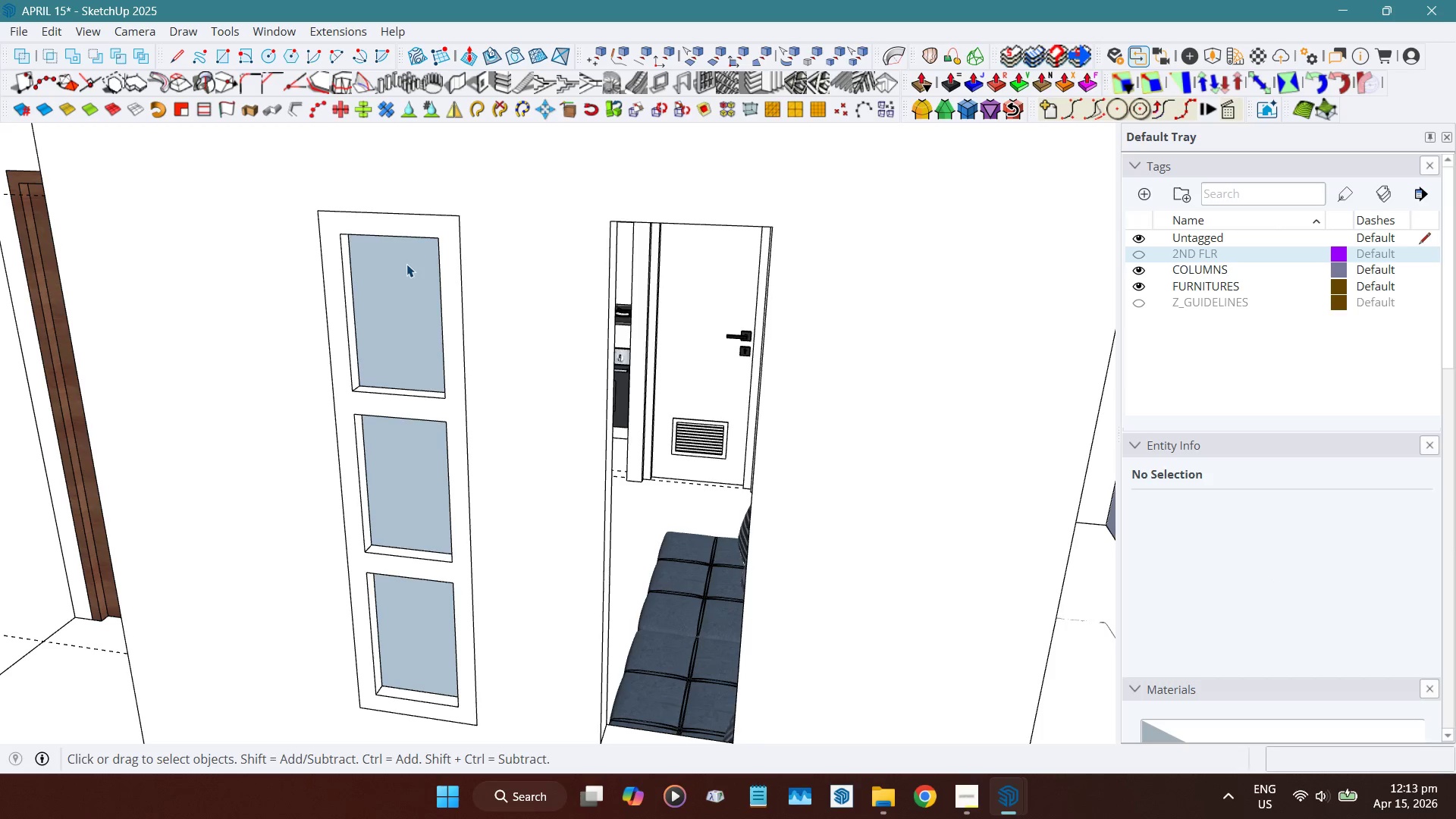 
key(Control+ControlLeft)
 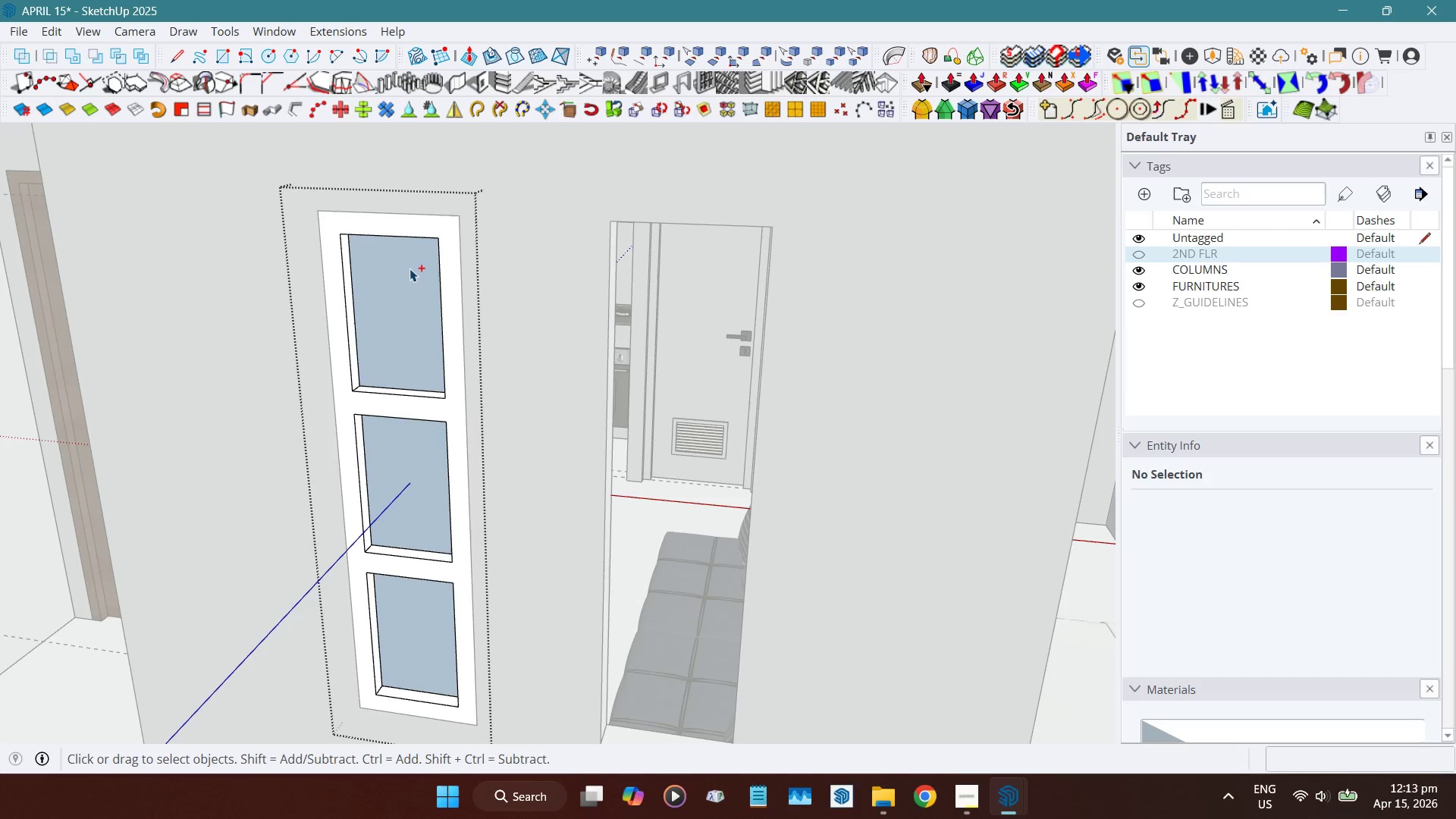 
key(Control+Z)
 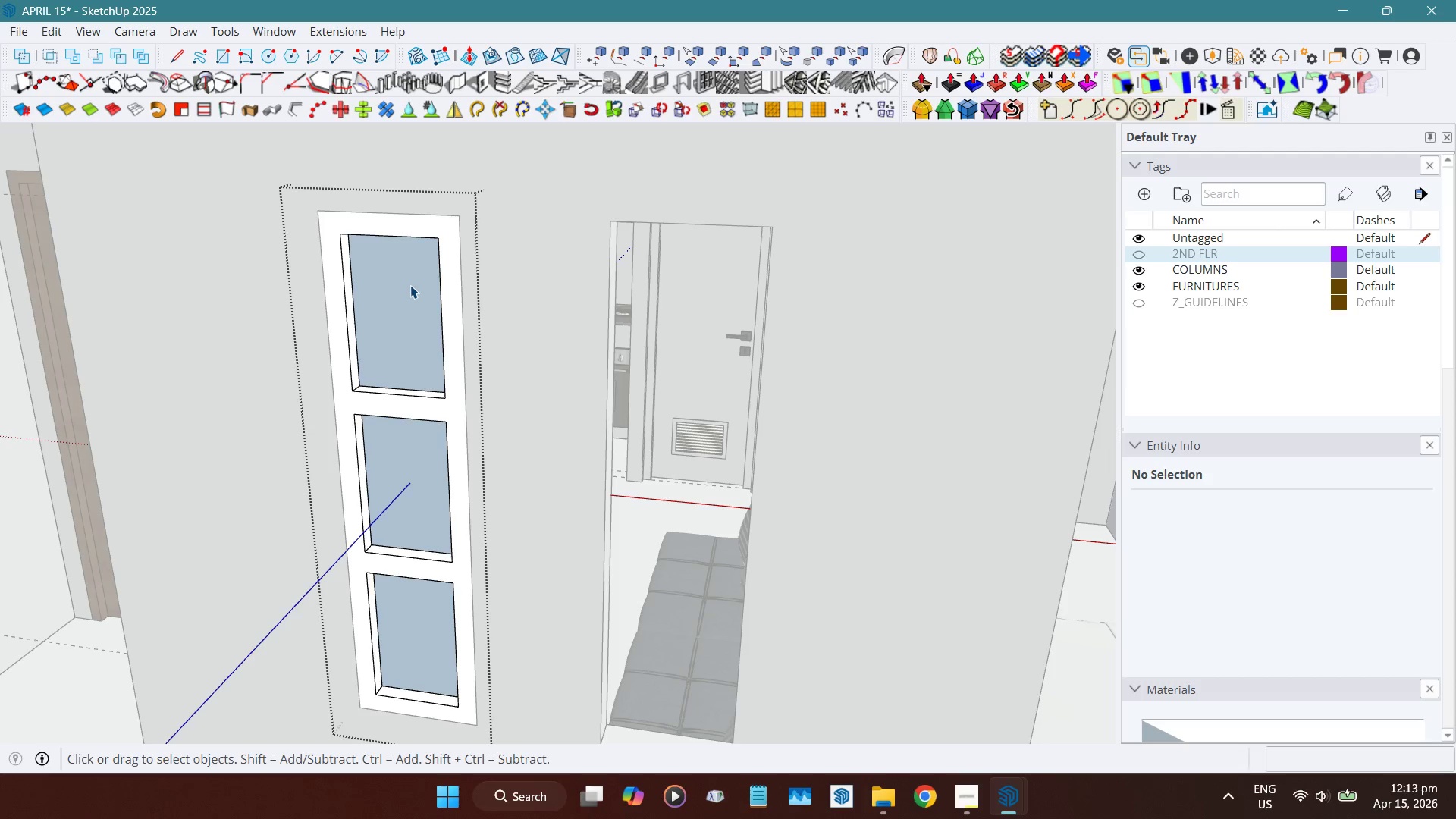 
key(Control+ControlLeft)
 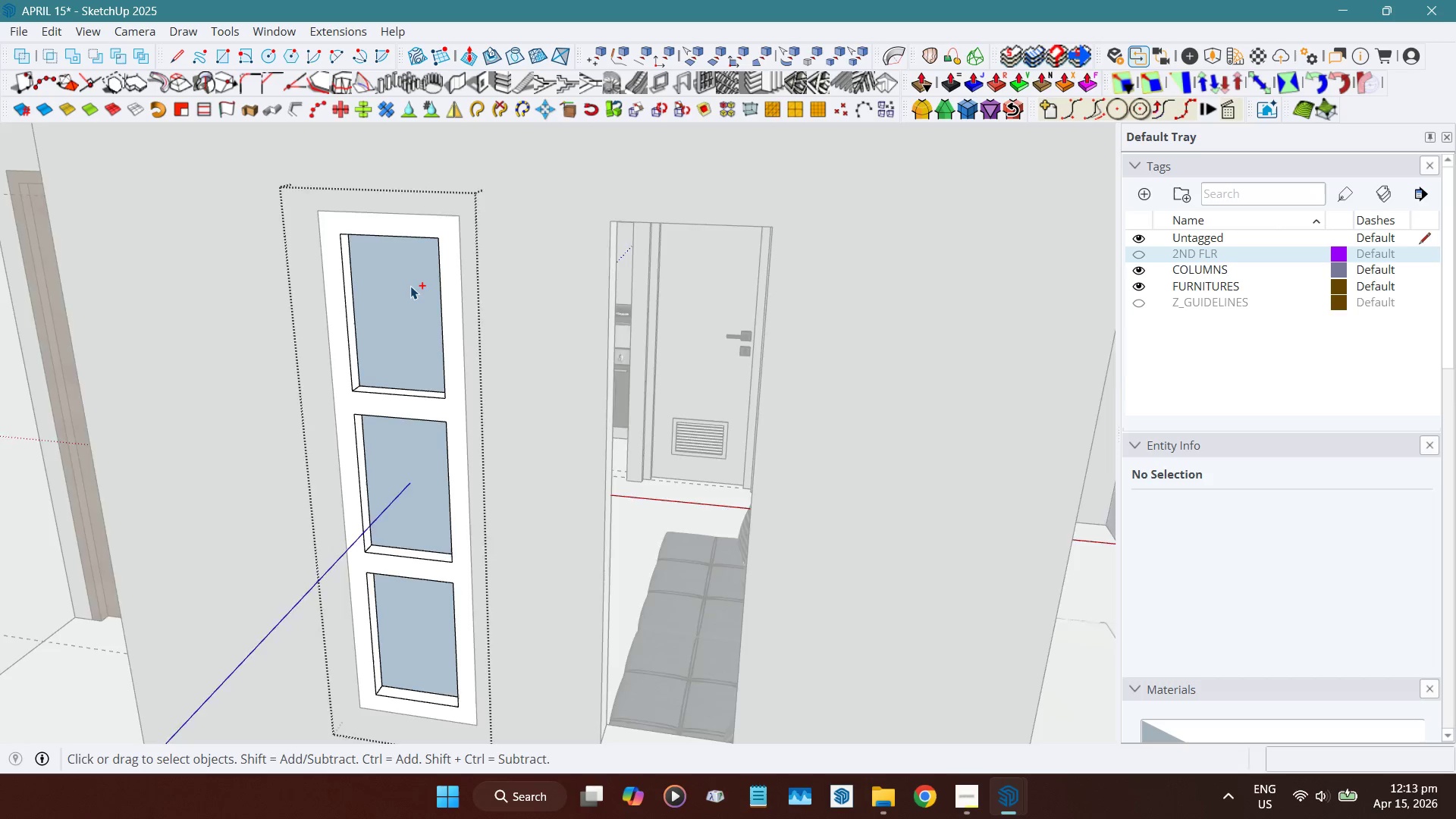 
key(Control+Z)
 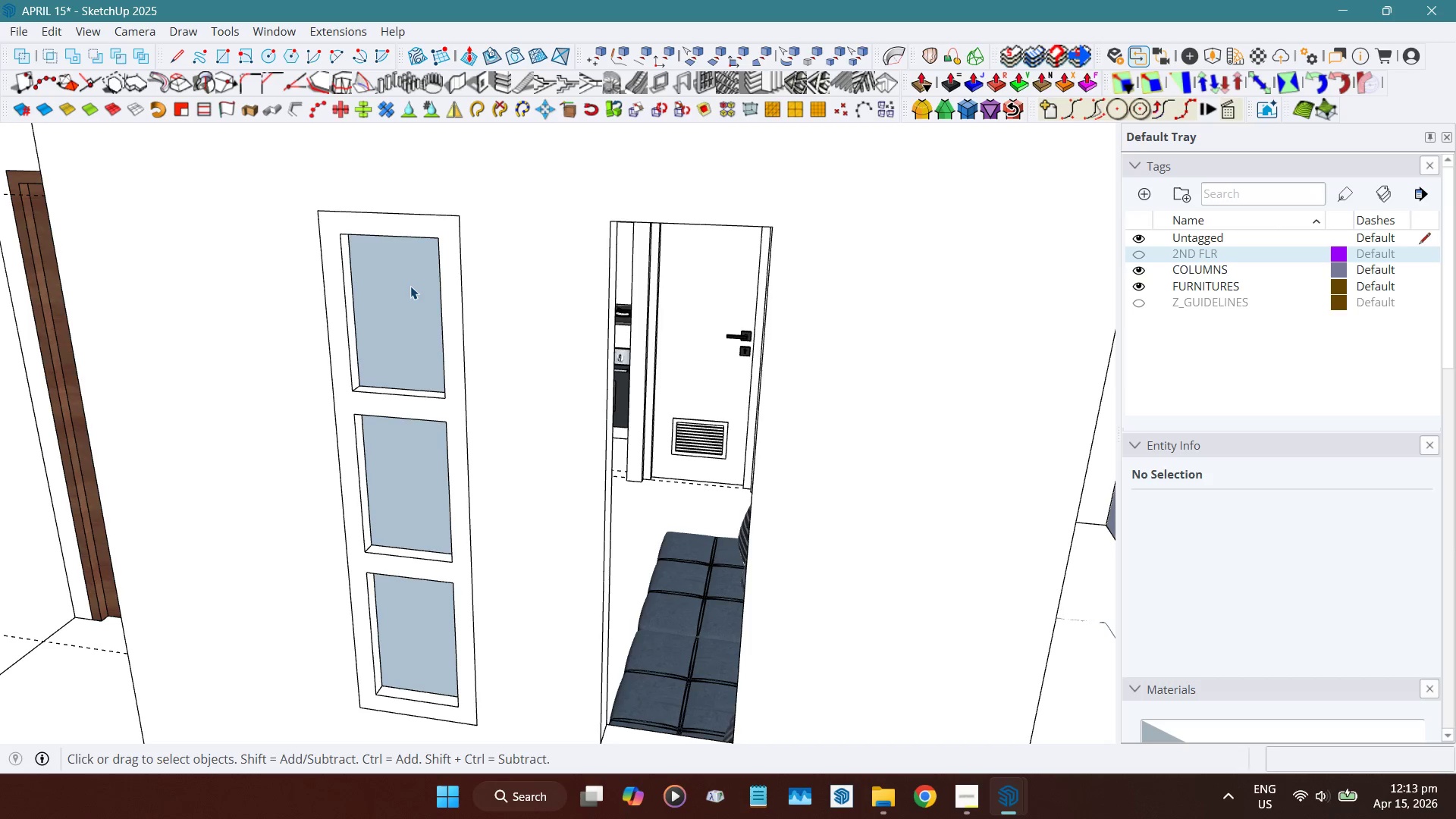 
key(Control+ControlLeft)
 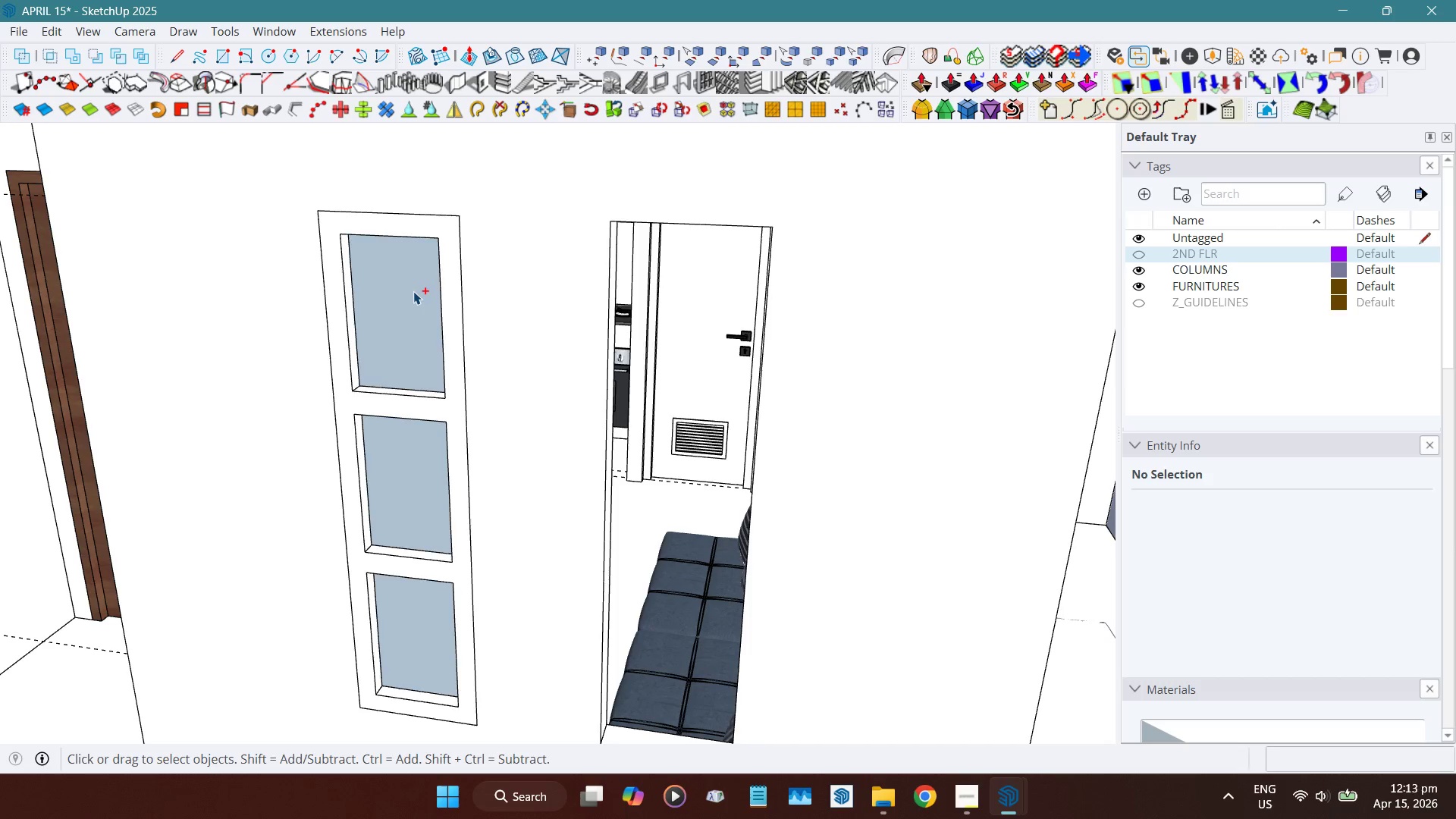 
key(Control+Z)
 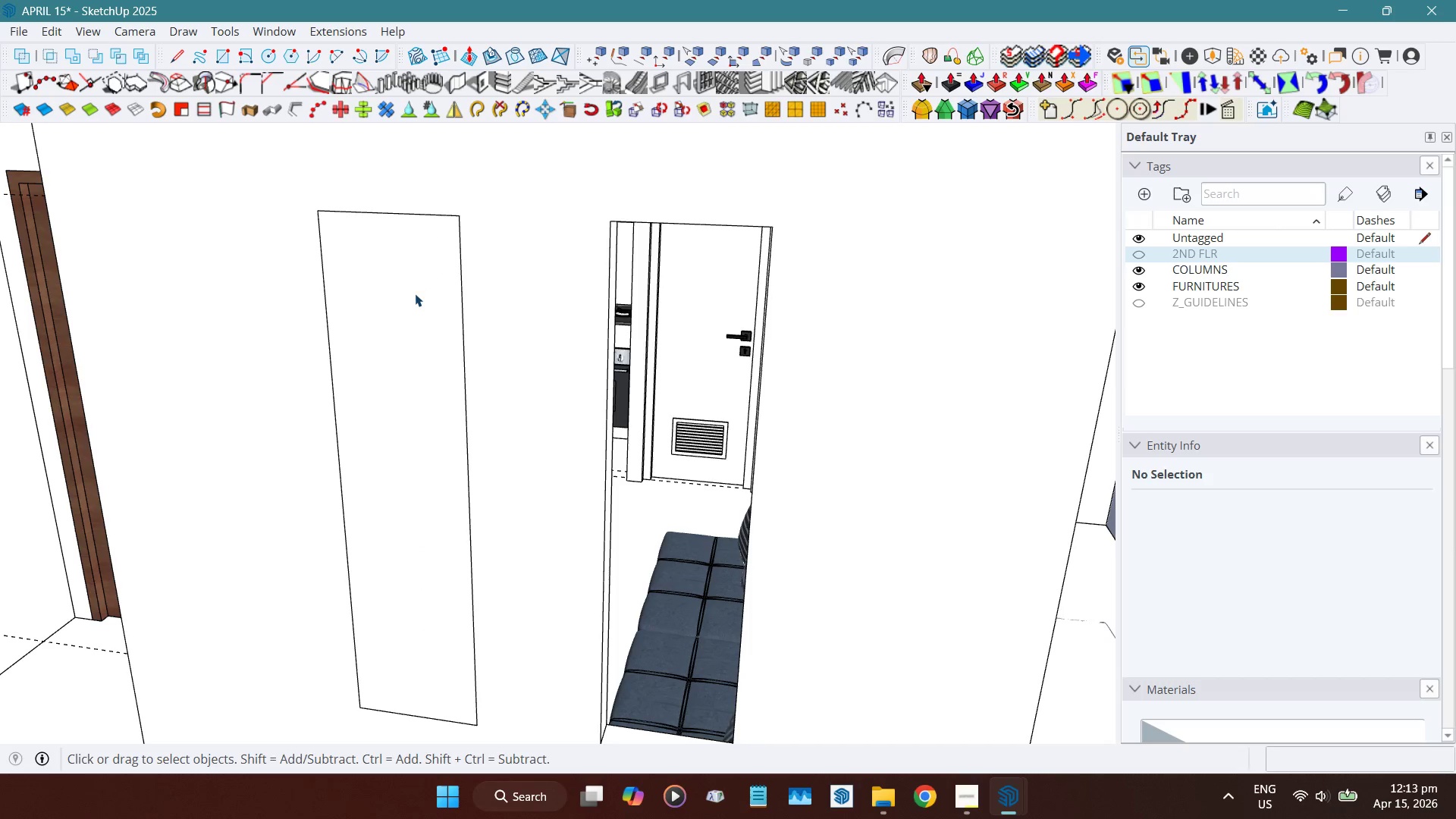 
key(Control+ControlLeft)
 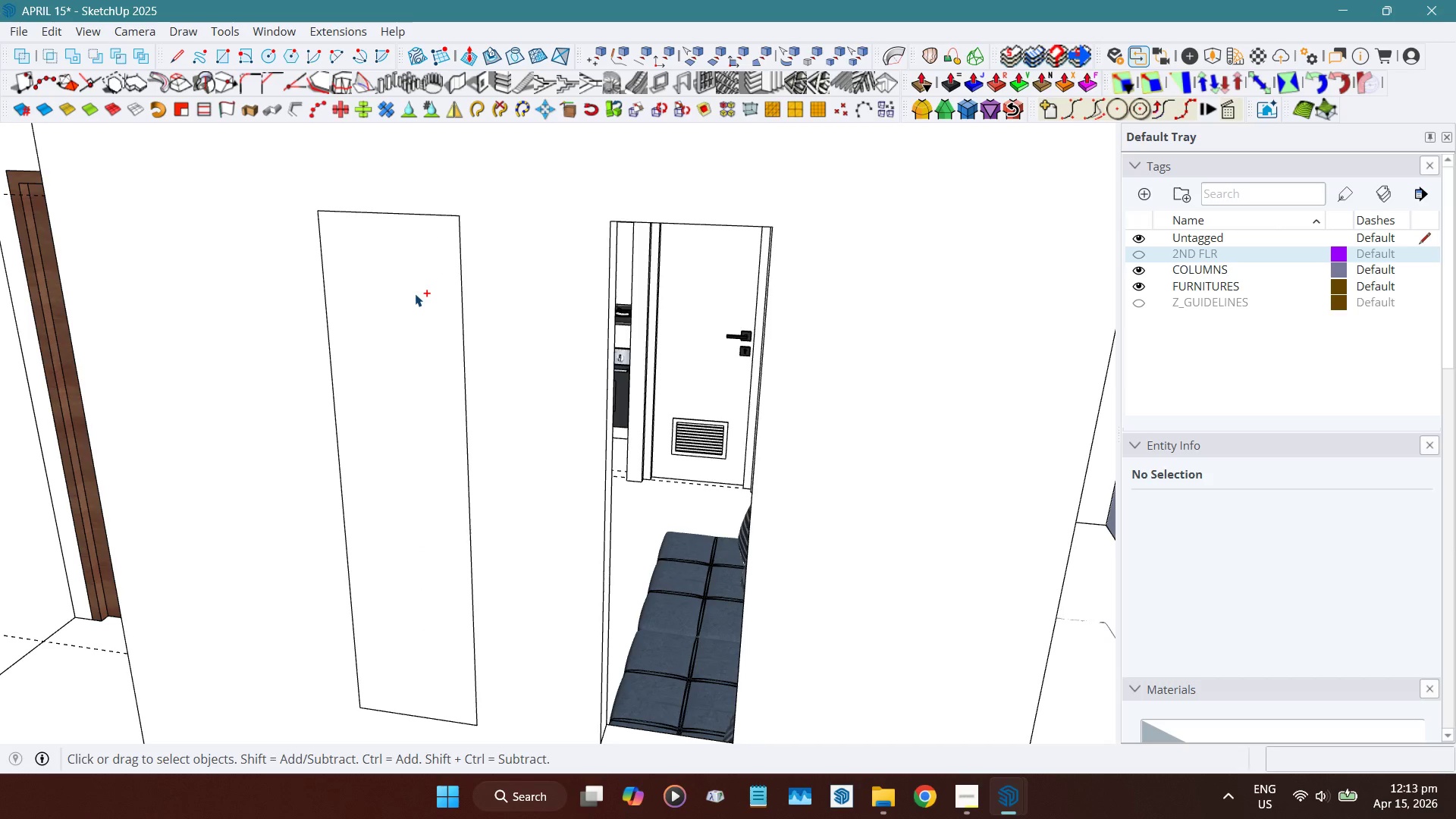 
key(Control+S)
 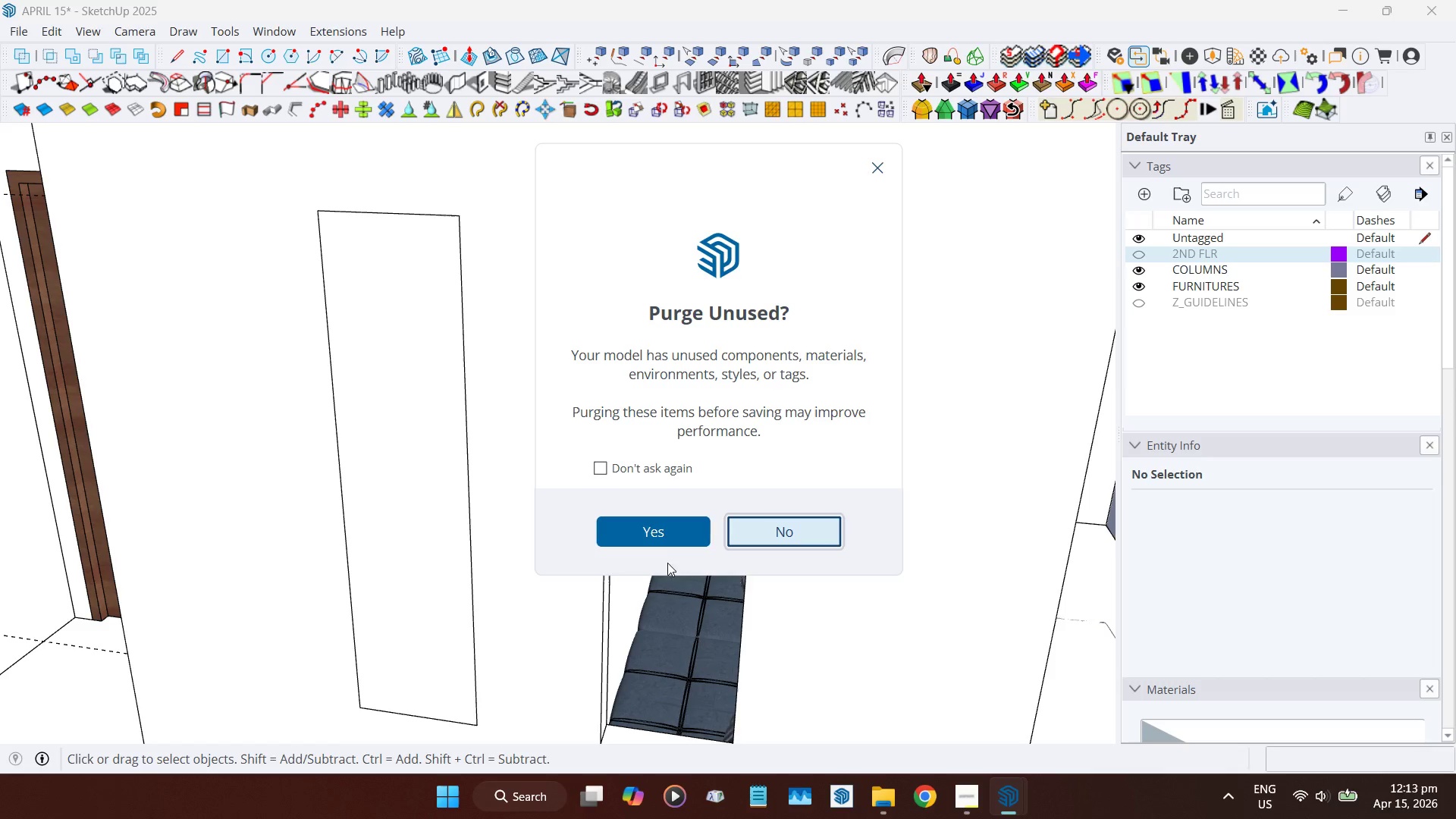 
left_click([657, 520])
 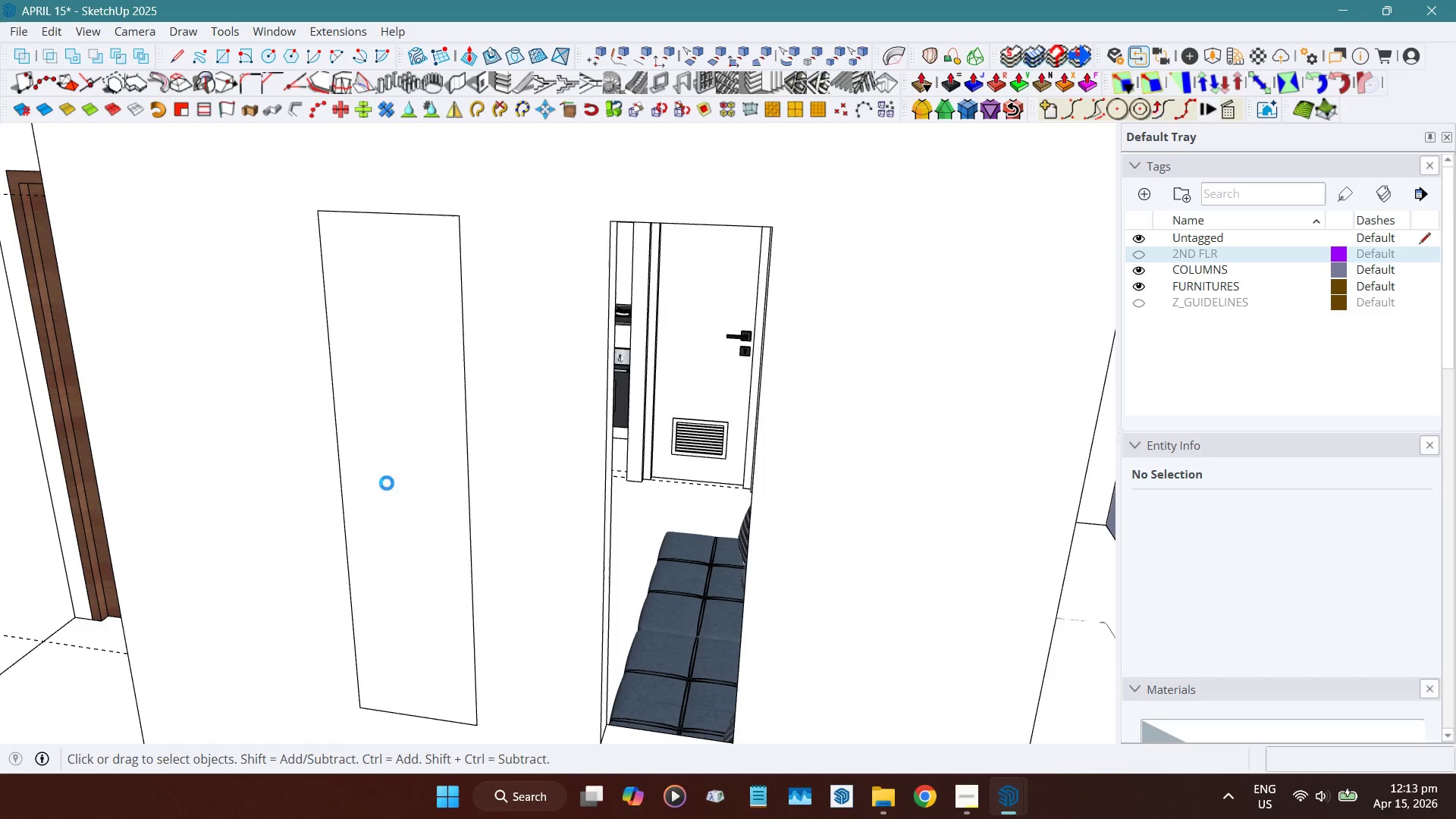 
left_click([387, 483])
 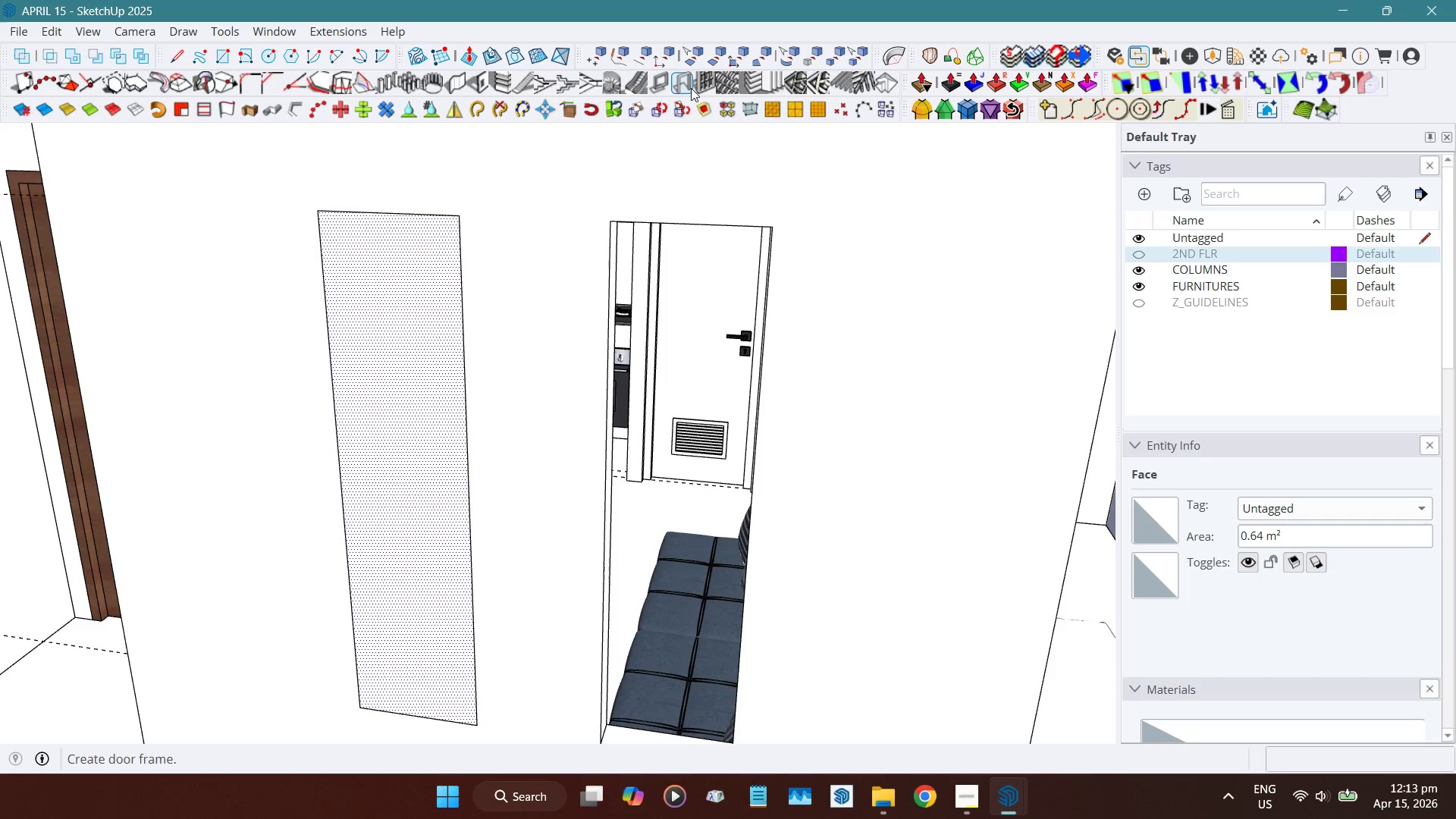 
left_click([696, 86])
 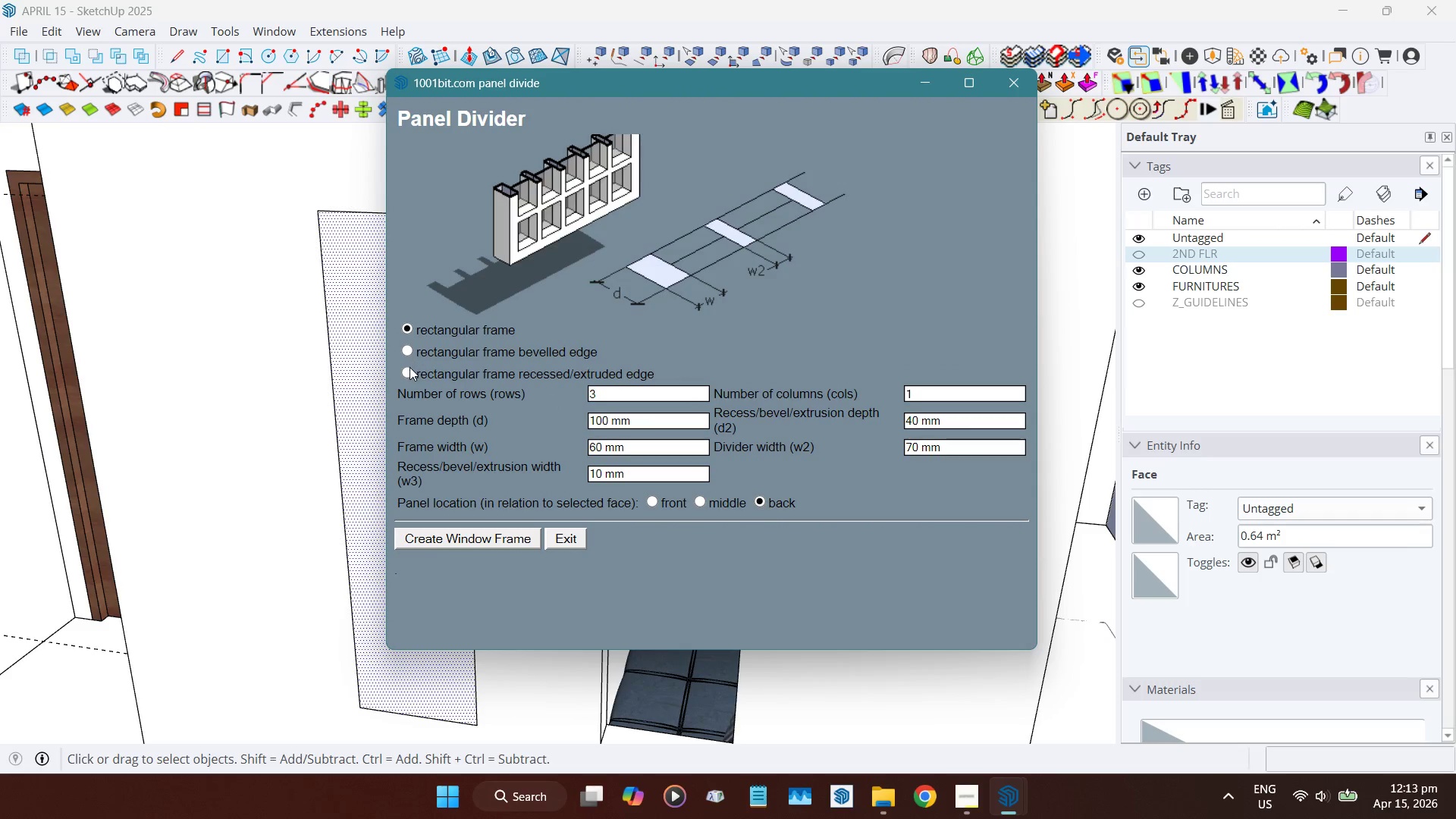 
left_click([410, 369])
 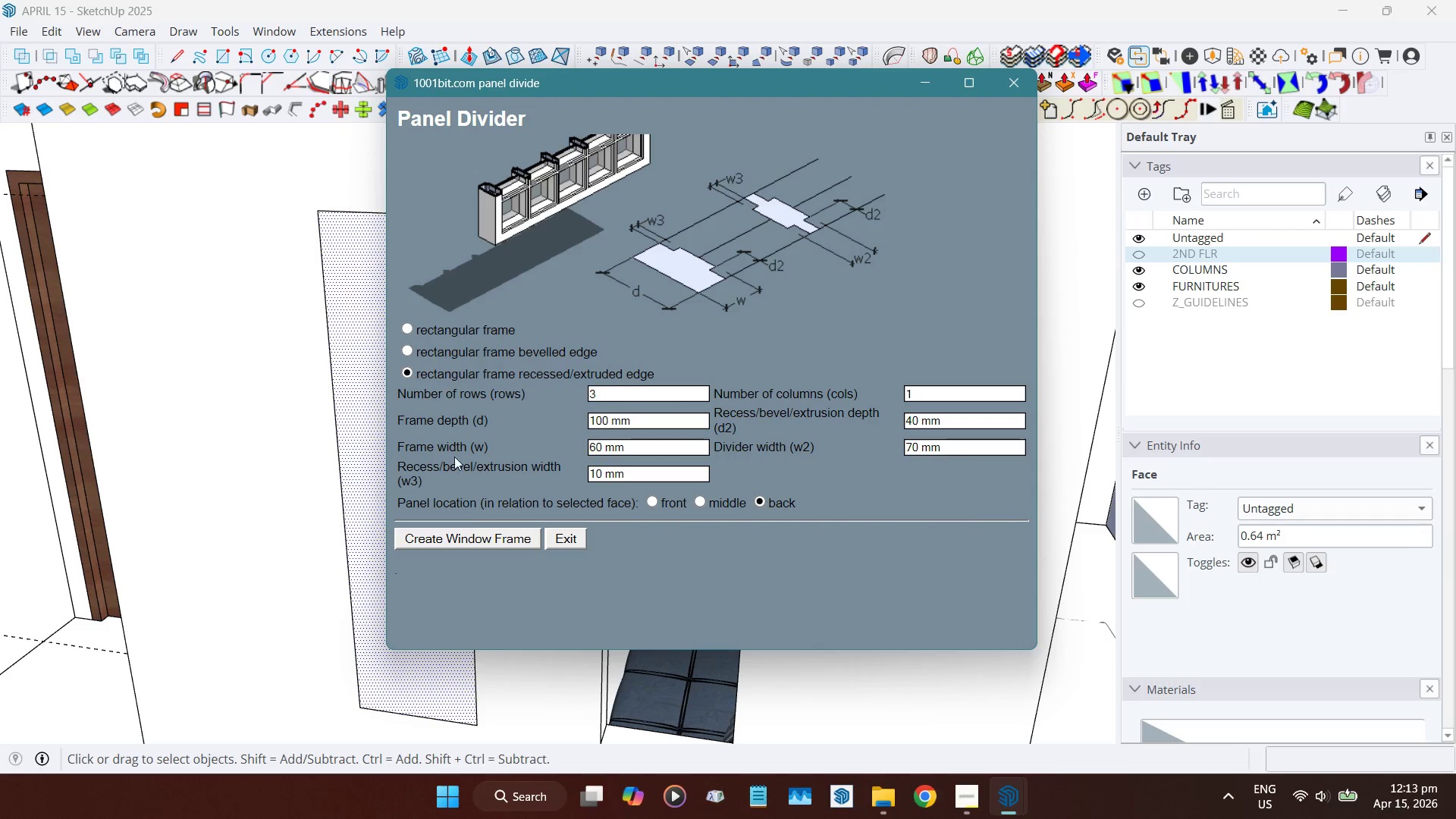 
wait(5.89)
 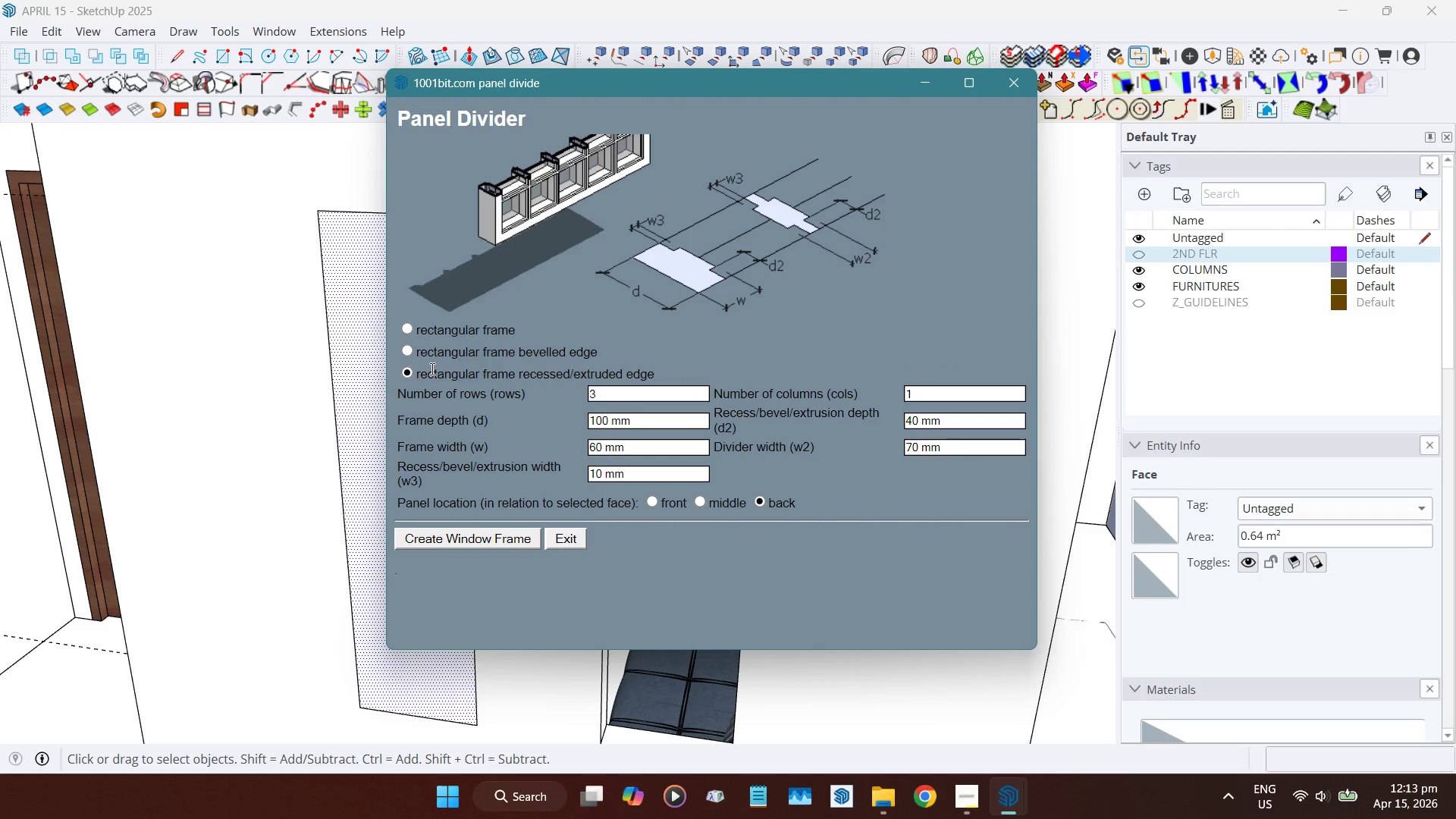 
left_click([472, 532])
 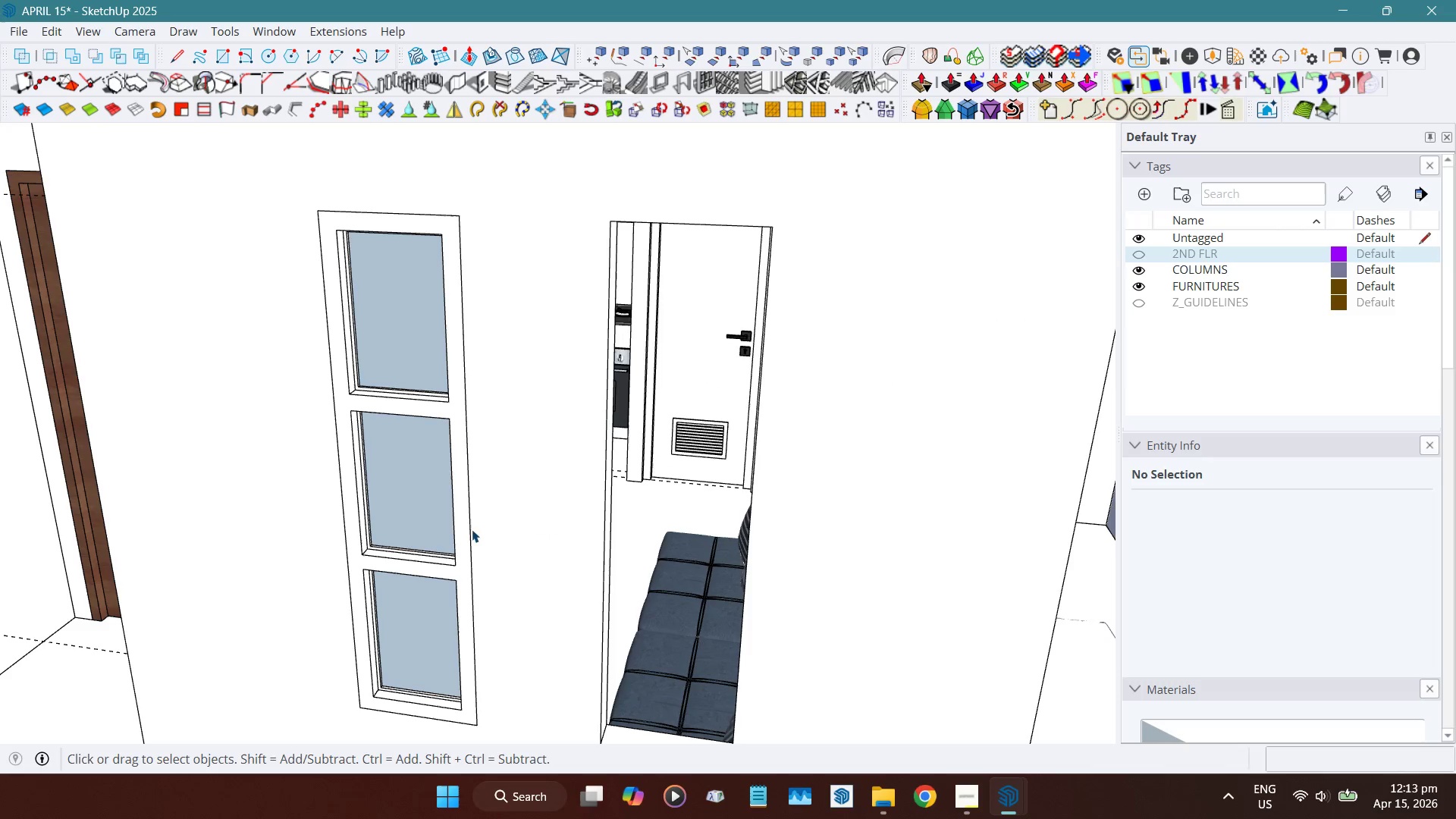 
scroll: coordinate [709, 482], scroll_direction: down, amount: 5.0
 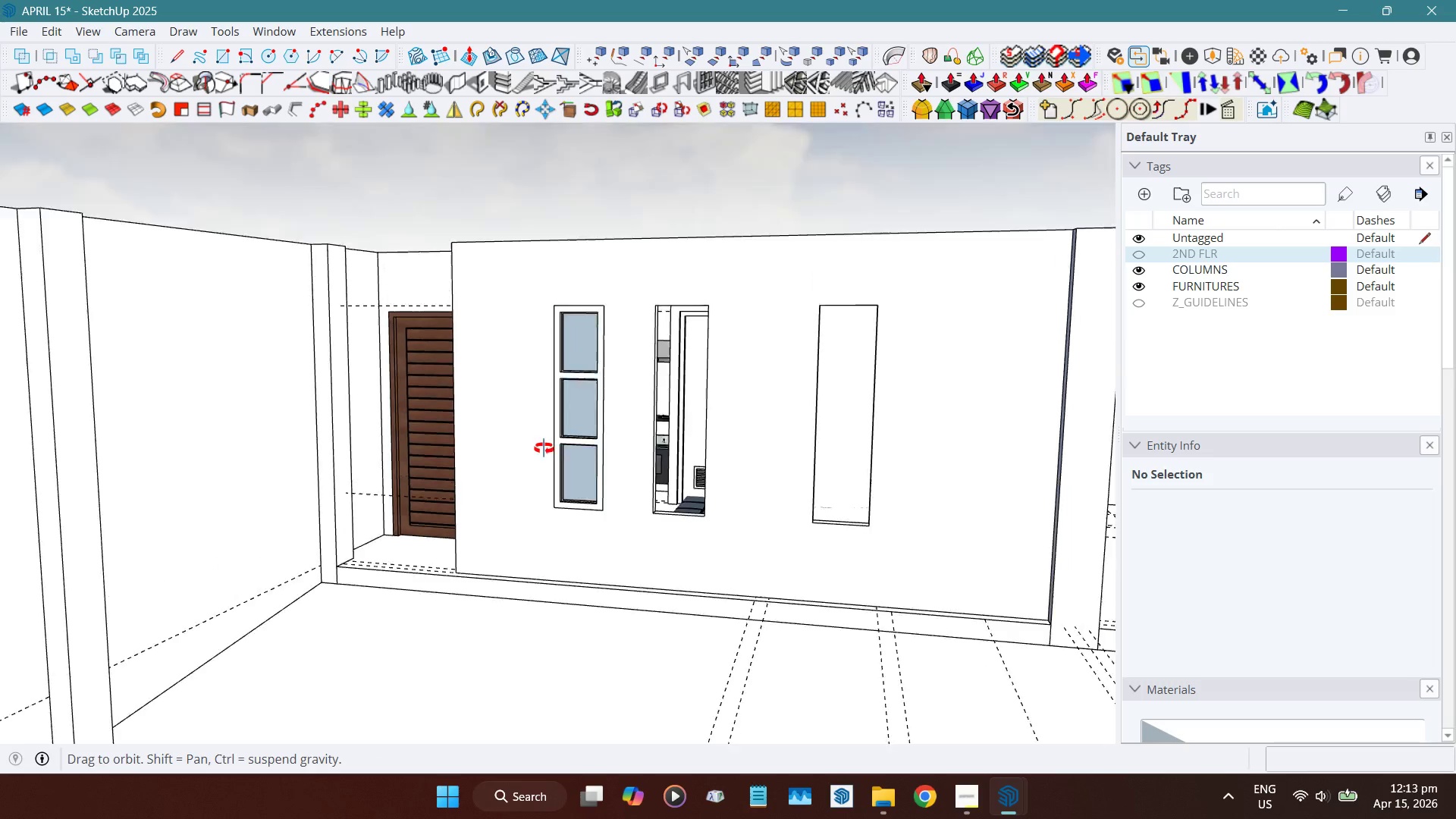 
scroll: coordinate [573, 387], scroll_direction: up, amount: 9.0
 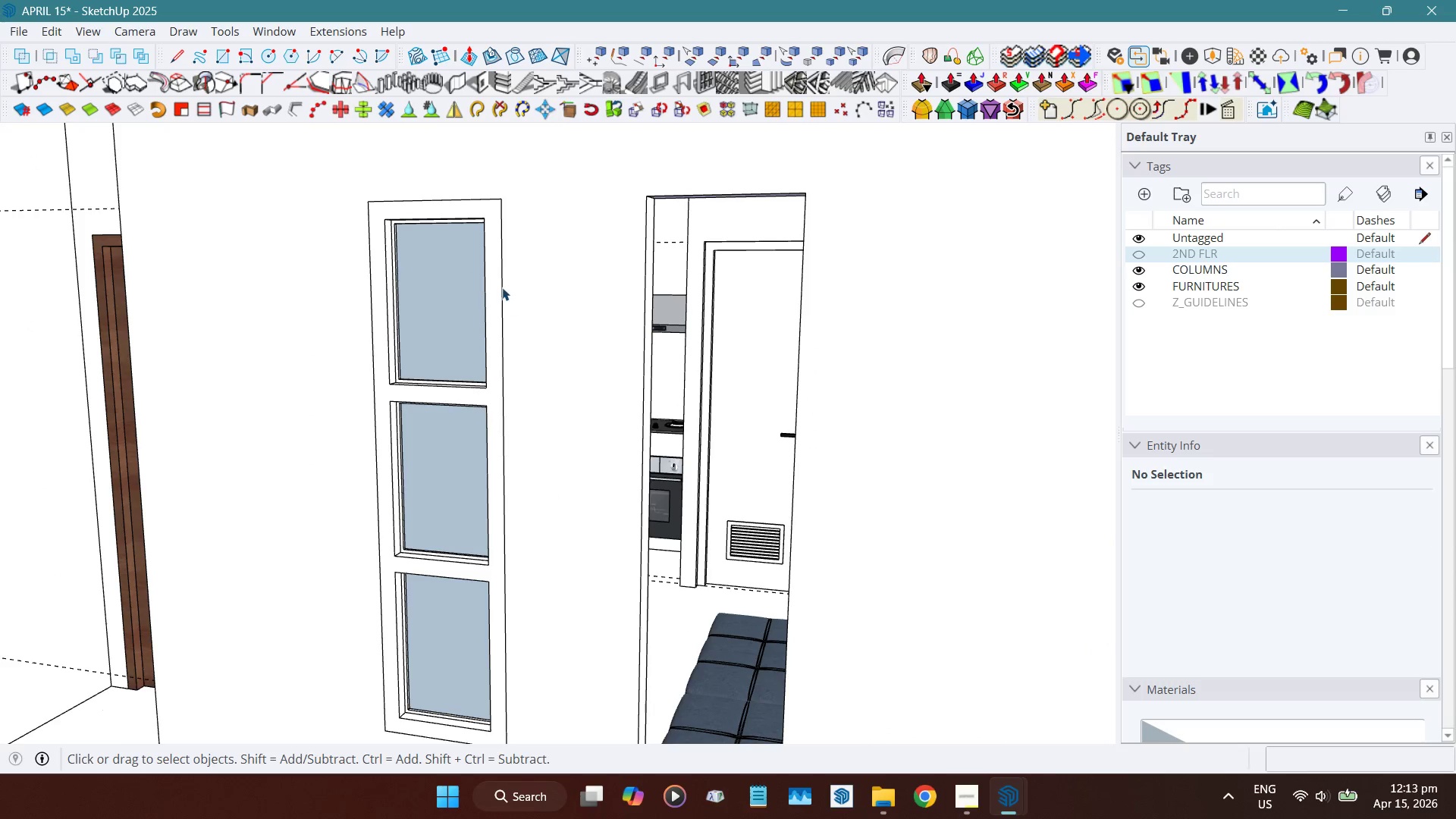 
double_click([487, 265])
 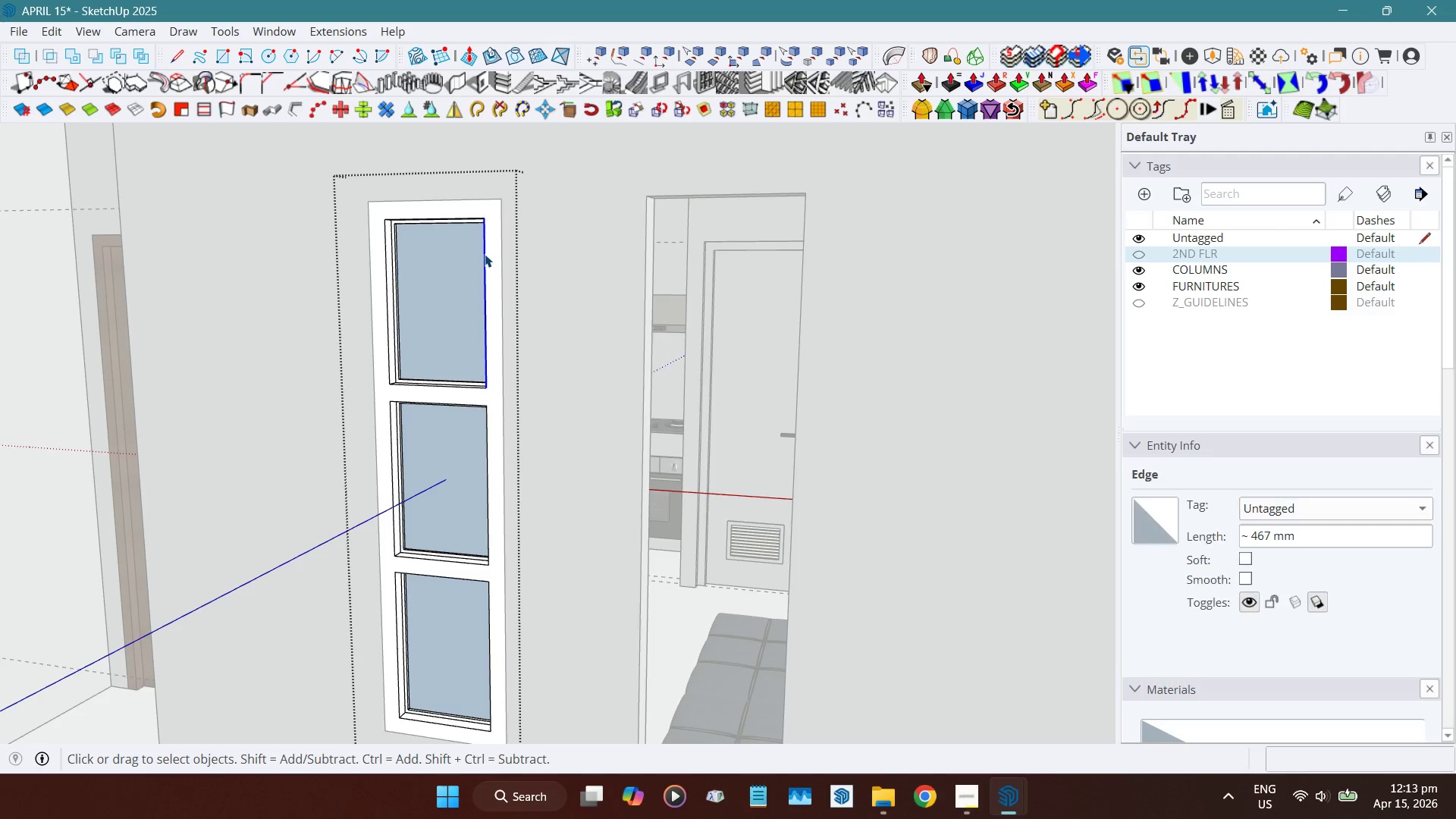 
scroll: coordinate [485, 254], scroll_direction: down, amount: 4.0
 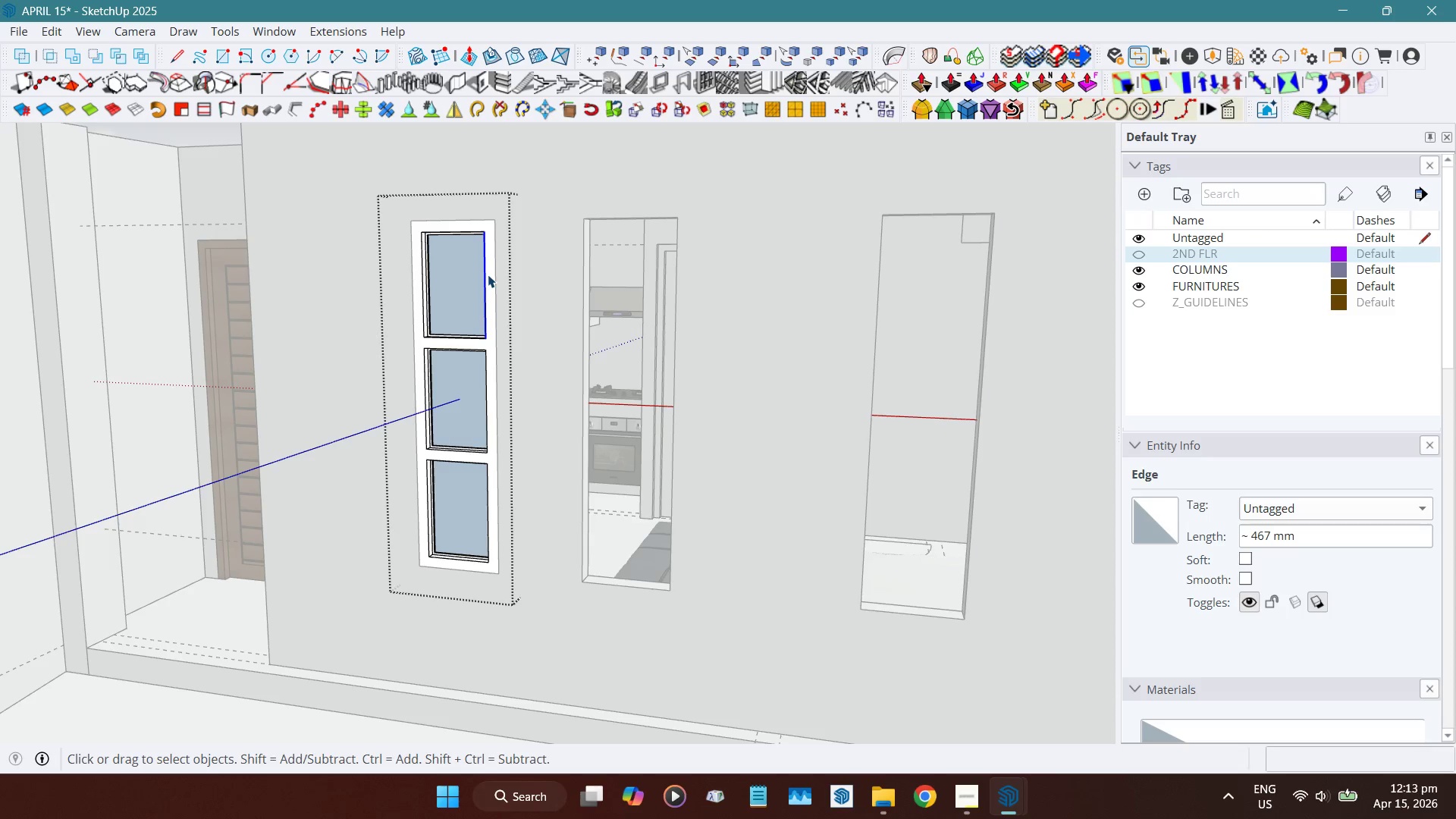 
wait(6.28)
 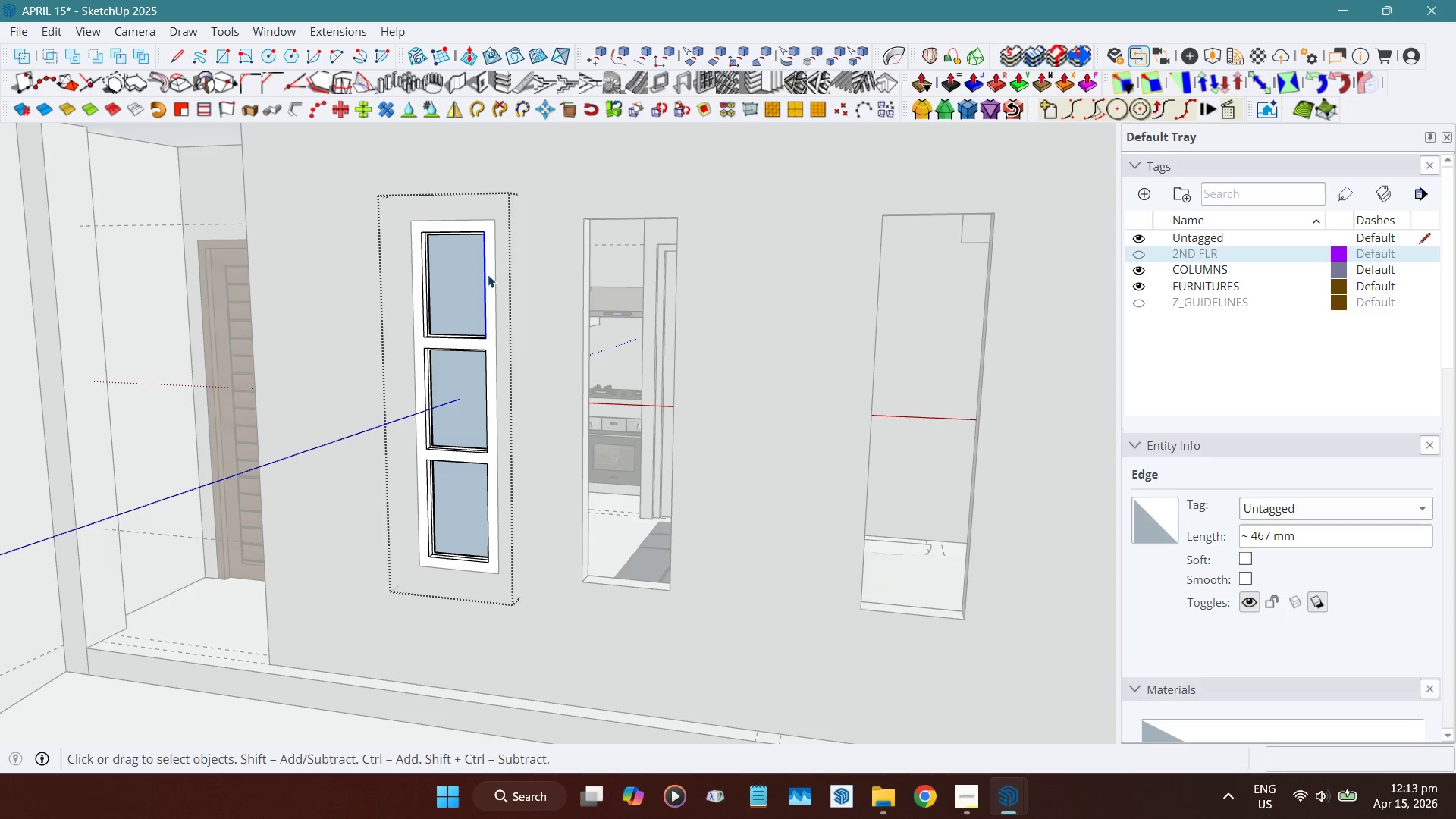 
scroll: coordinate [447, 413], scroll_direction: up, amount: 16.0
 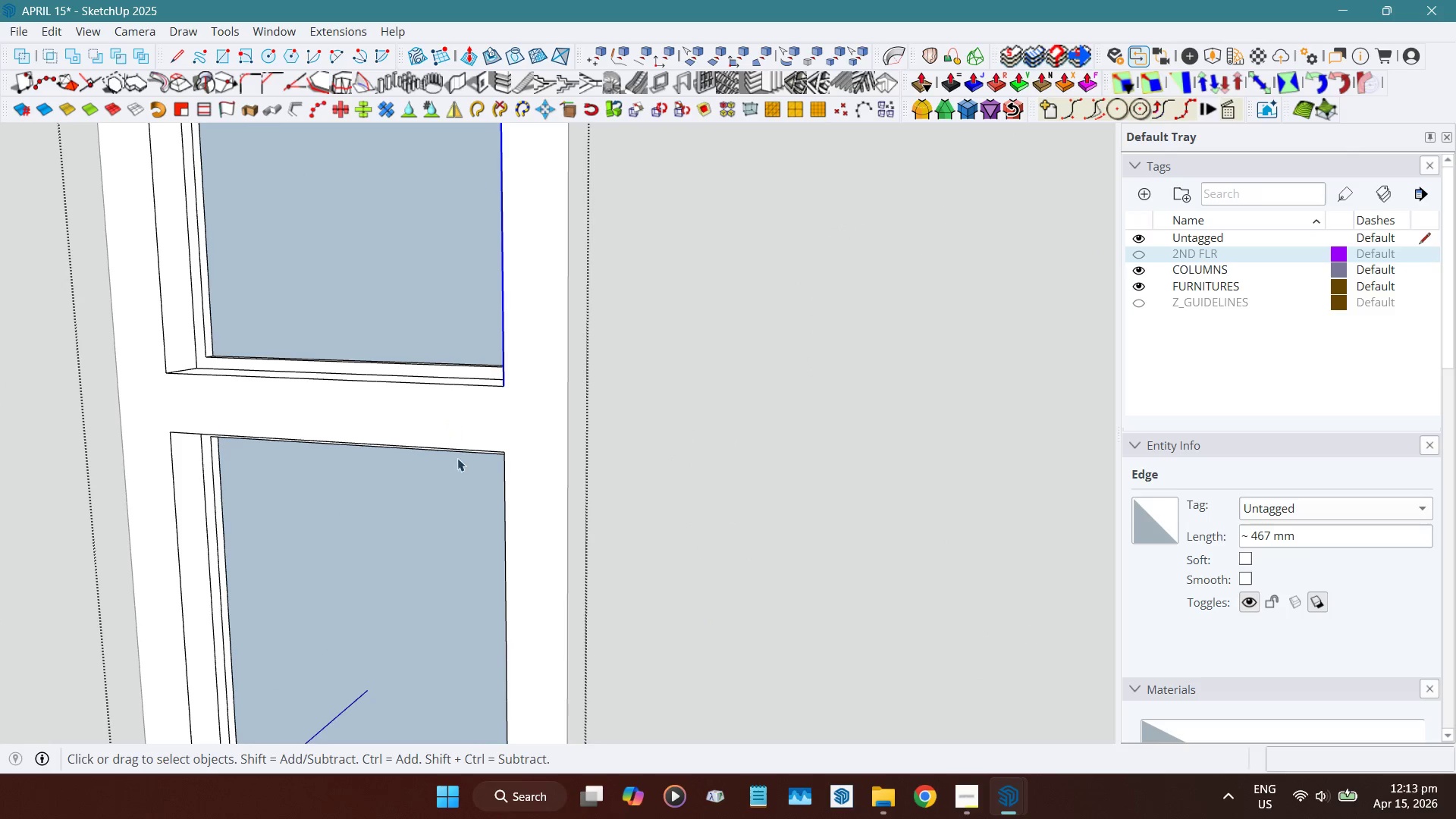 
key(T)
 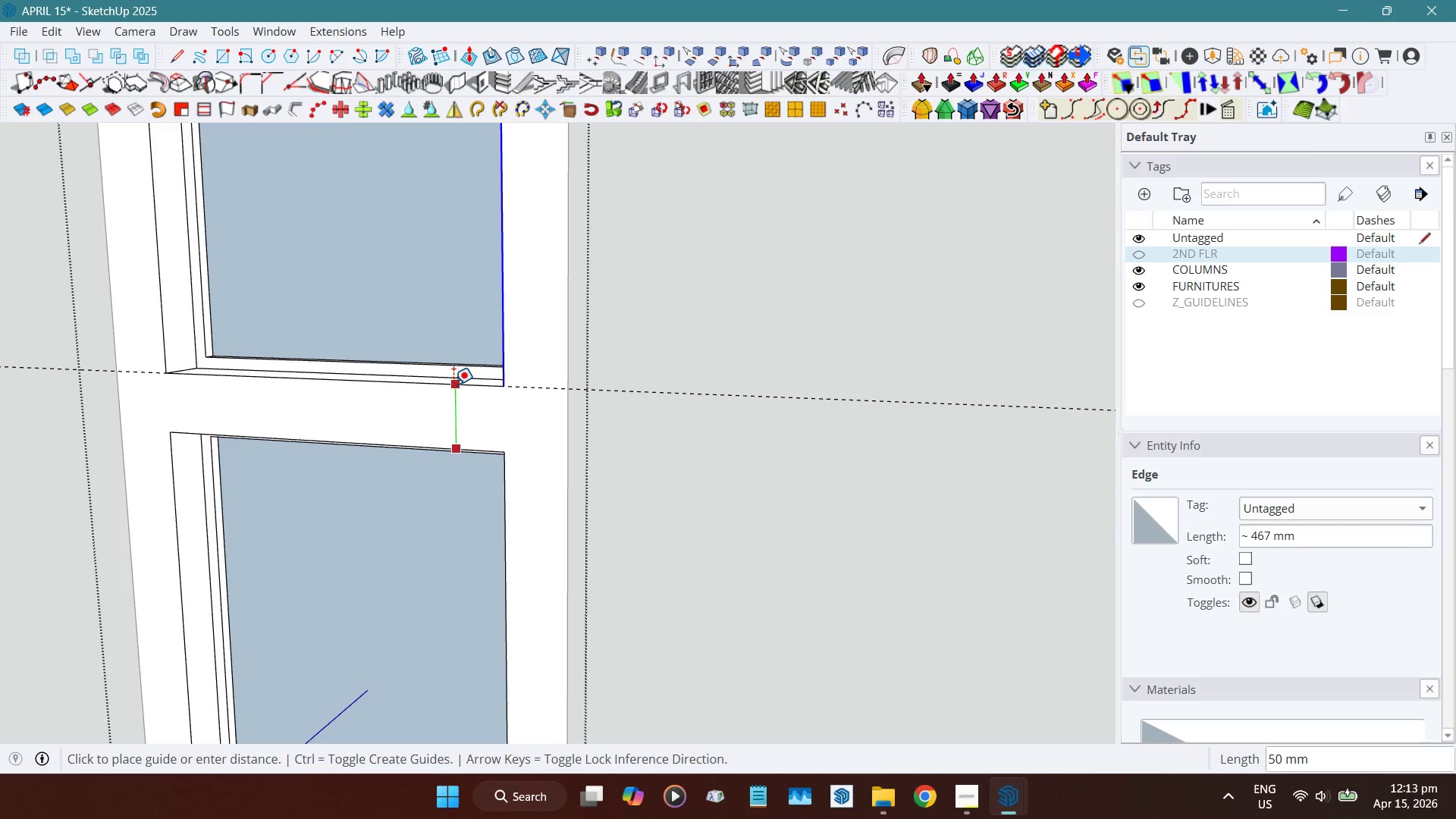 
key(Space)
 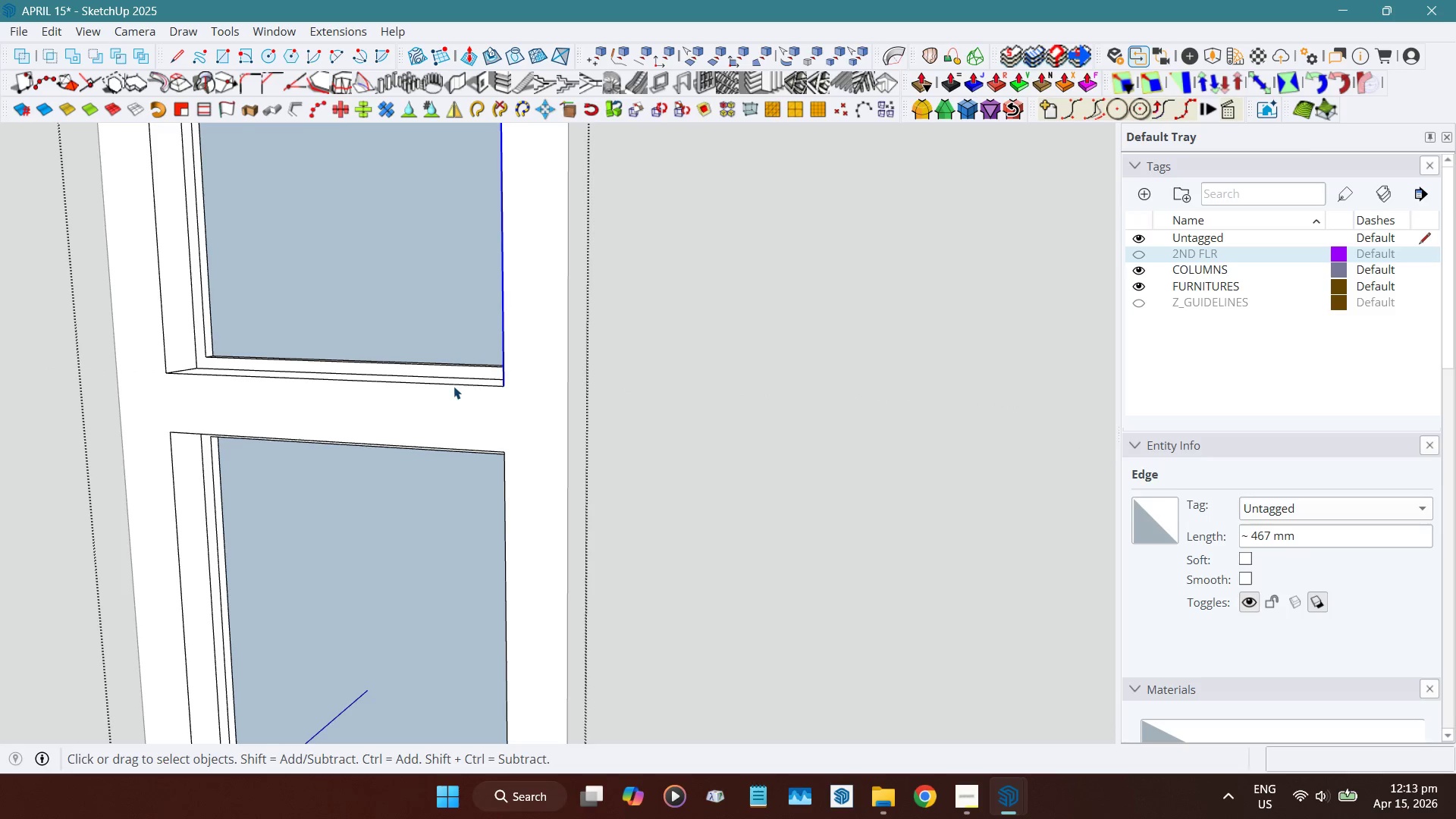 
scroll: coordinate [586, 460], scroll_direction: down, amount: 23.0
 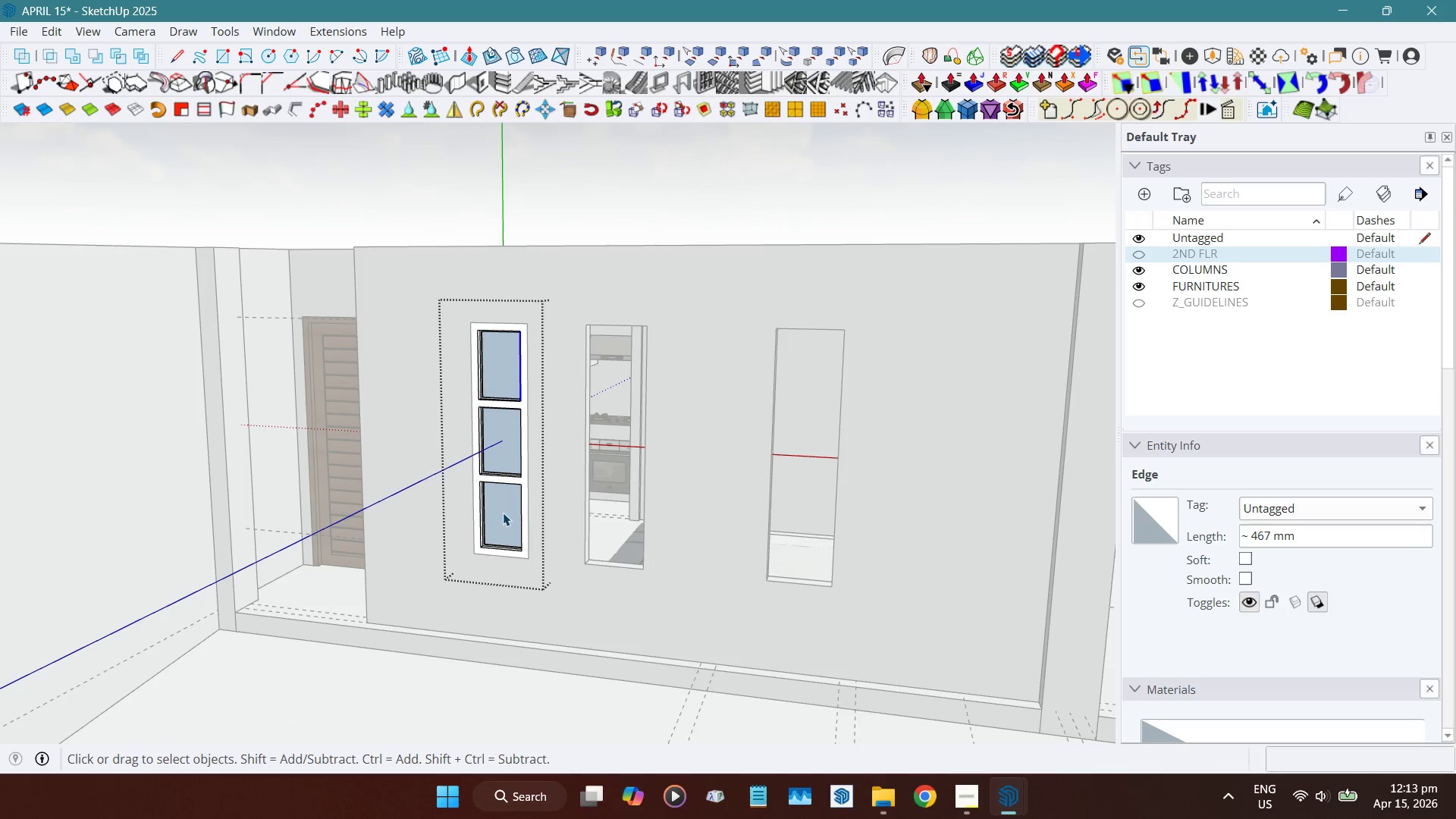 
scroll: coordinate [504, 507], scroll_direction: up, amount: 6.0
 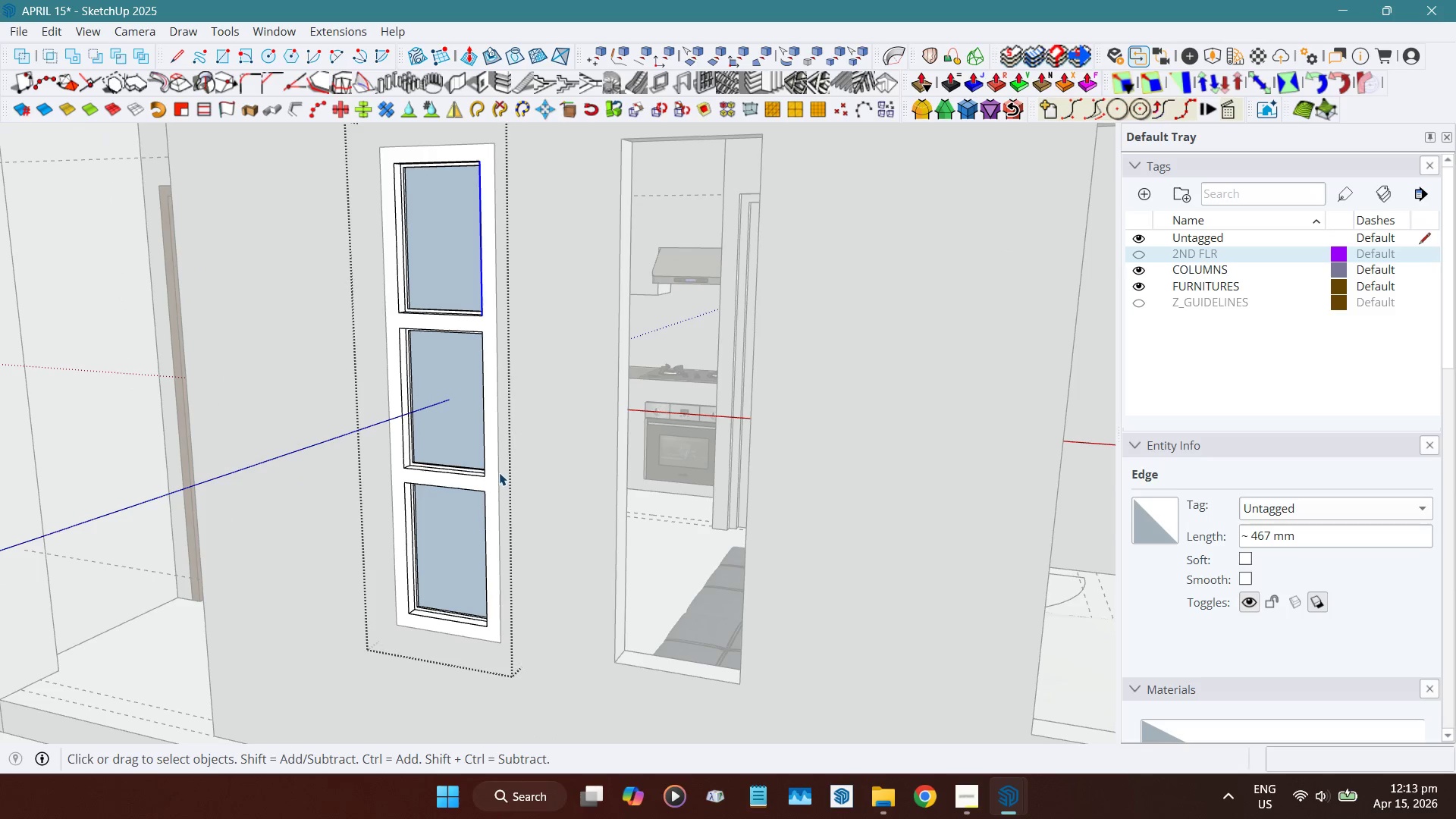 
left_click([499, 472])
 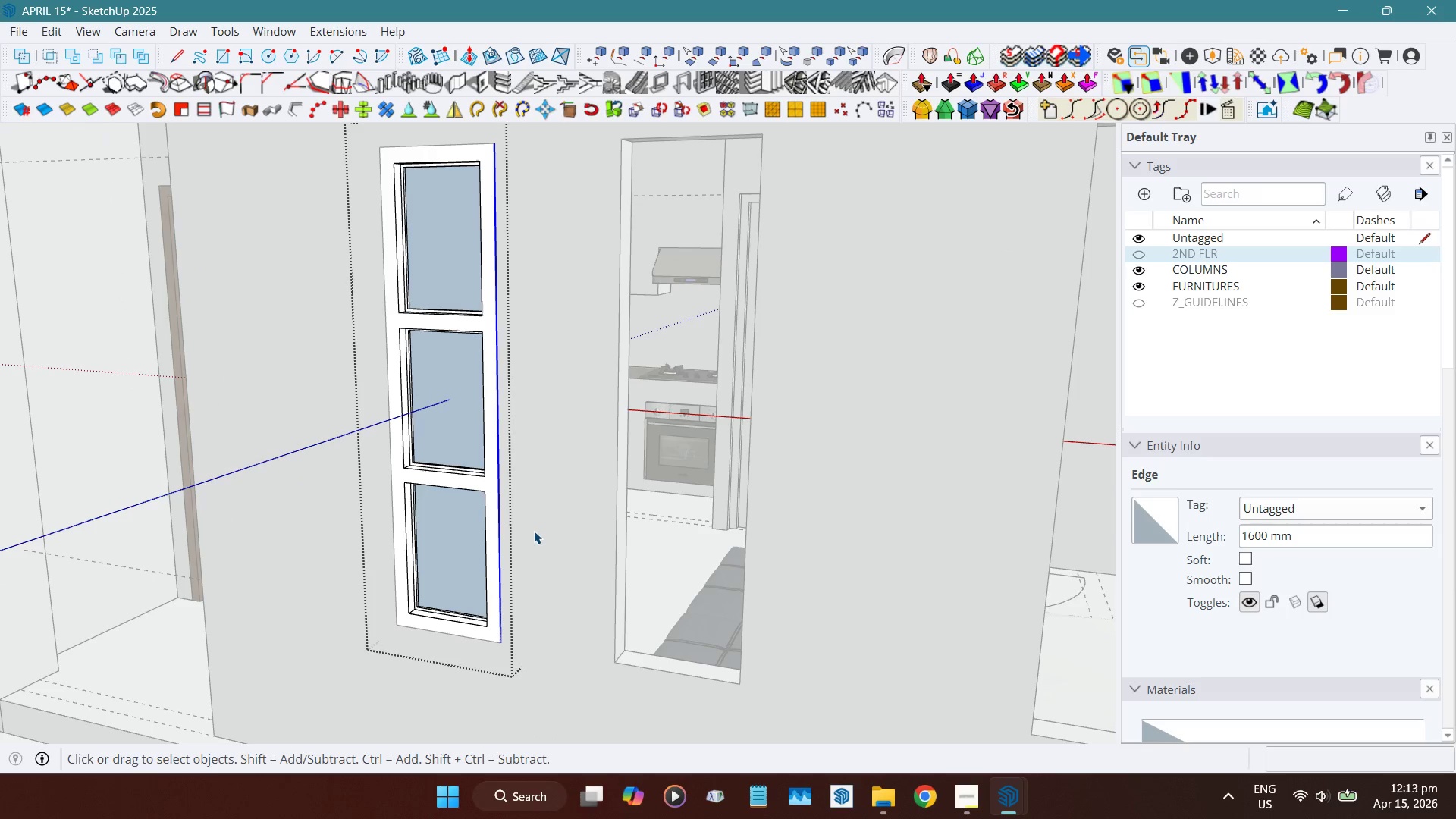 
wait(10.44)
 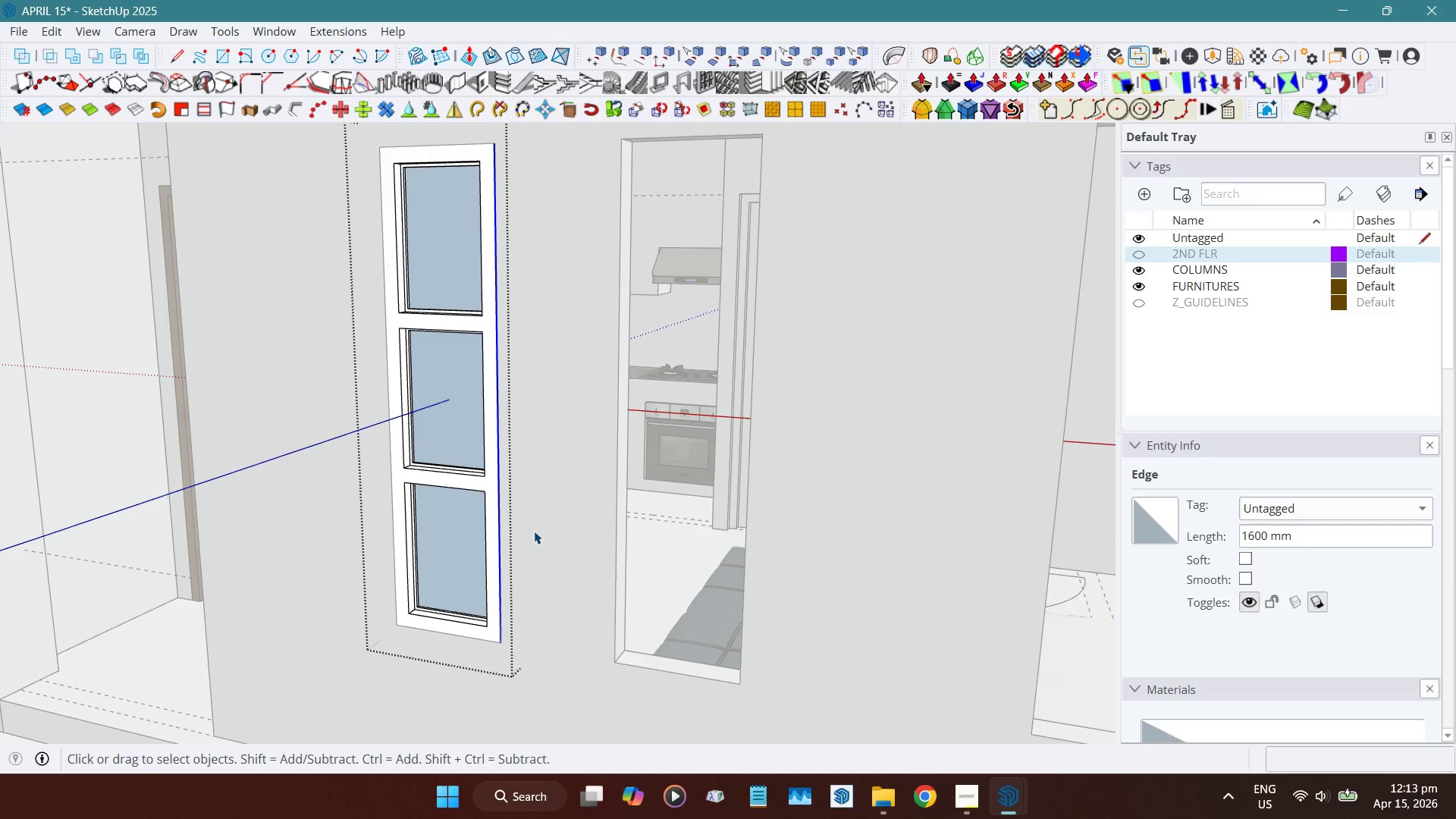 
scroll: coordinate [534, 532], scroll_direction: down, amount: 5.0
 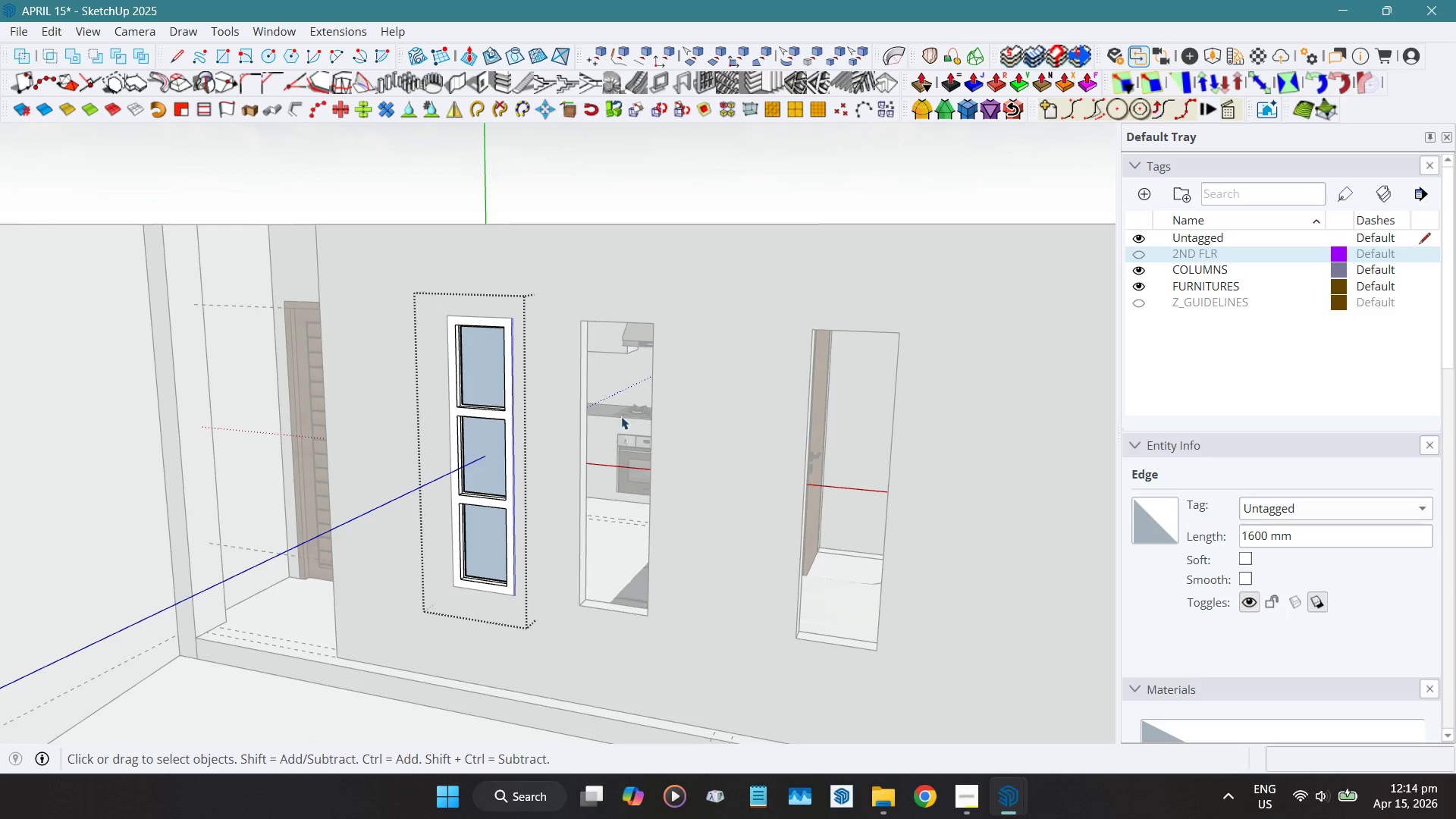 
left_click([620, 180])
 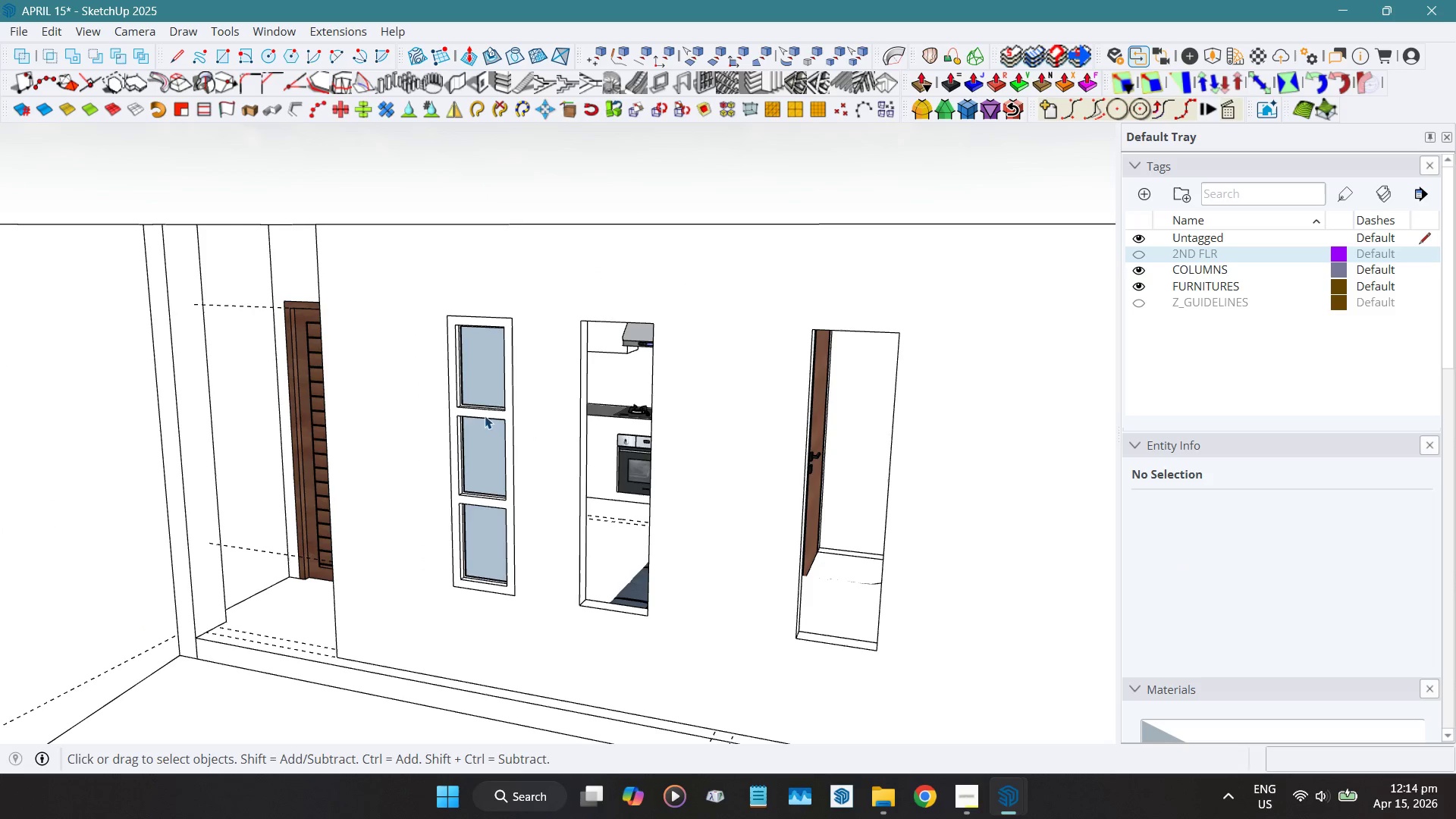 
left_click([475, 404])
 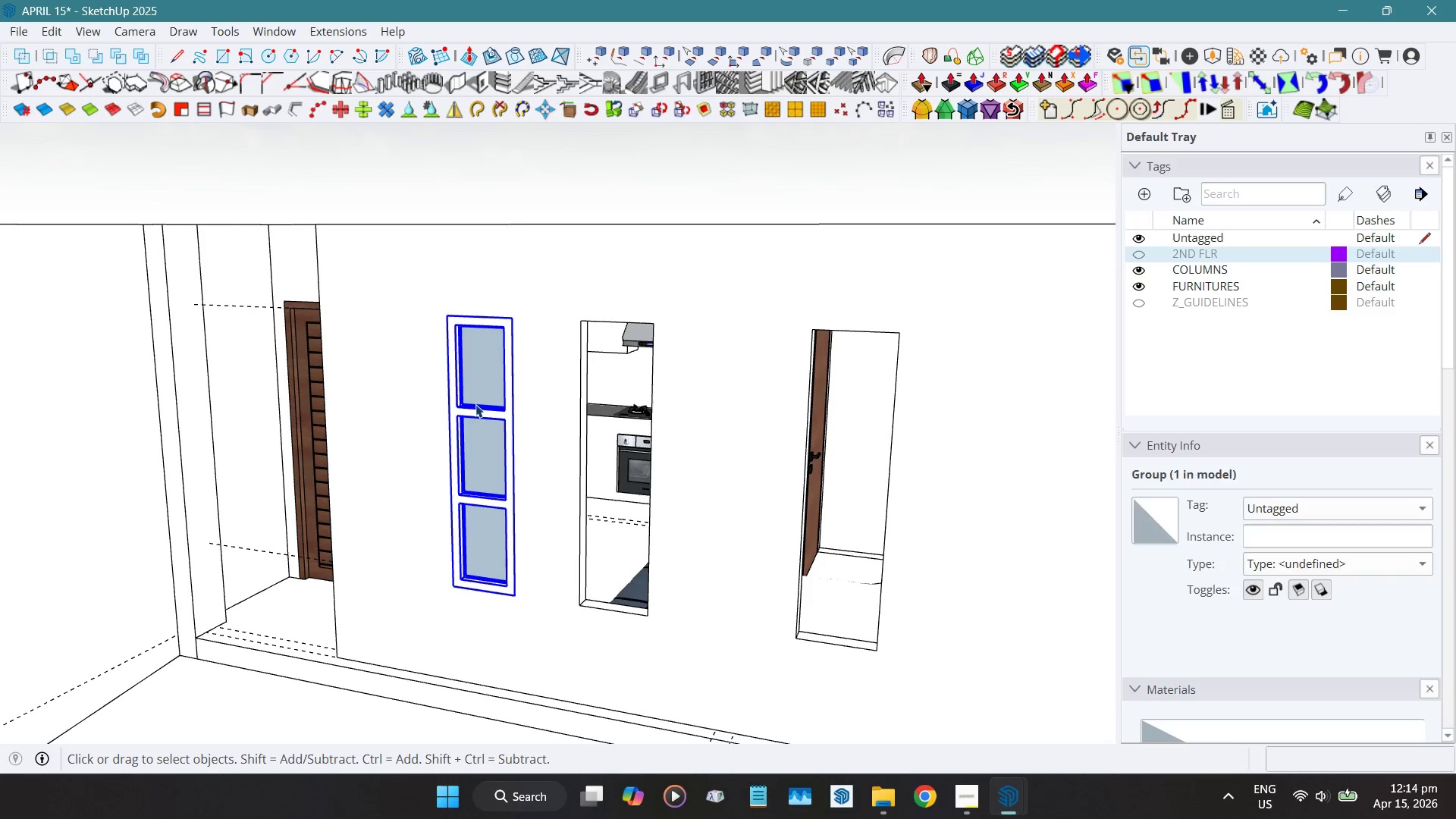 
key(Delete)
 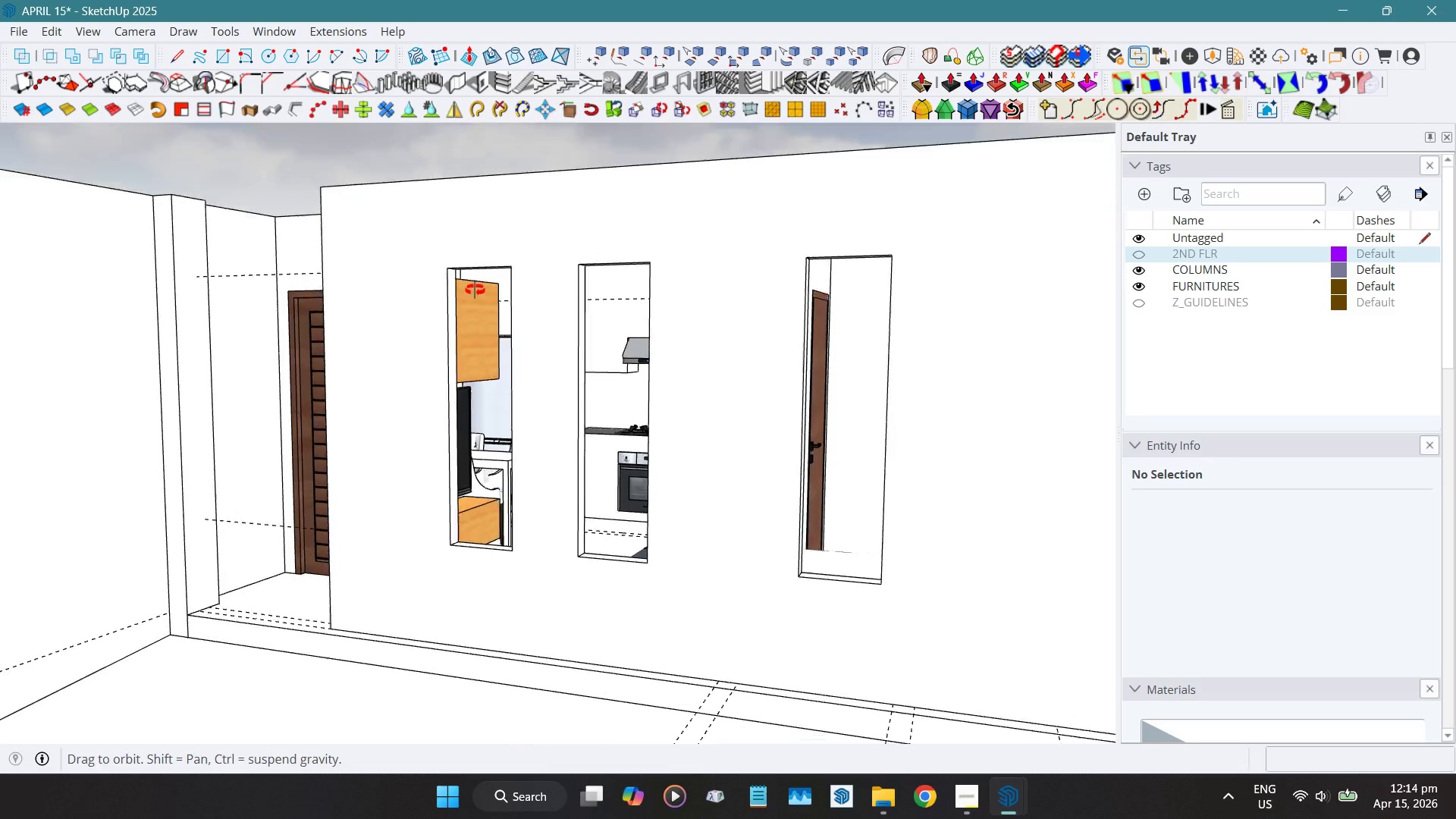 
hold_key(key=ShiftLeft, duration=0.39)
 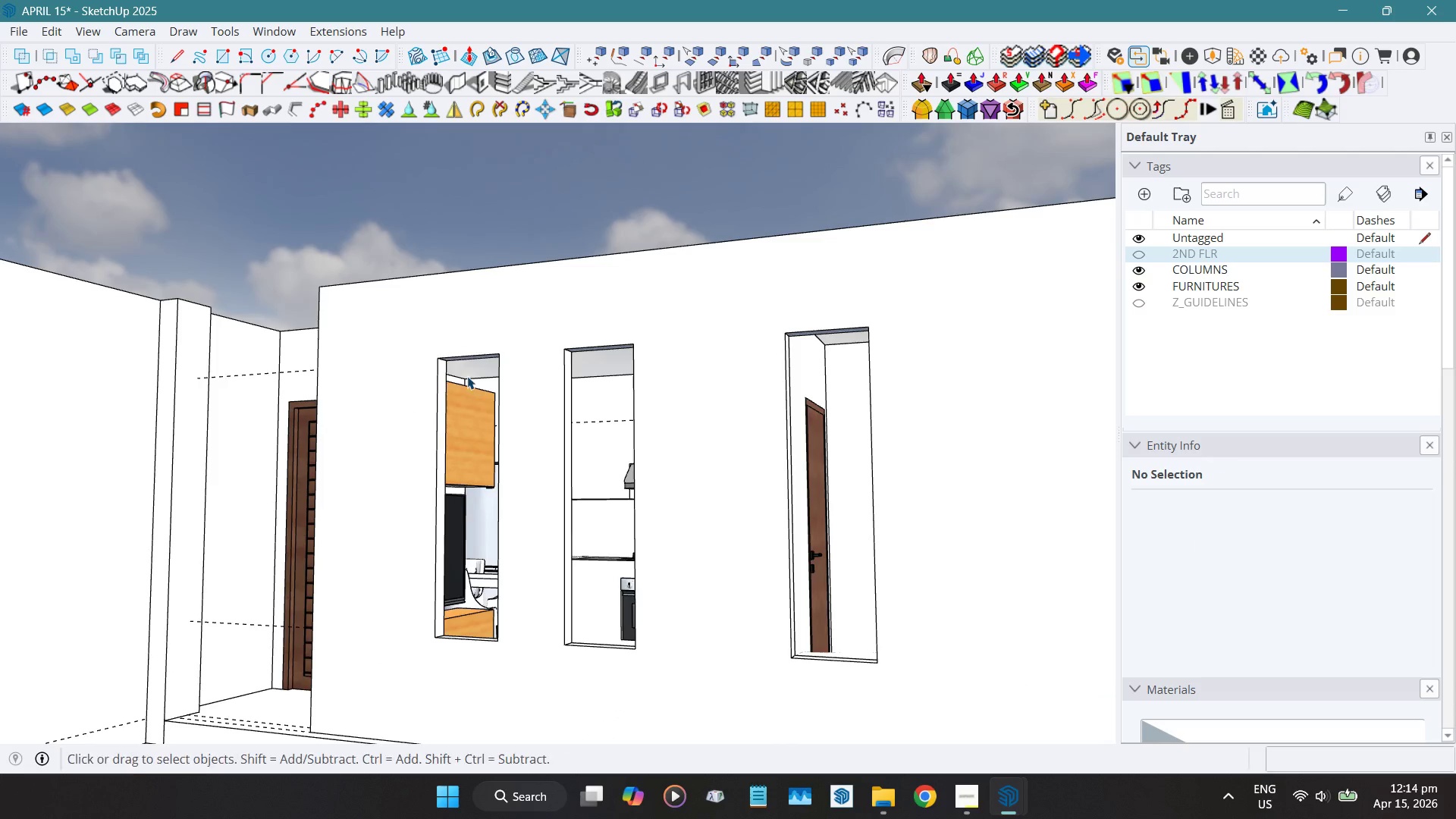 
left_click([466, 352])
 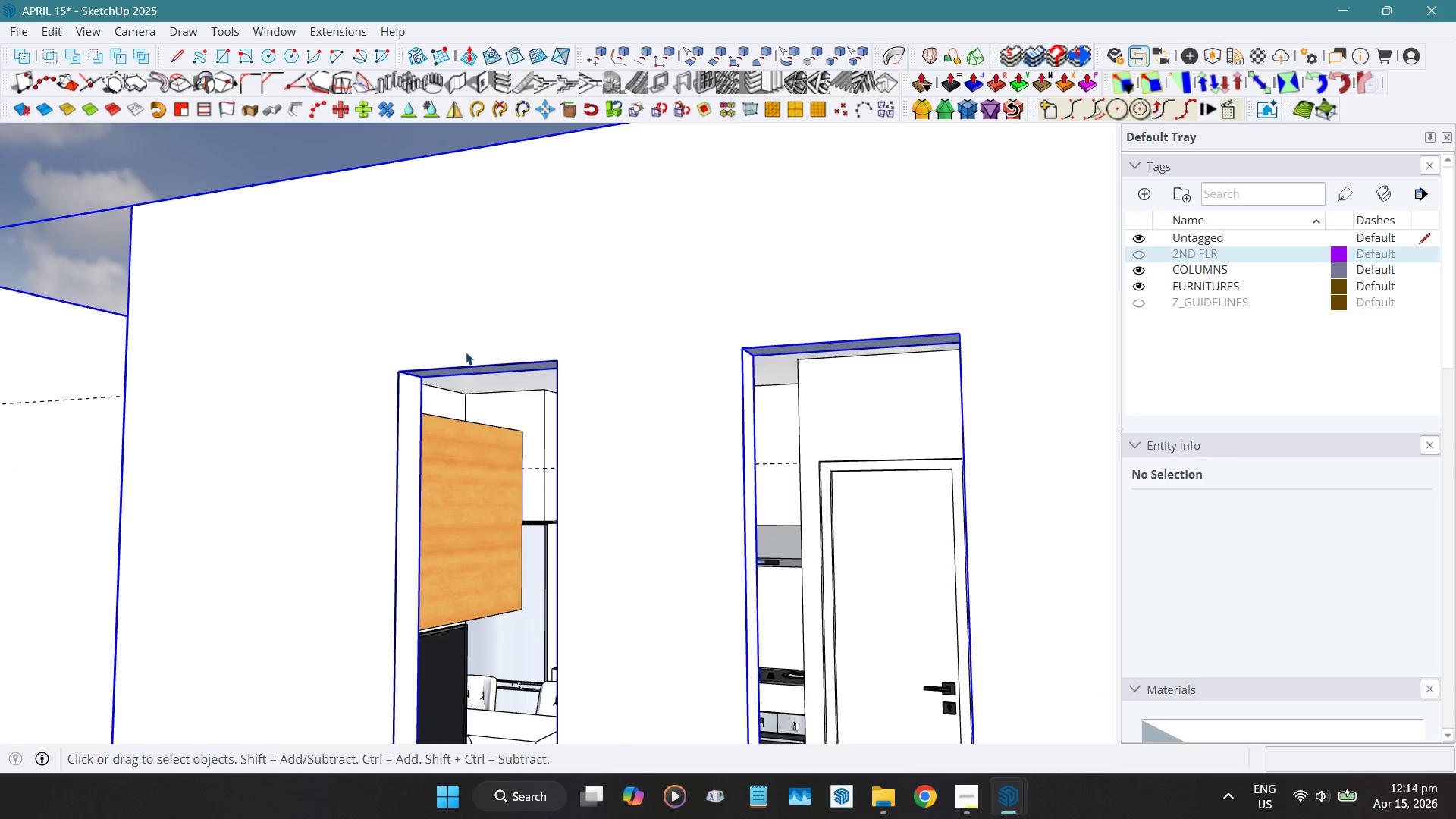 
scroll: coordinate [464, 352], scroll_direction: up, amount: 9.0
 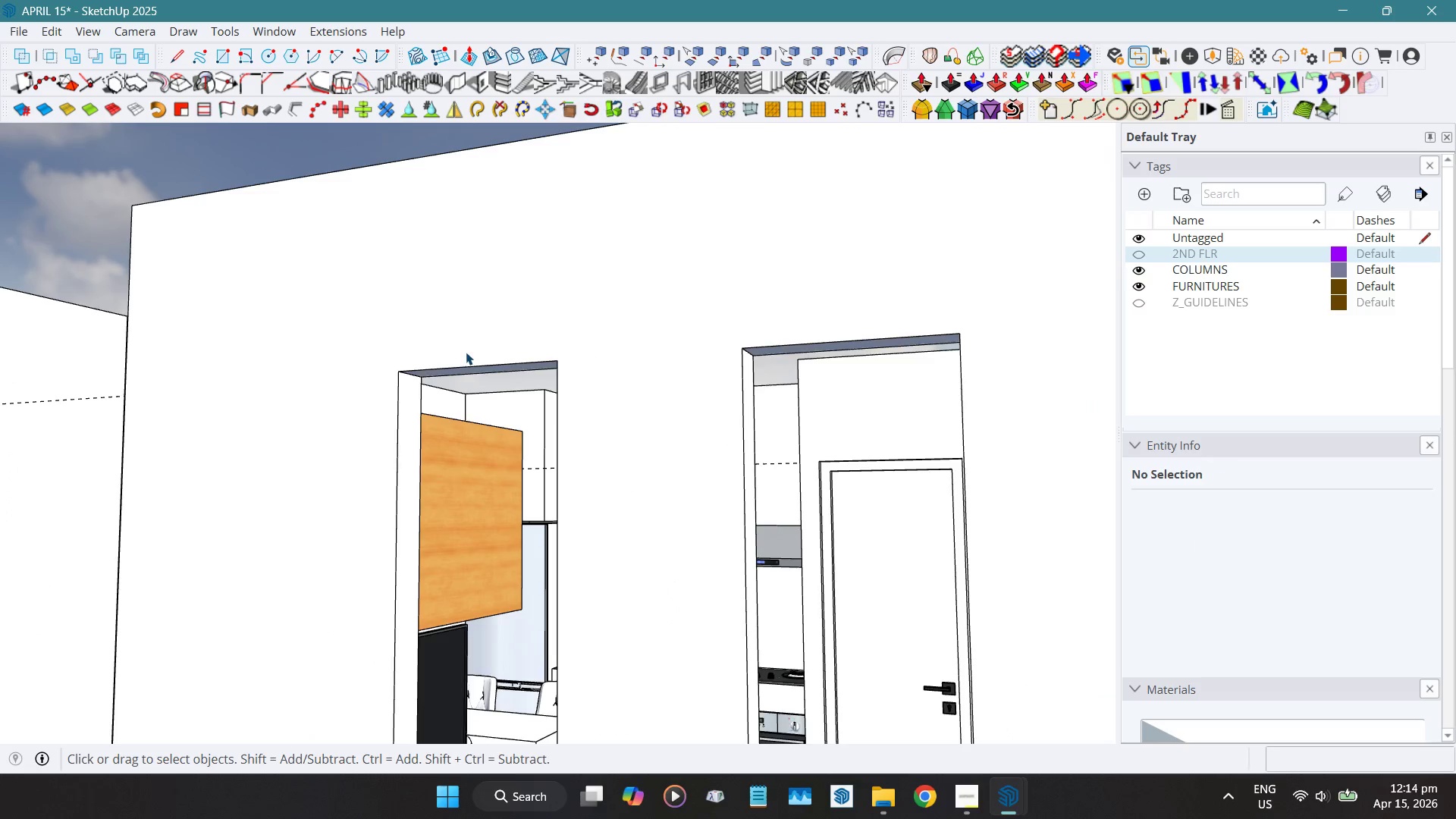 
double_click([466, 352])
 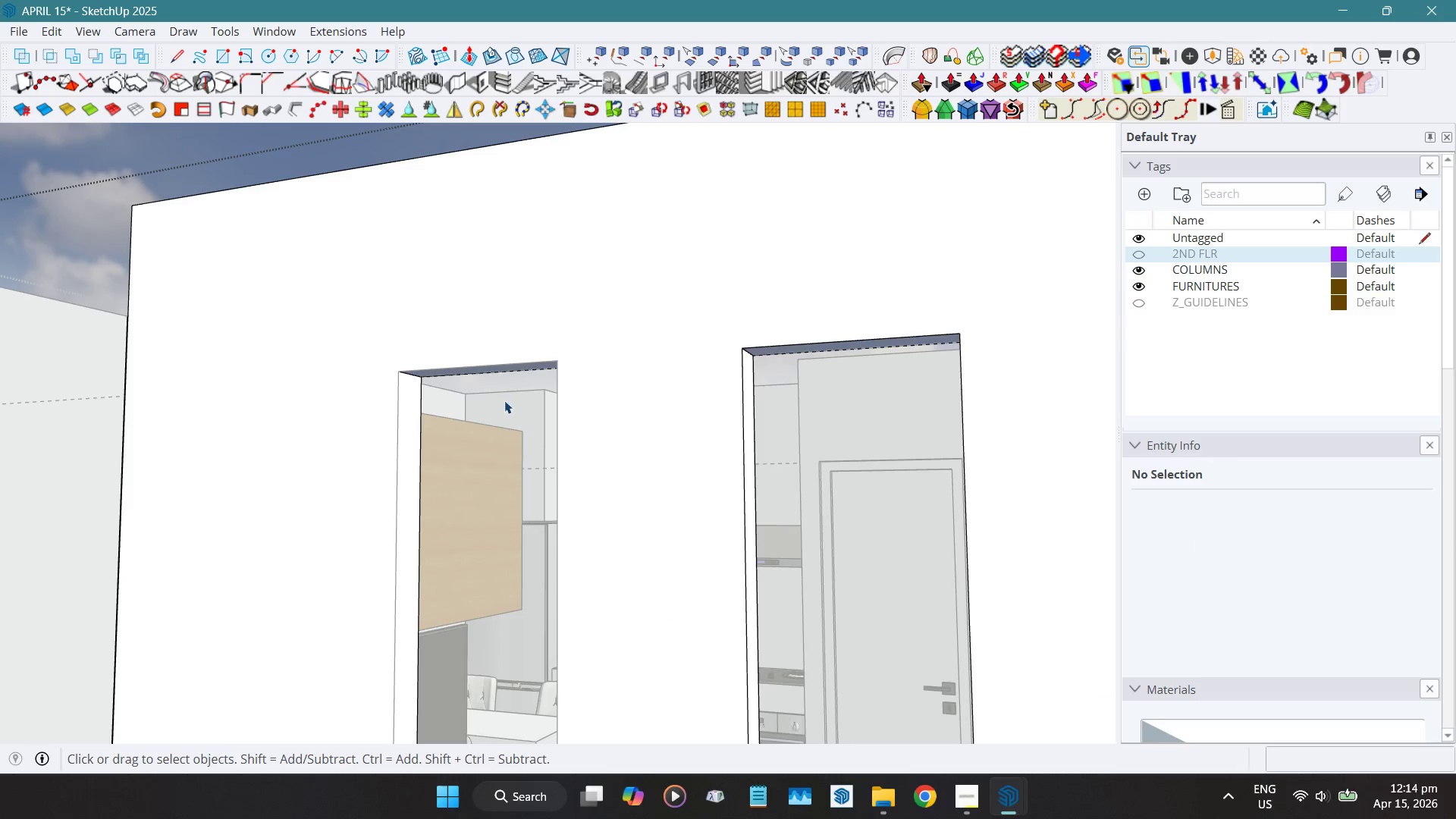 
hold_key(key=ShiftLeft, duration=0.48)
 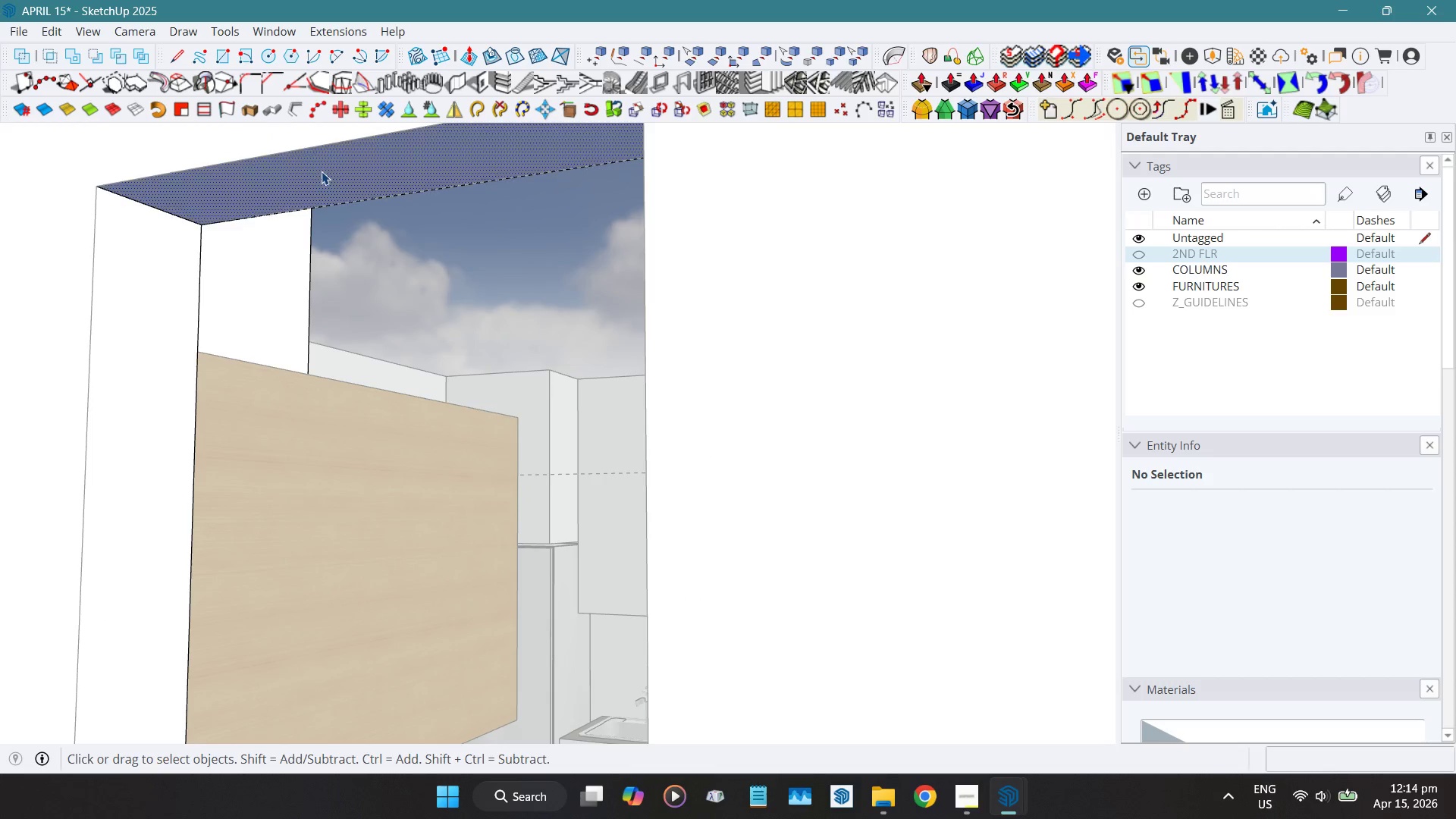 
scroll: coordinate [456, 284], scroll_direction: down, amount: 3.0
 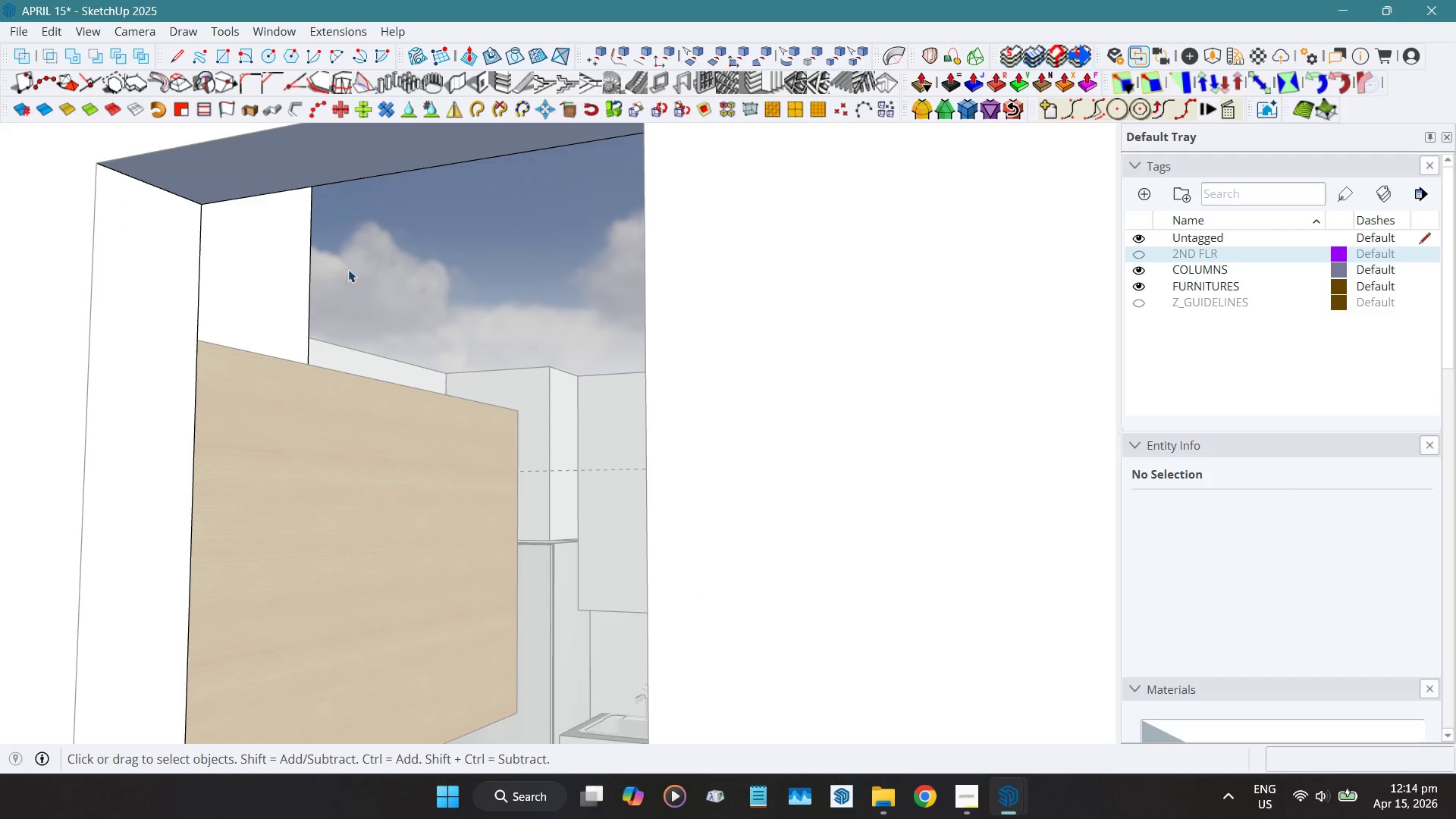 
key(Shift+D)
 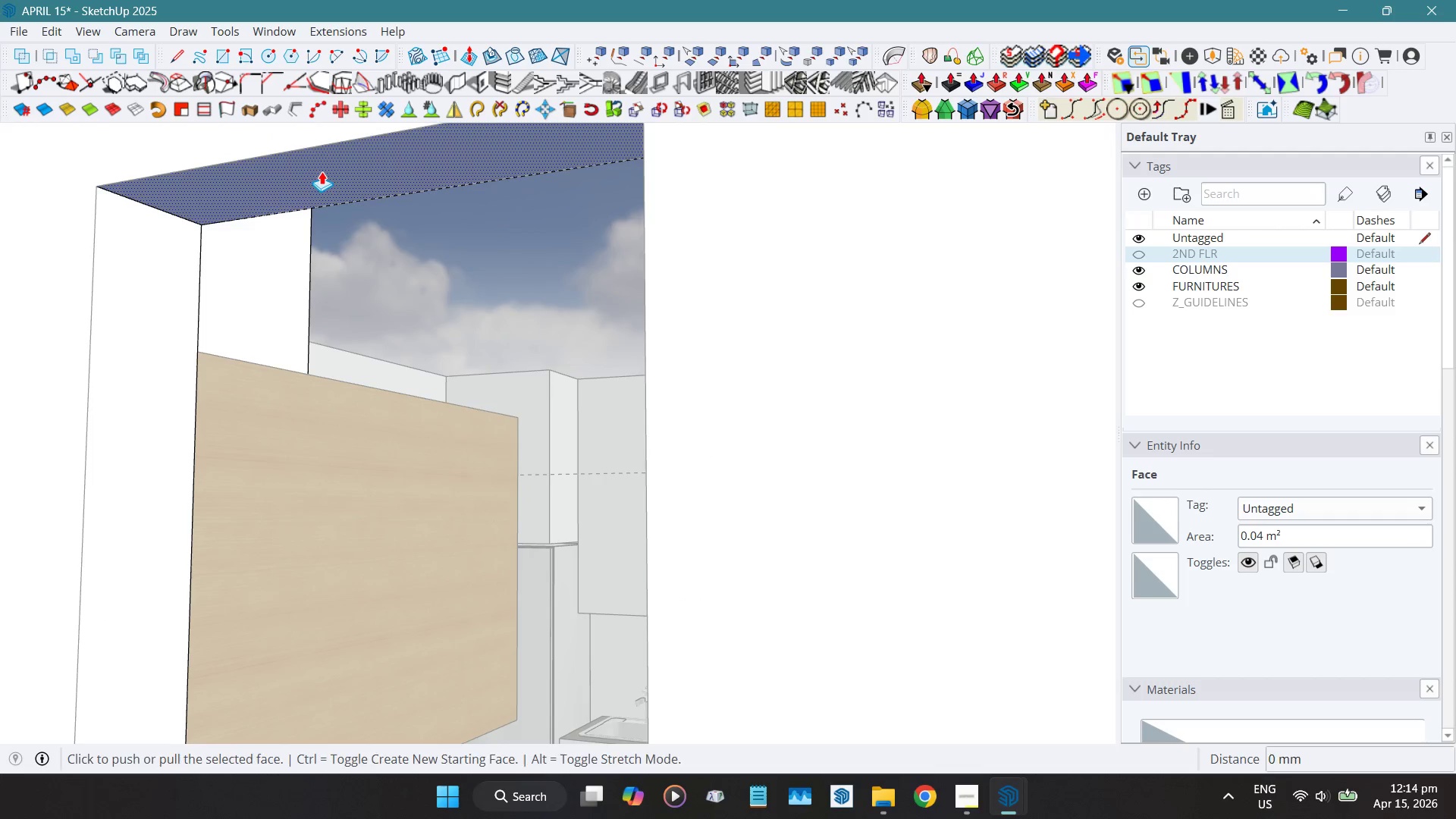 
left_click_drag(start_coordinate=[322, 171], to_coordinate=[322, 185])
 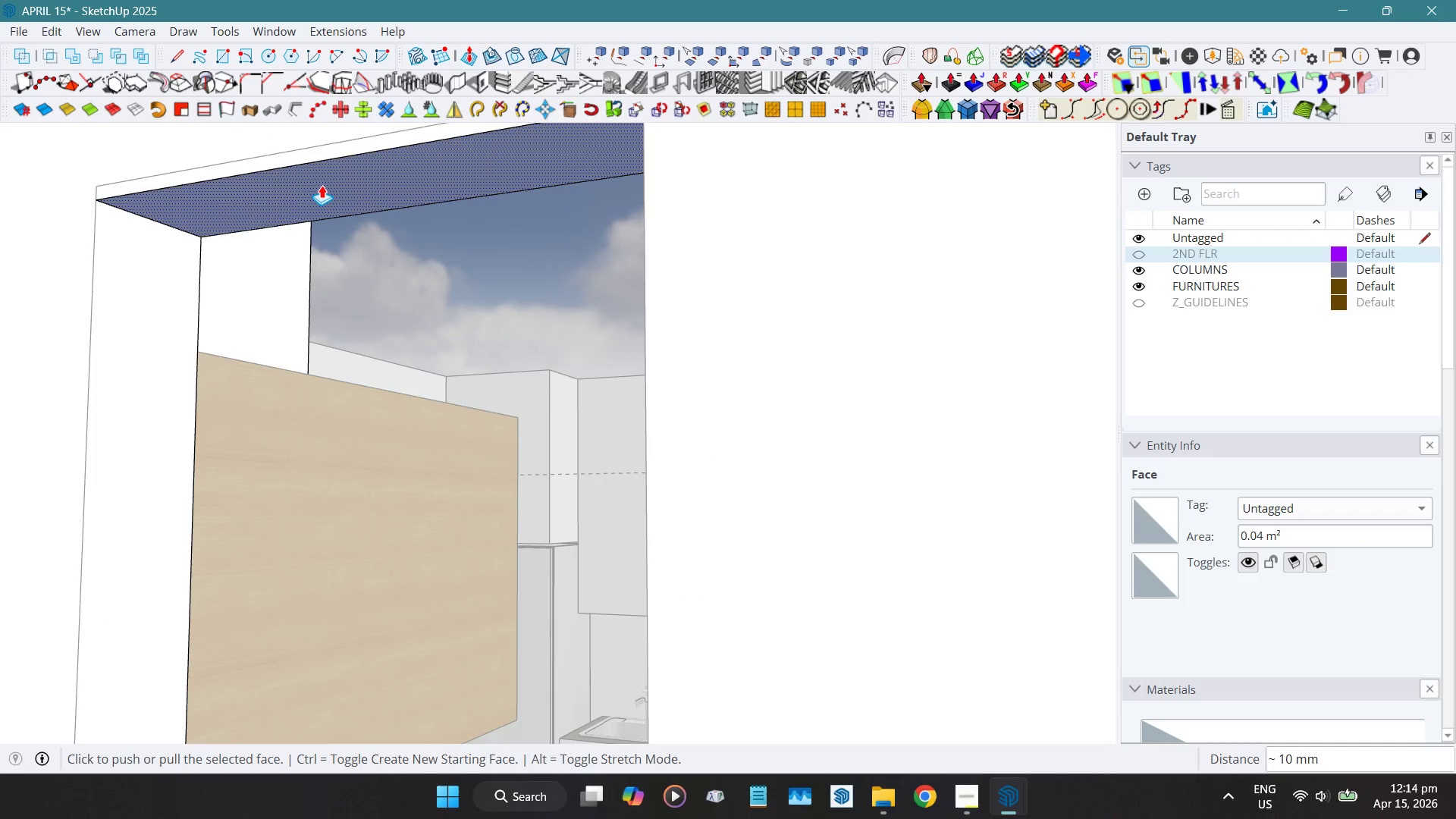 
key(Numpad5)
 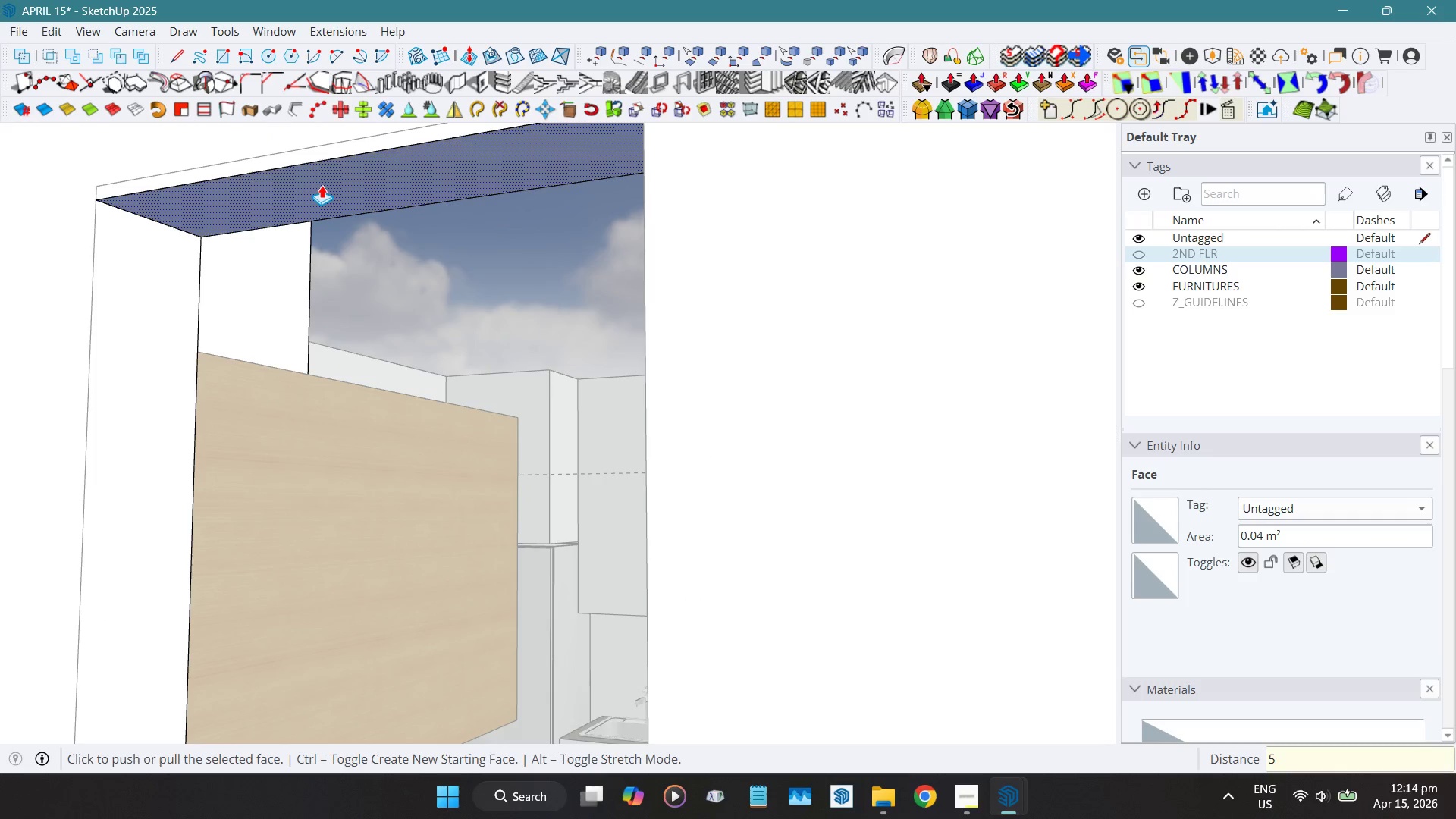 
key(Numpad0)
 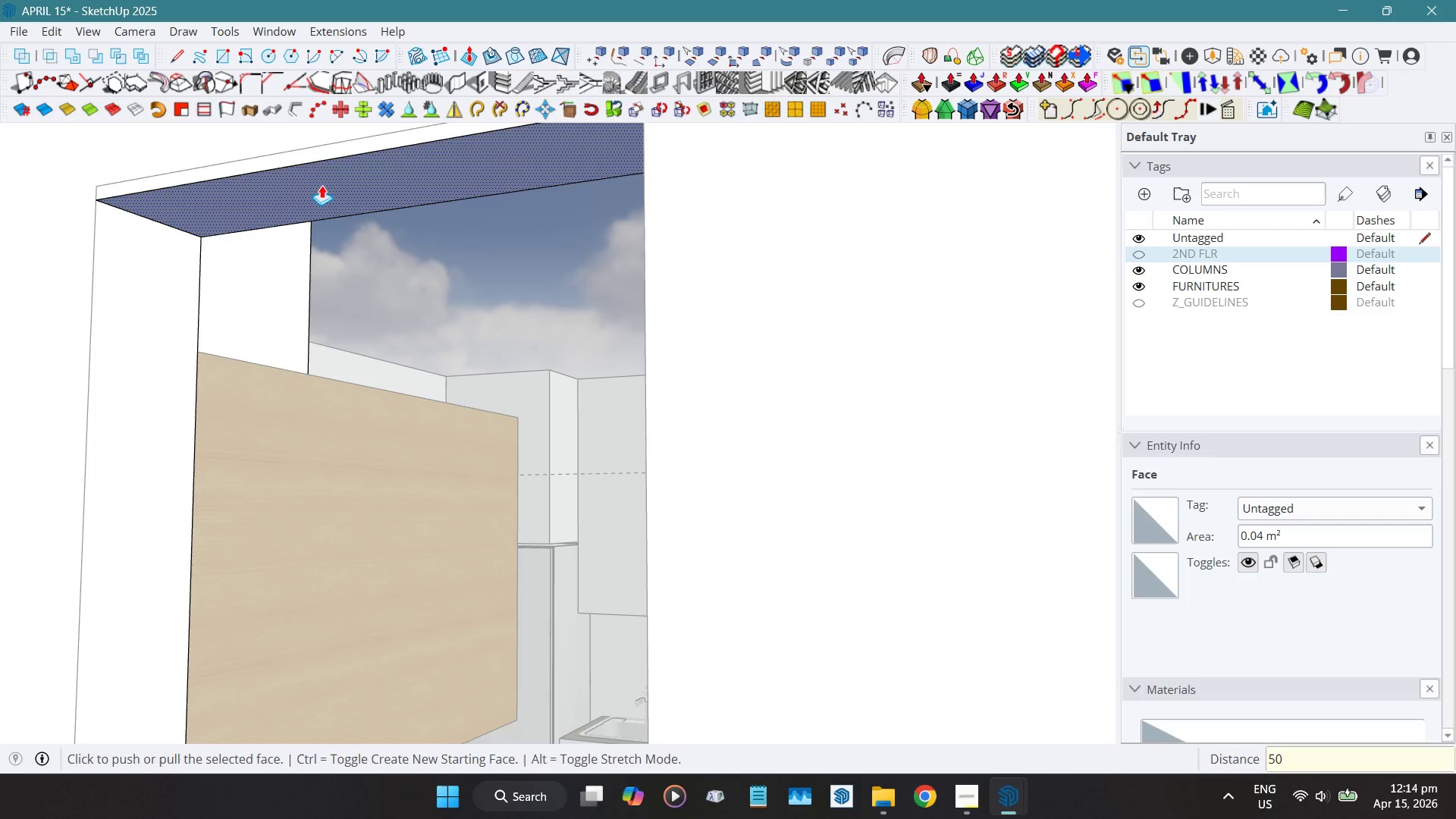 
key(NumpadEnter)
 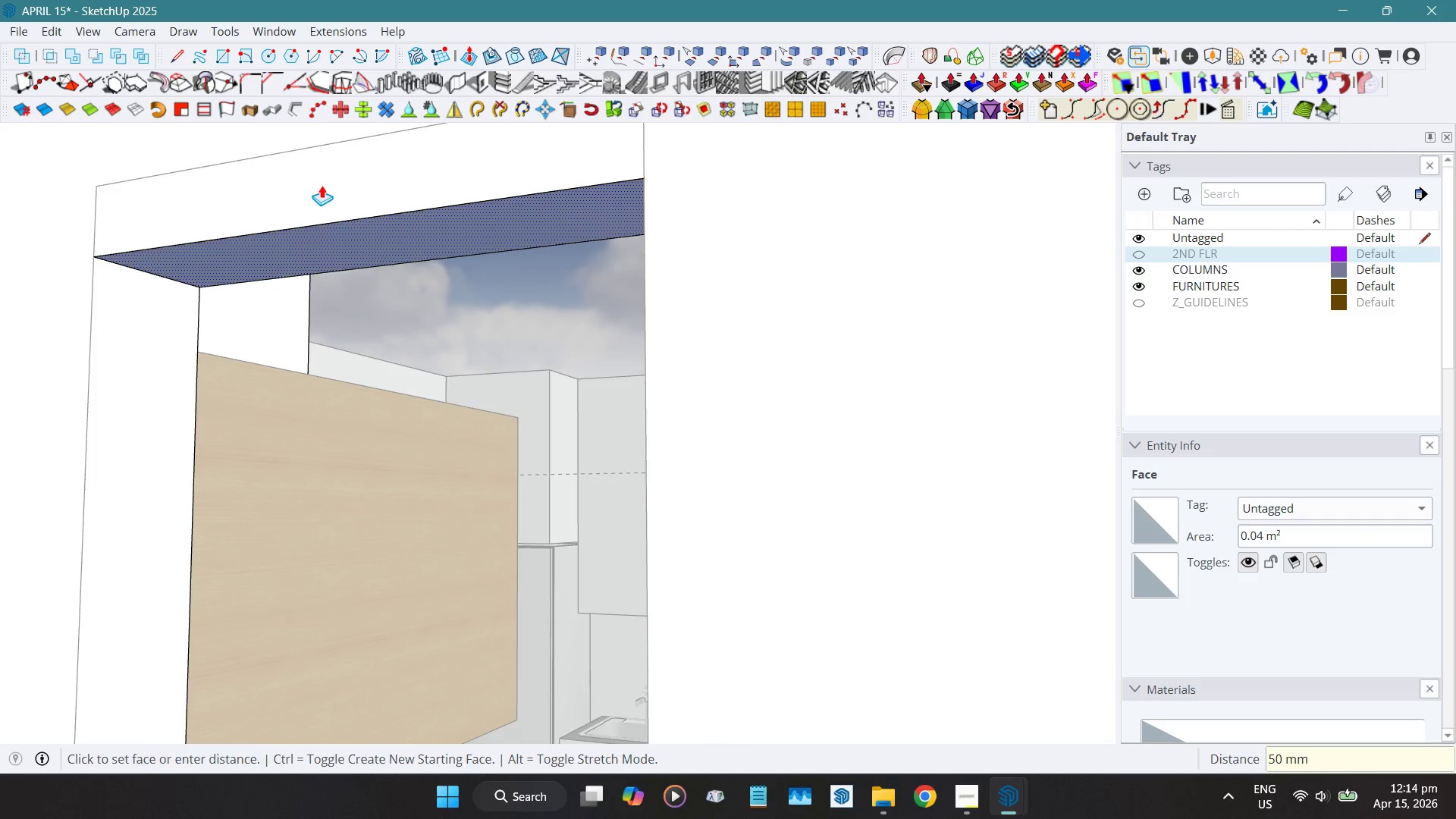 
scroll: coordinate [398, 507], scroll_direction: down, amount: 10.0
 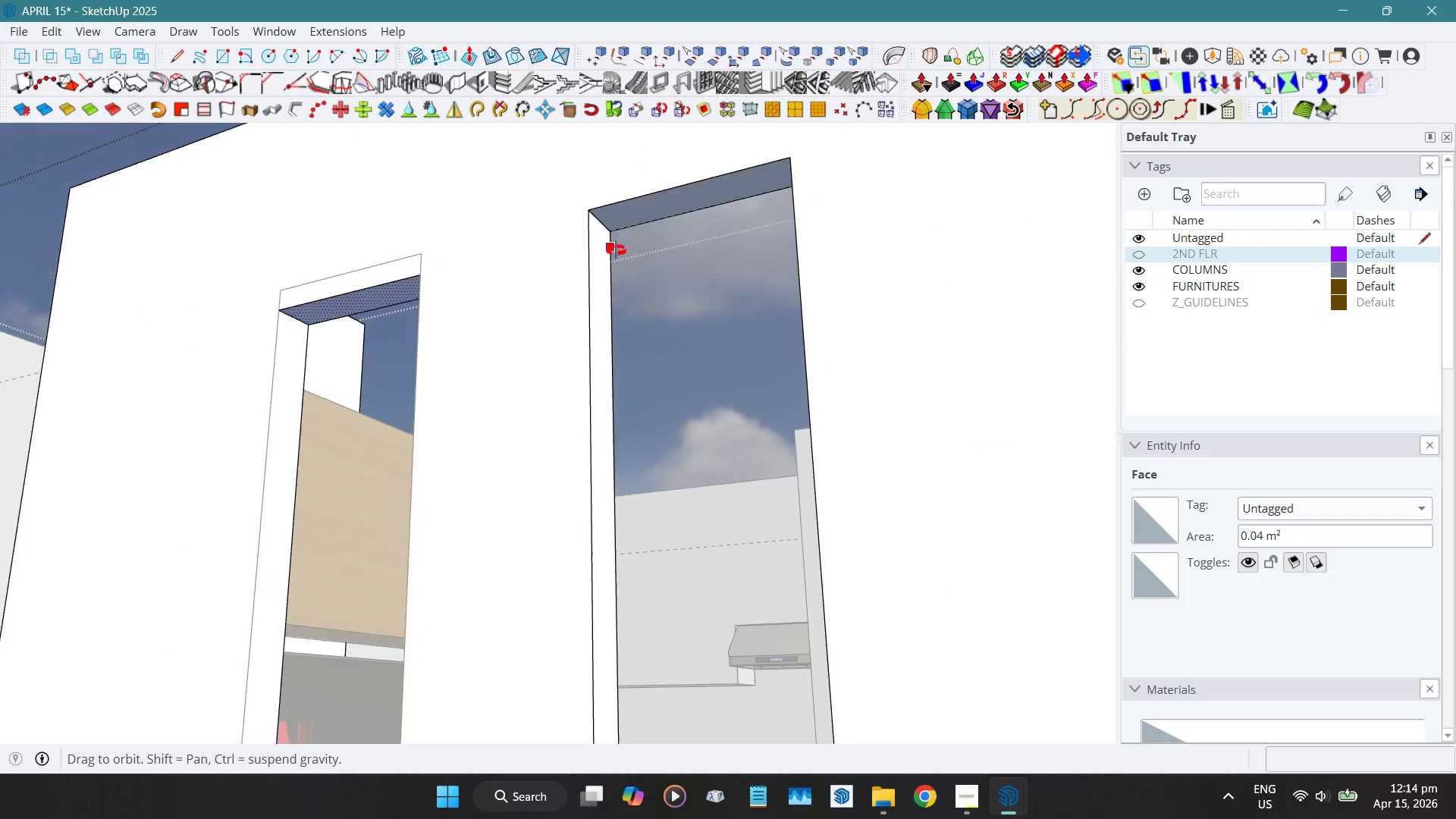 
key(Escape)
 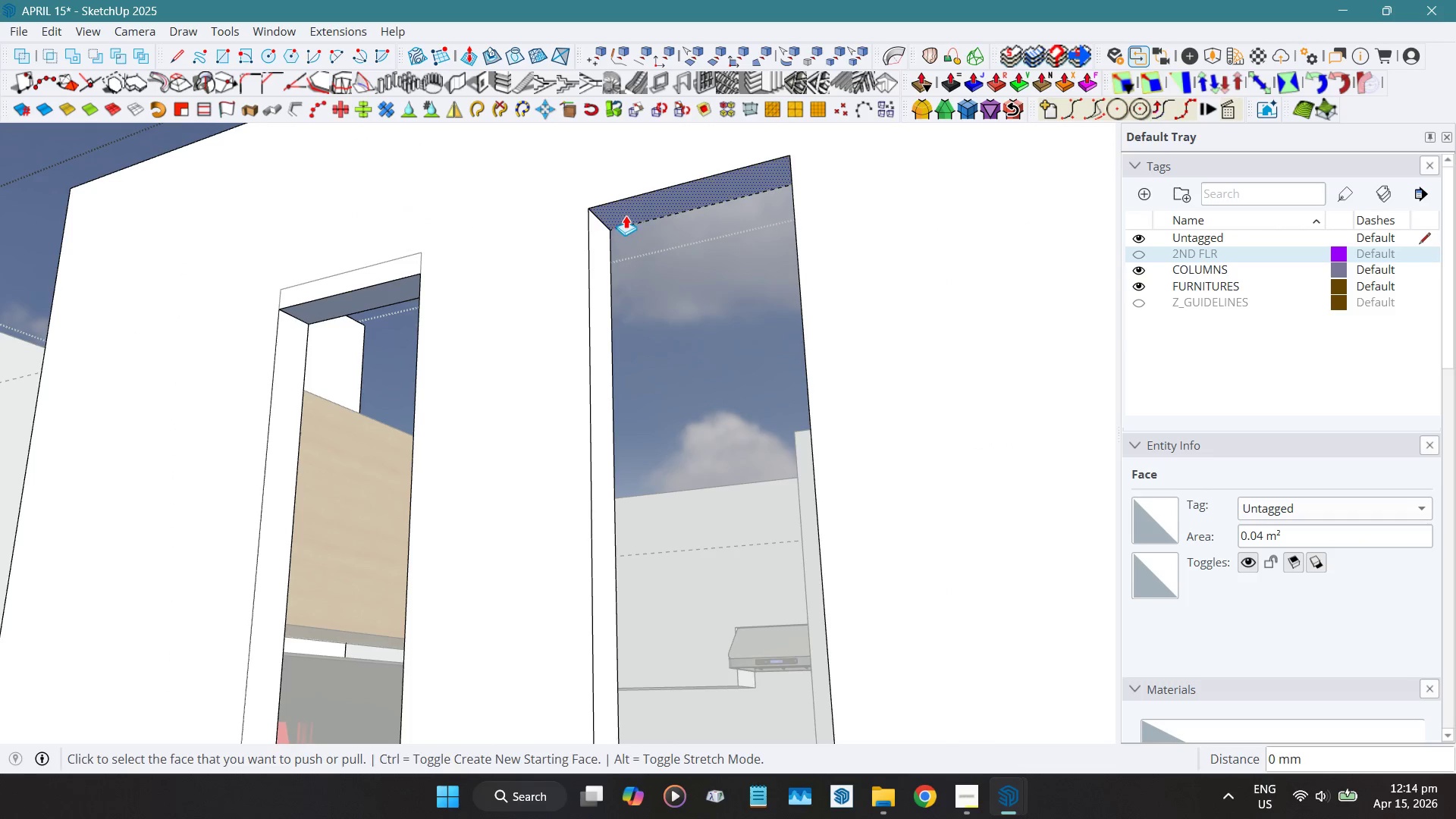 
left_click([626, 215])
 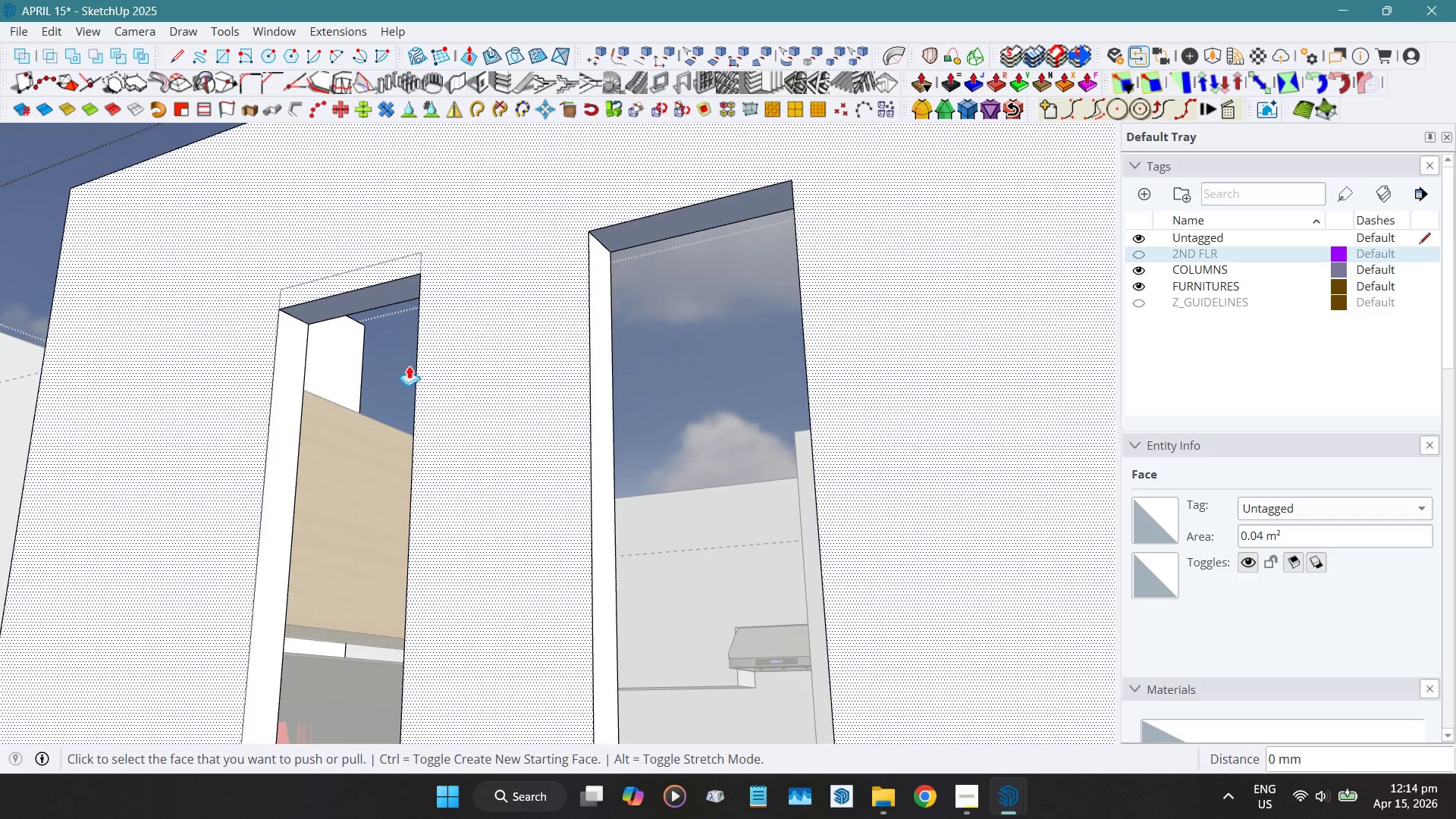 
scroll: coordinate [846, 233], scroll_direction: down, amount: 3.0
 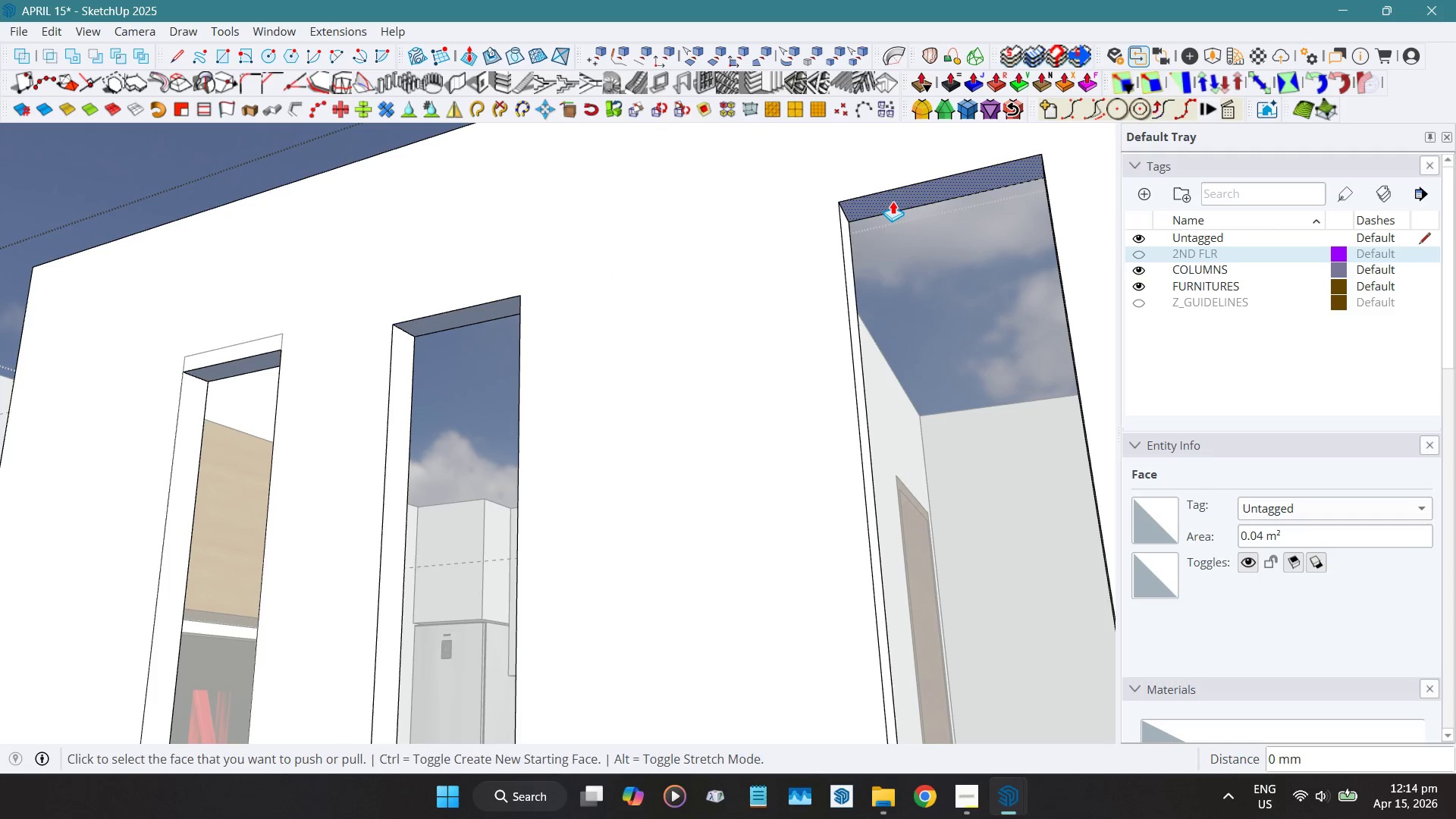 
double_click([893, 201])
 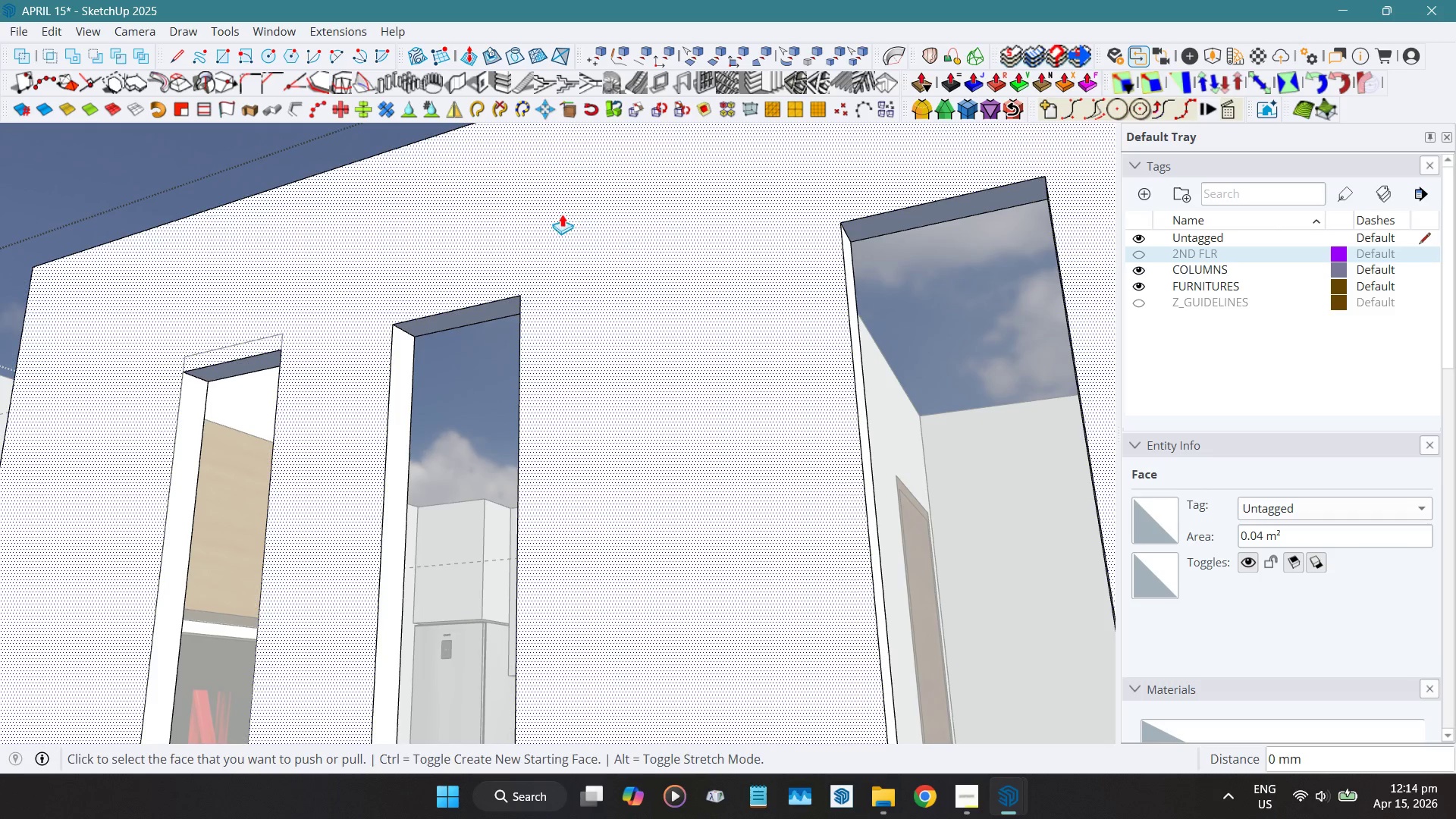 
key(Space)
 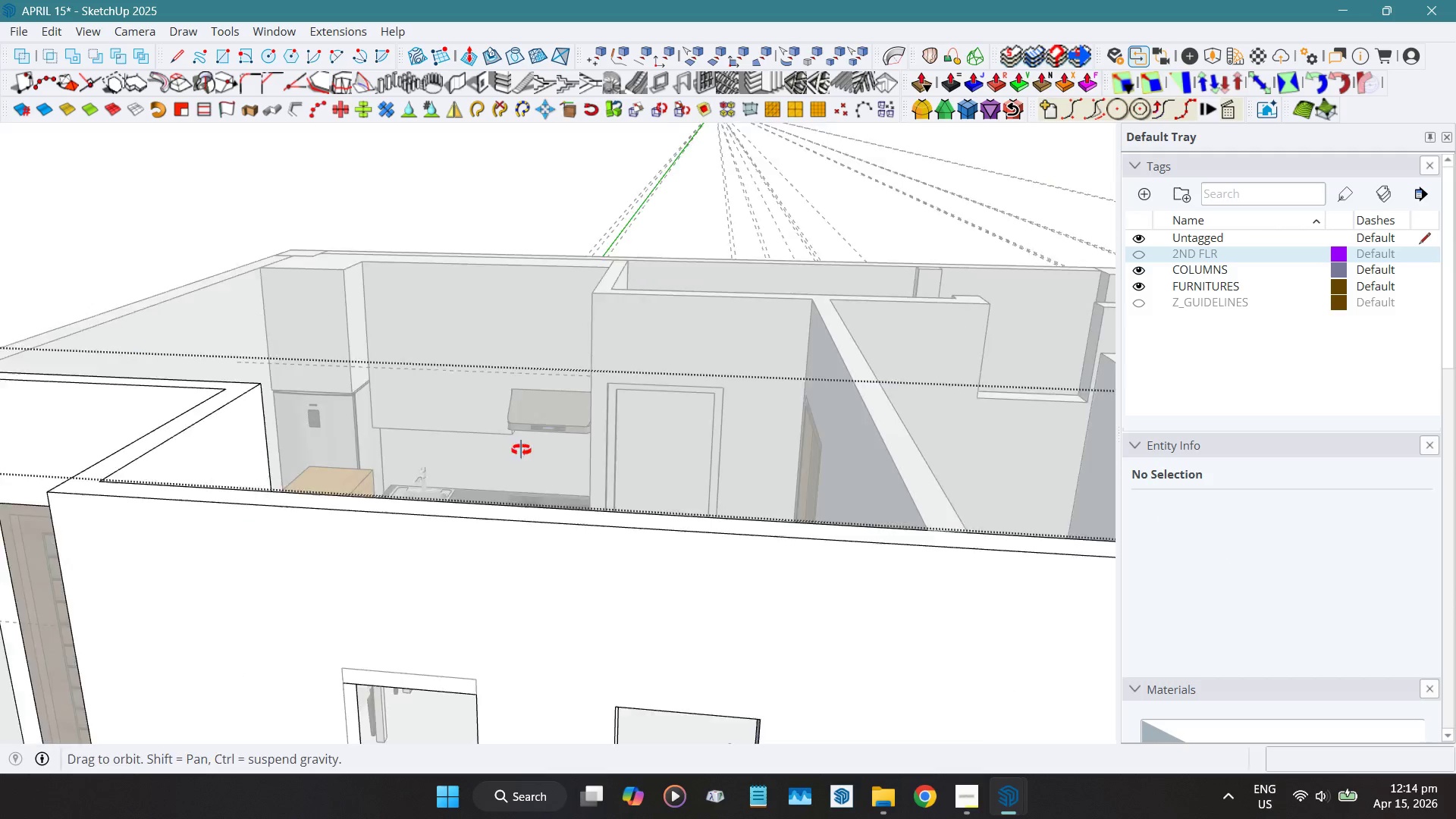 
scroll: coordinate [458, 472], scroll_direction: down, amount: 5.0
 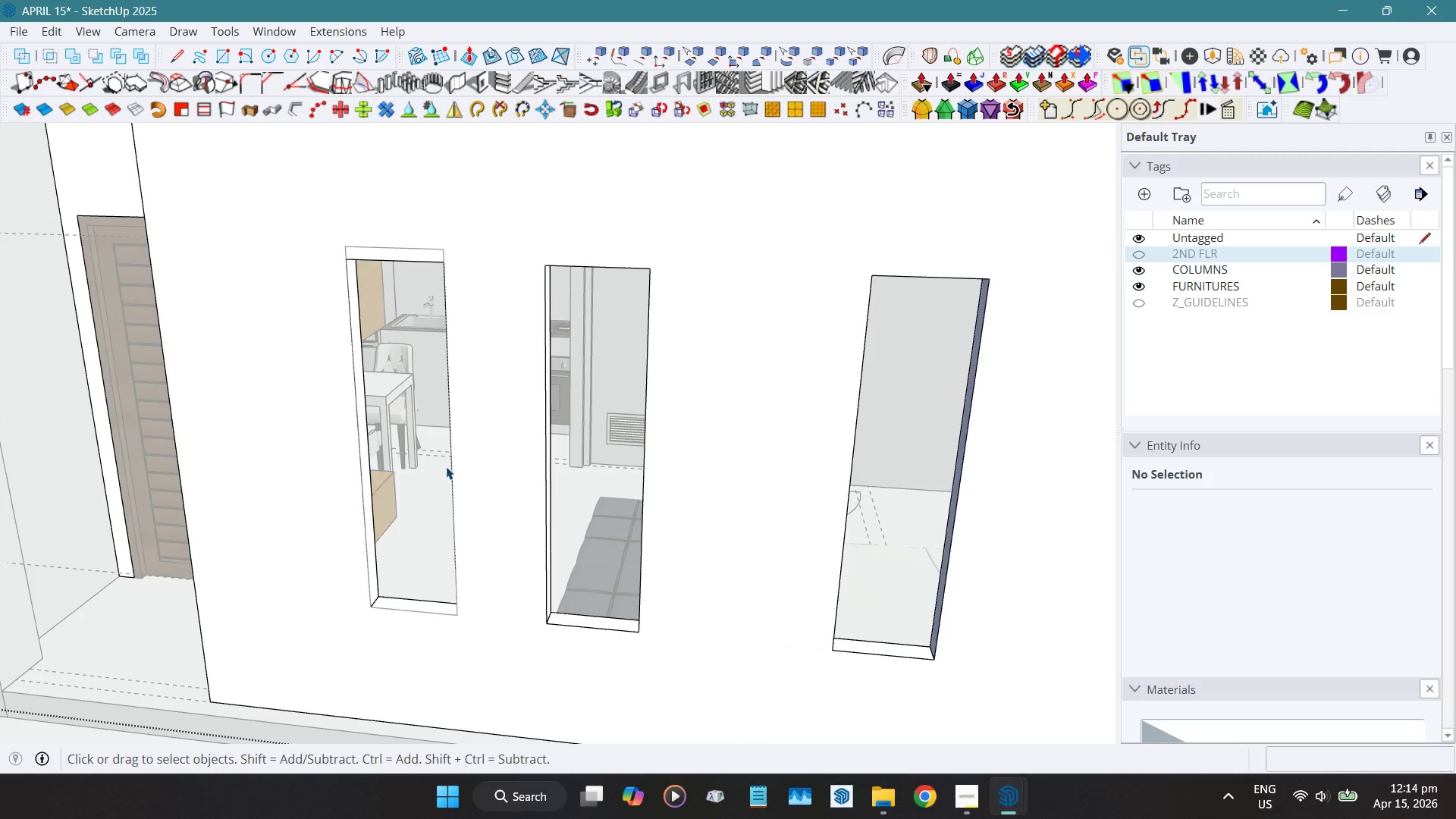 
key(Escape)
 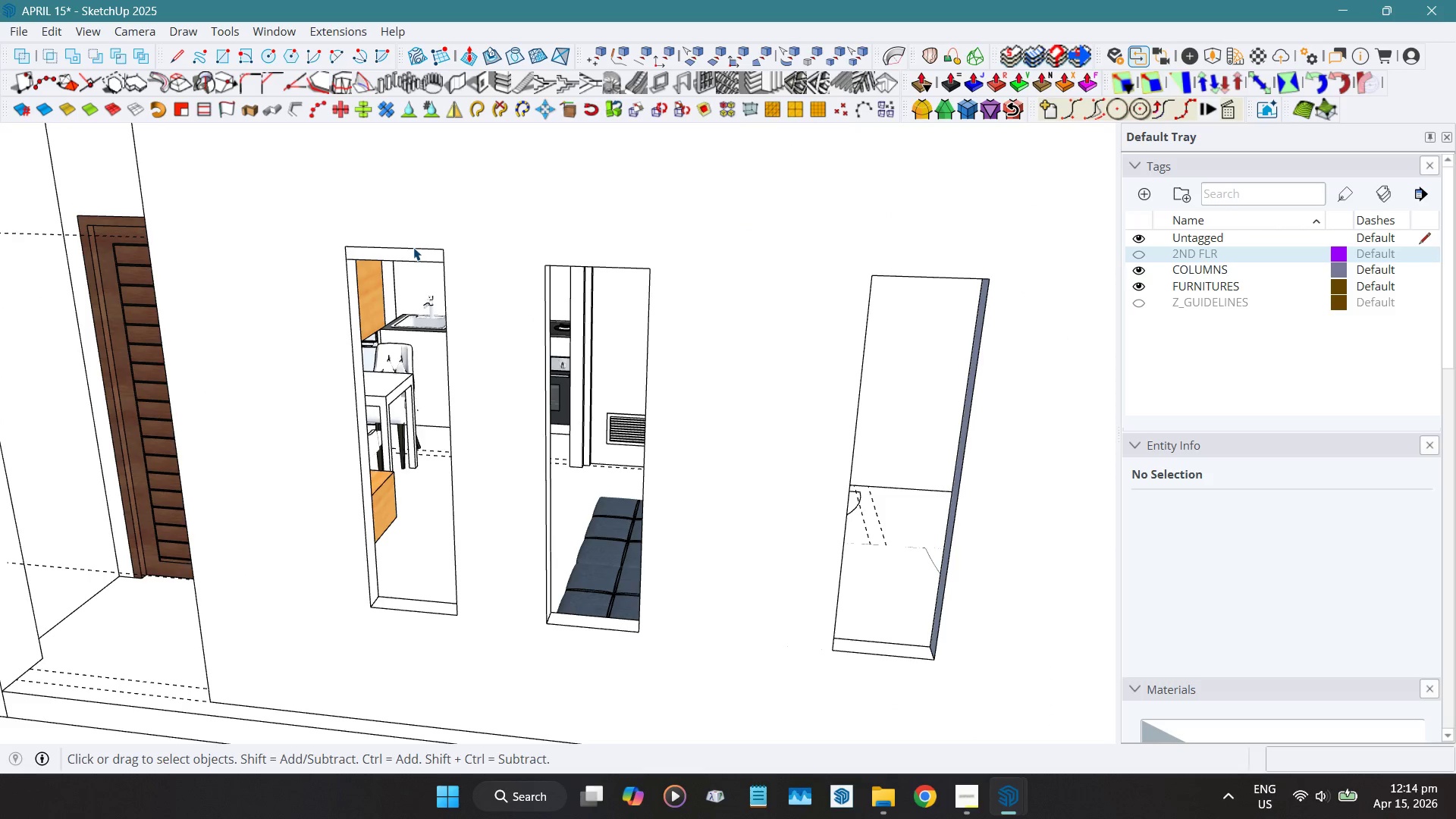 
left_click([413, 247])
 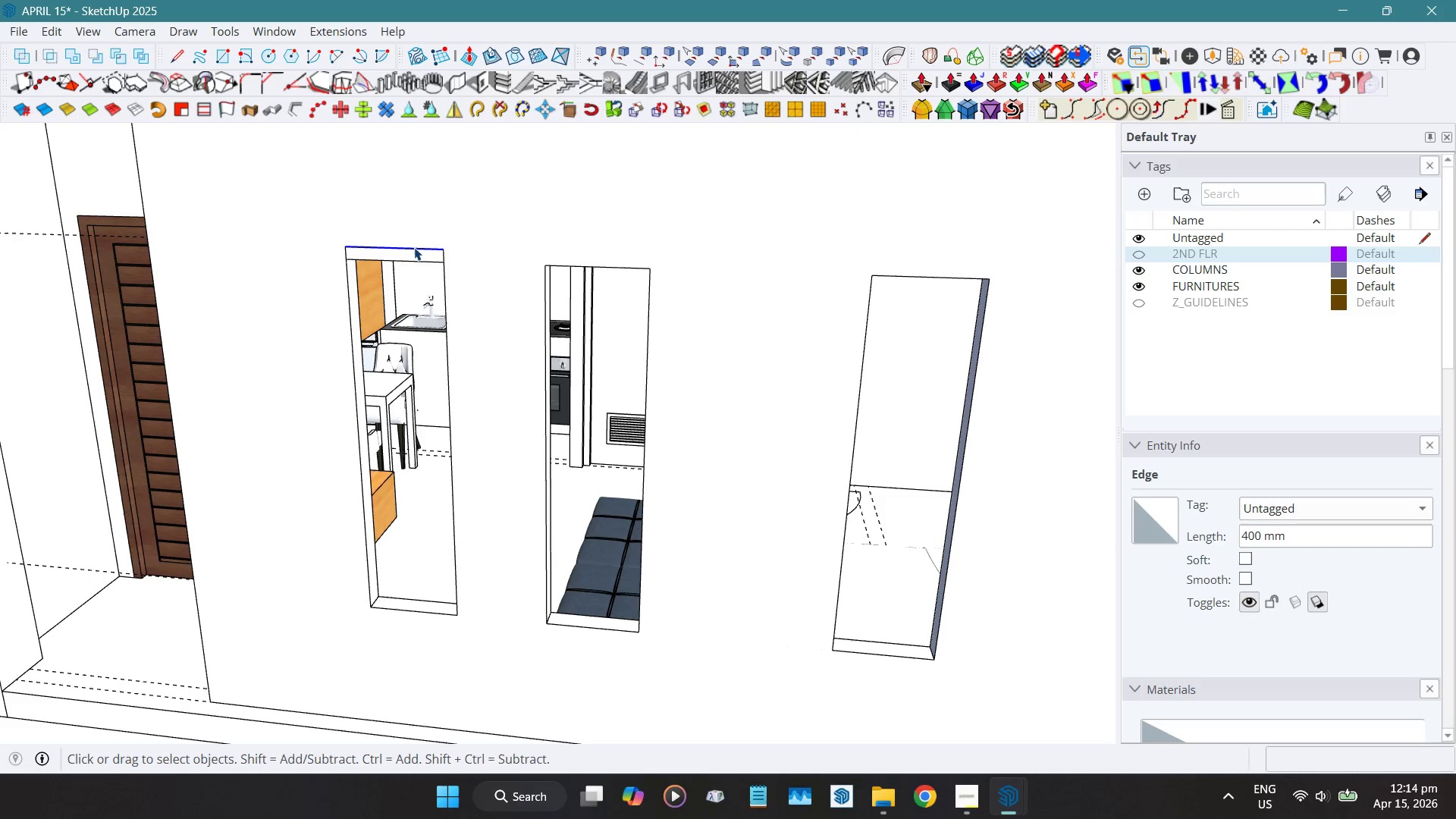 
double_click([414, 247])
 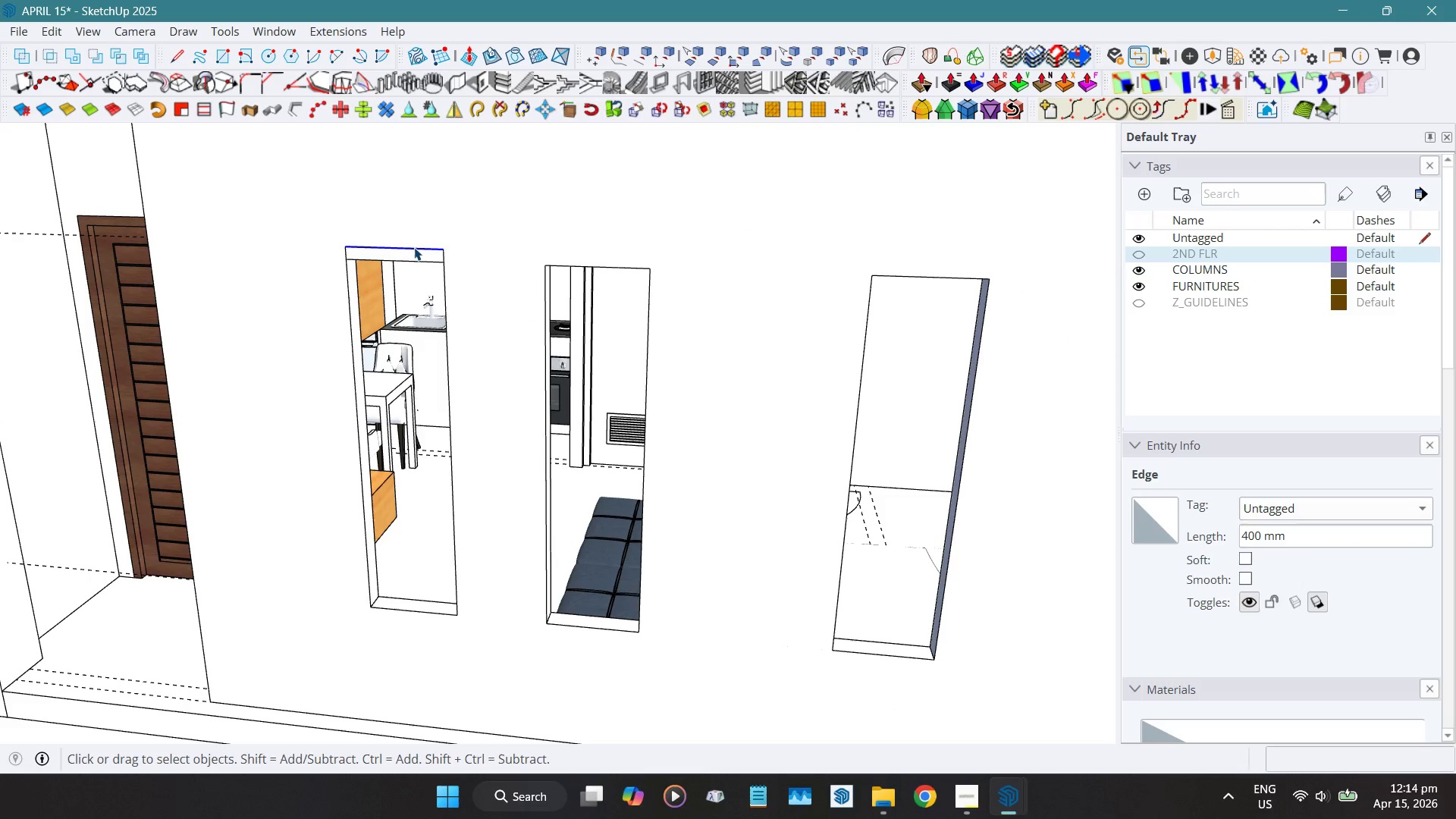 
triple_click([414, 247])
 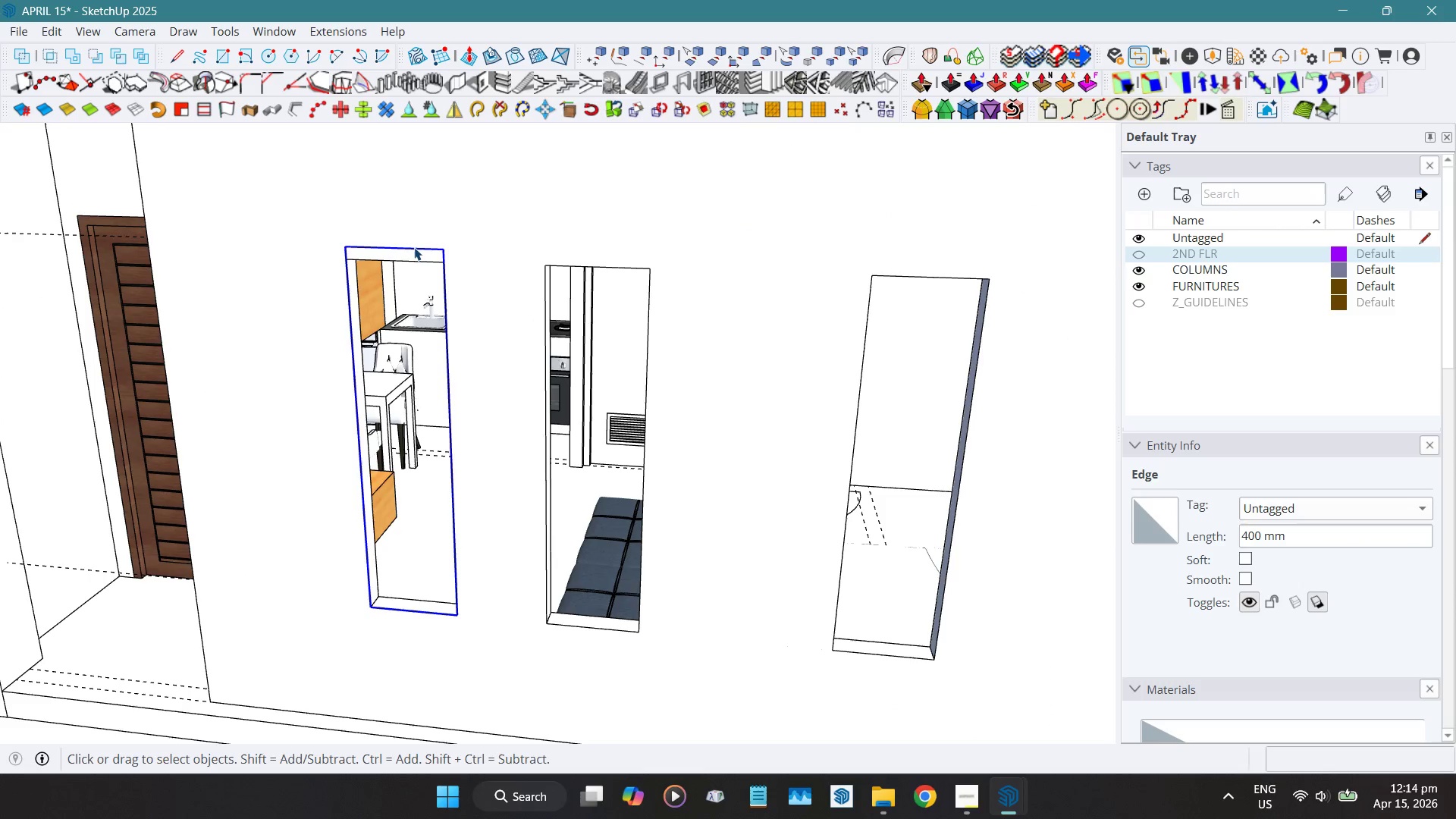 
triple_click([414, 247])
 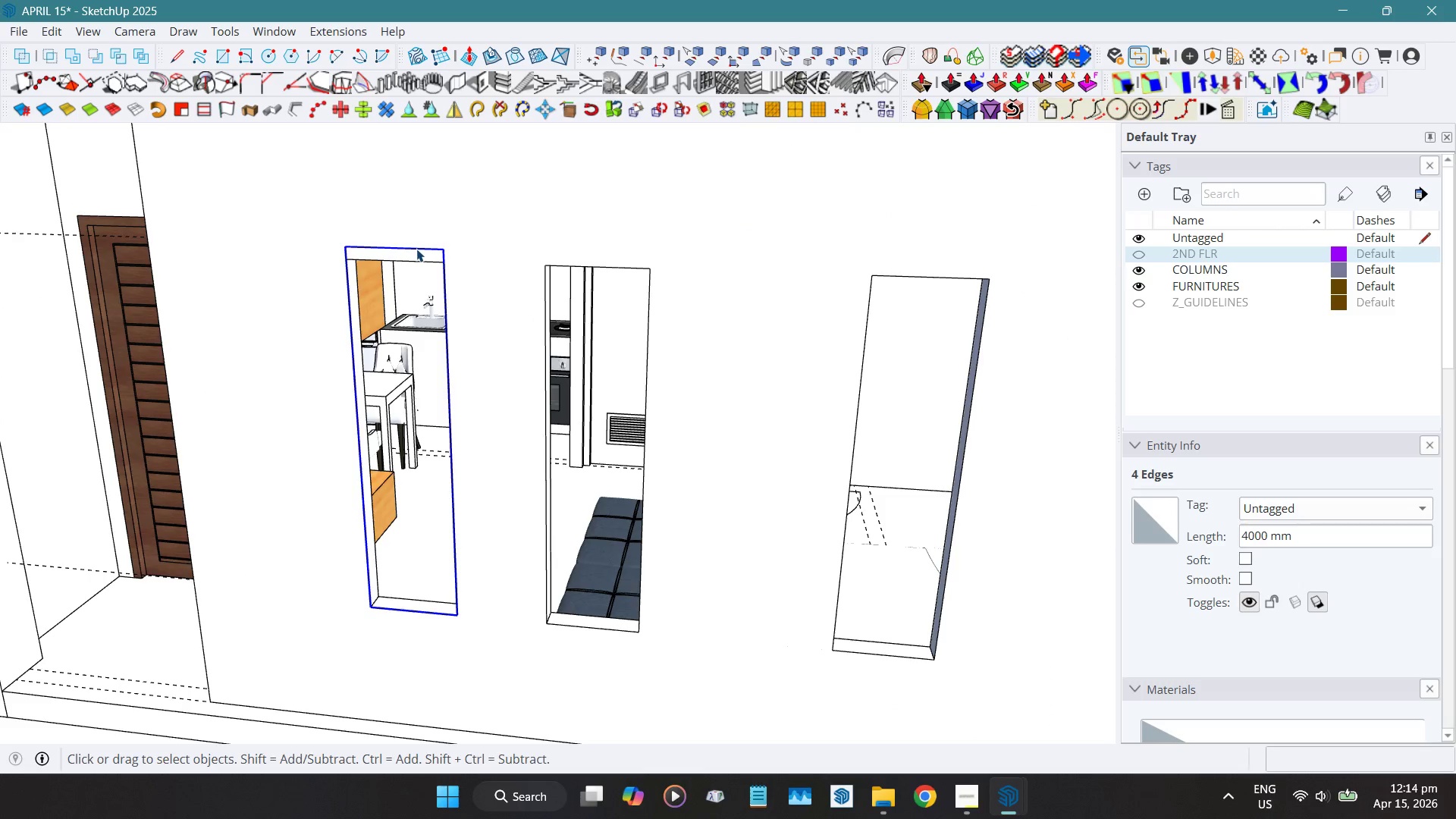 
key(Delete)
 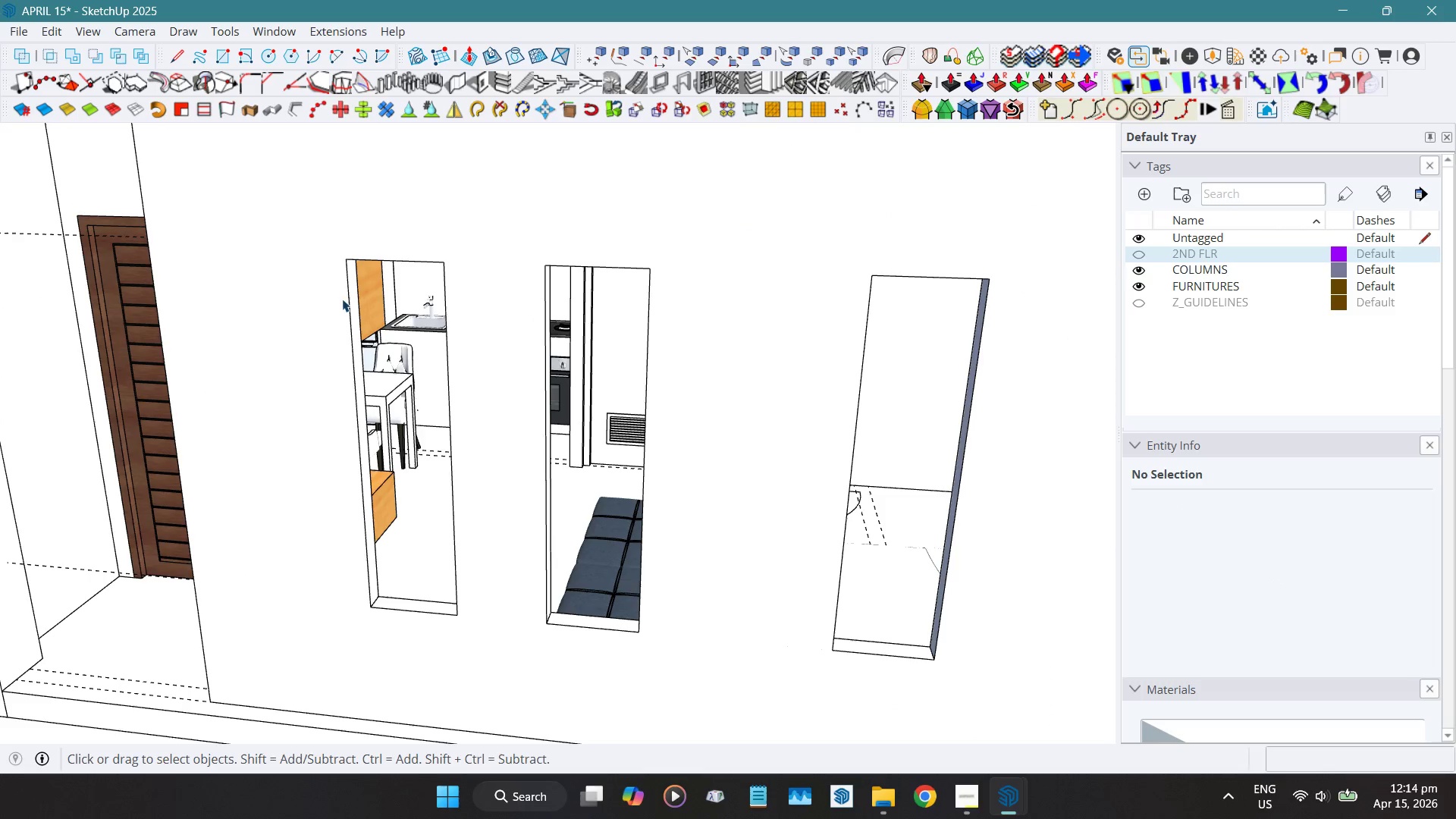 
key(R)
 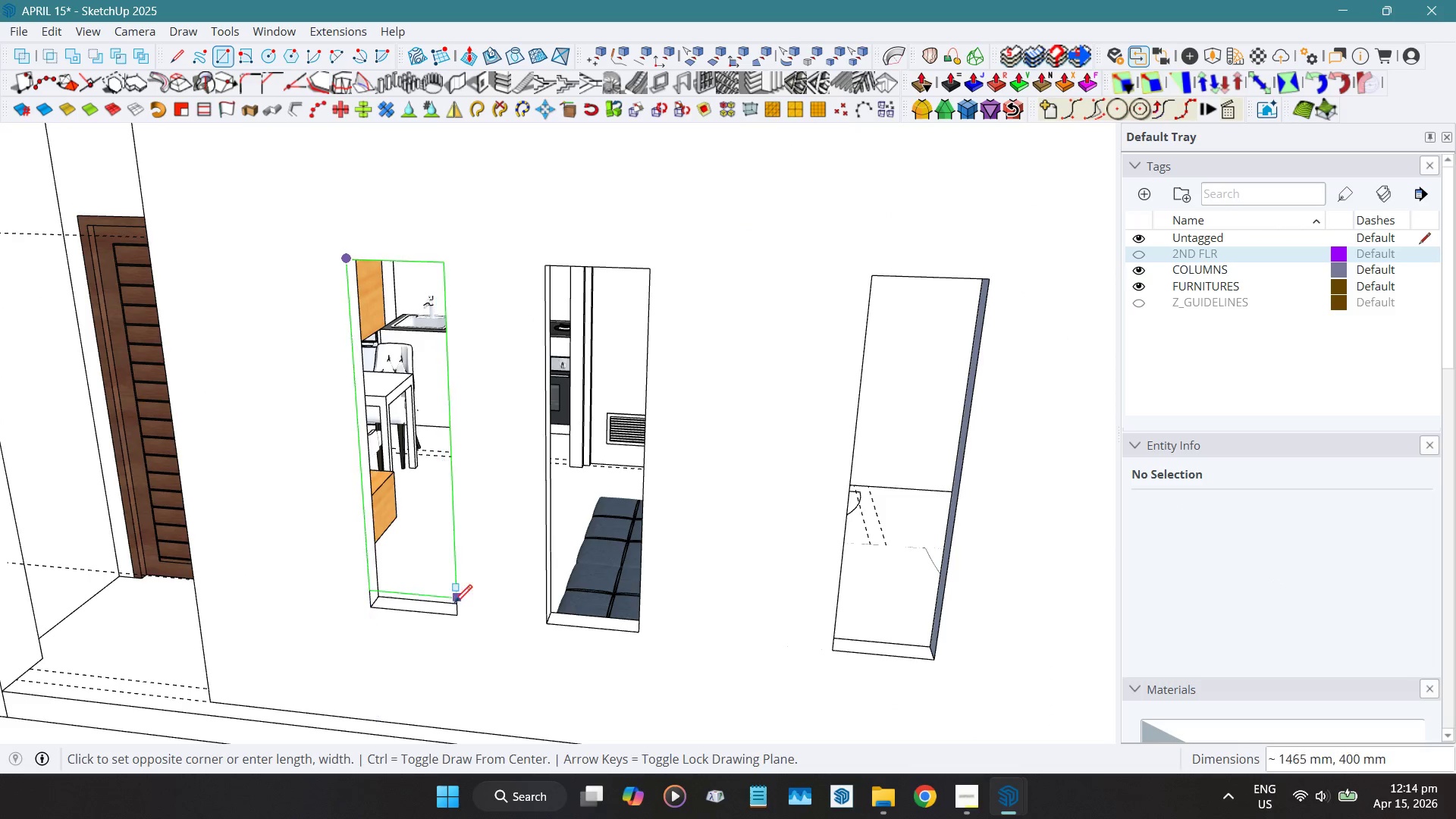 
left_click([457, 618])
 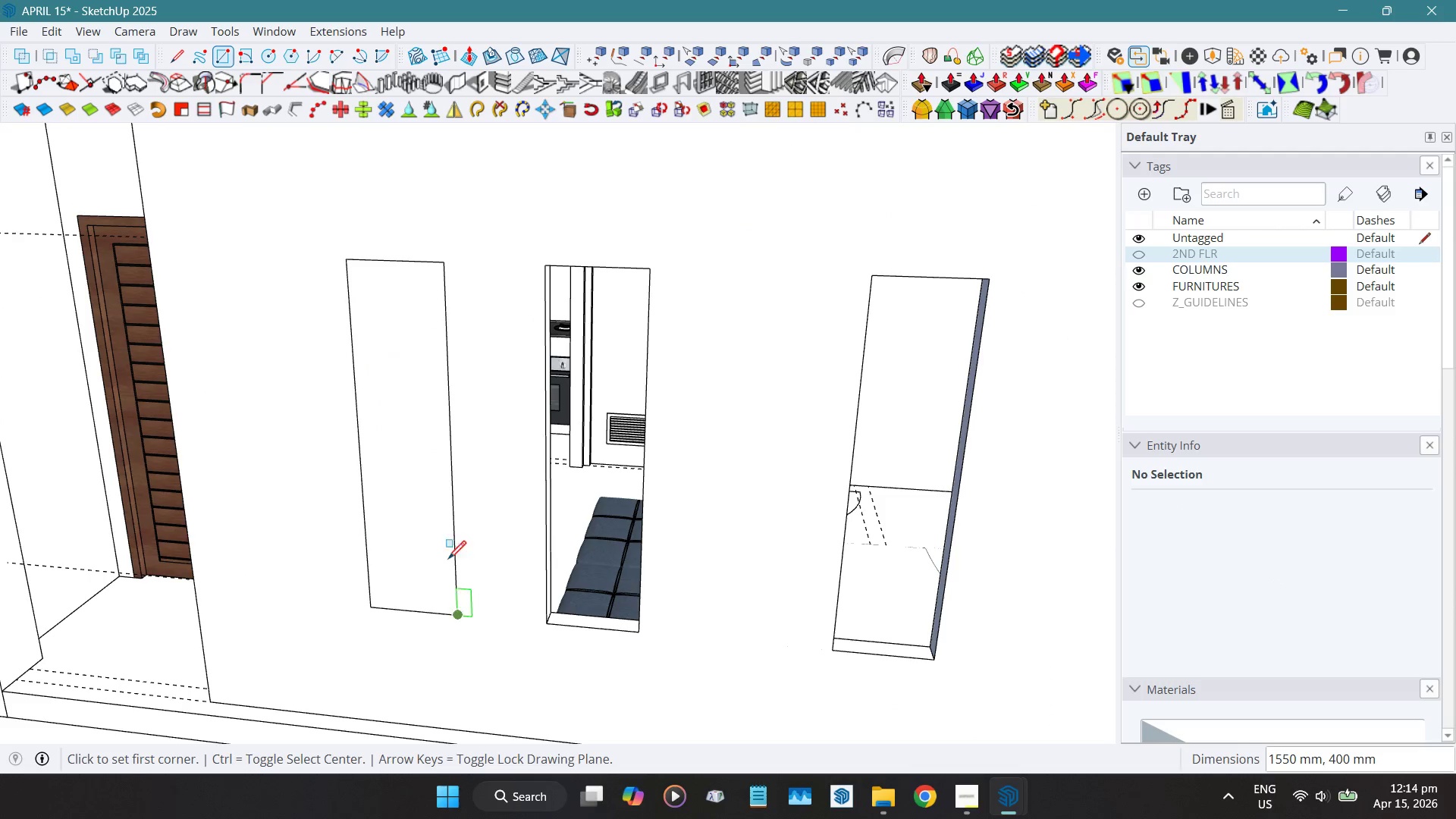 
key(Space)
 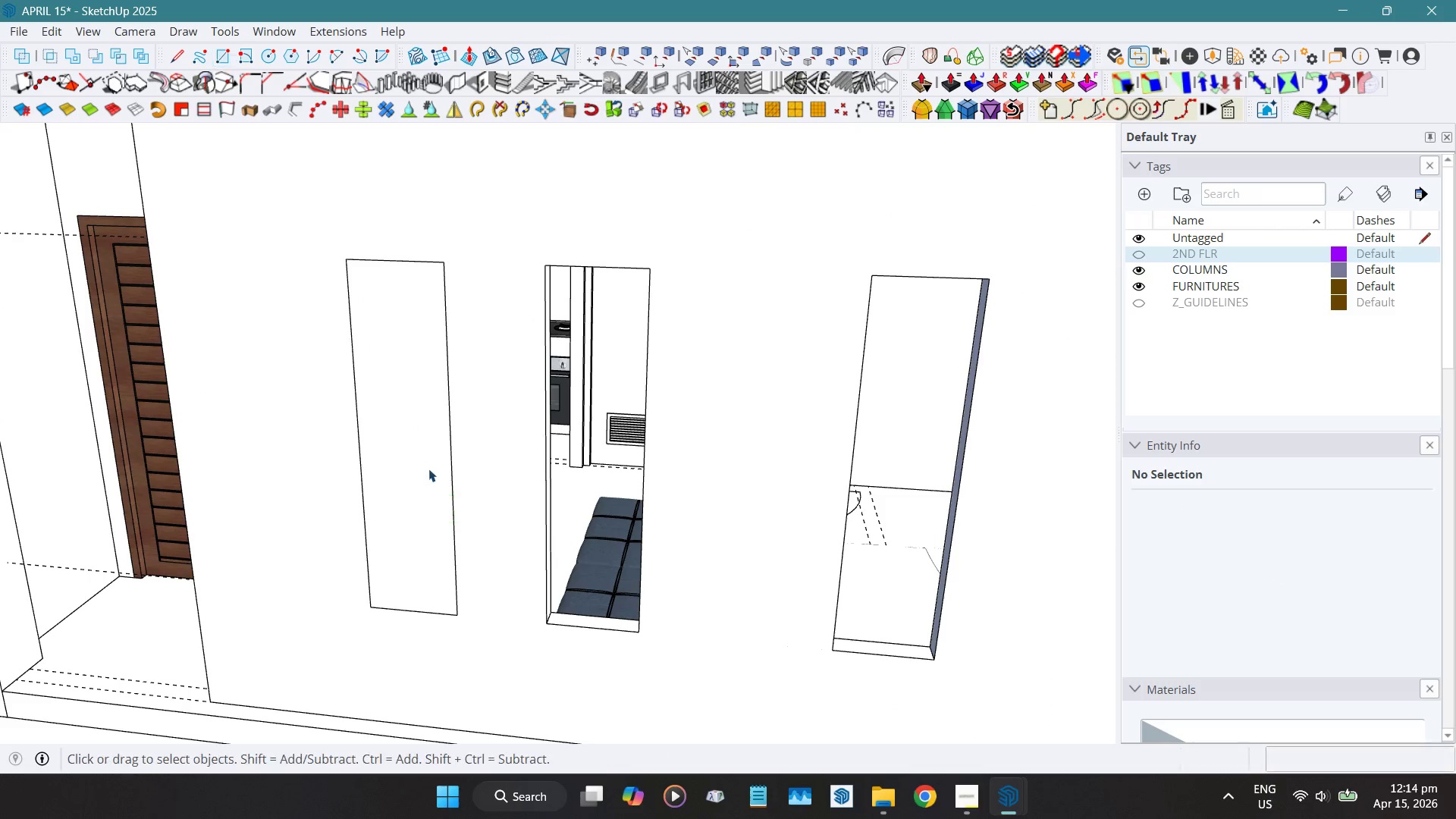 
double_click([428, 469])
 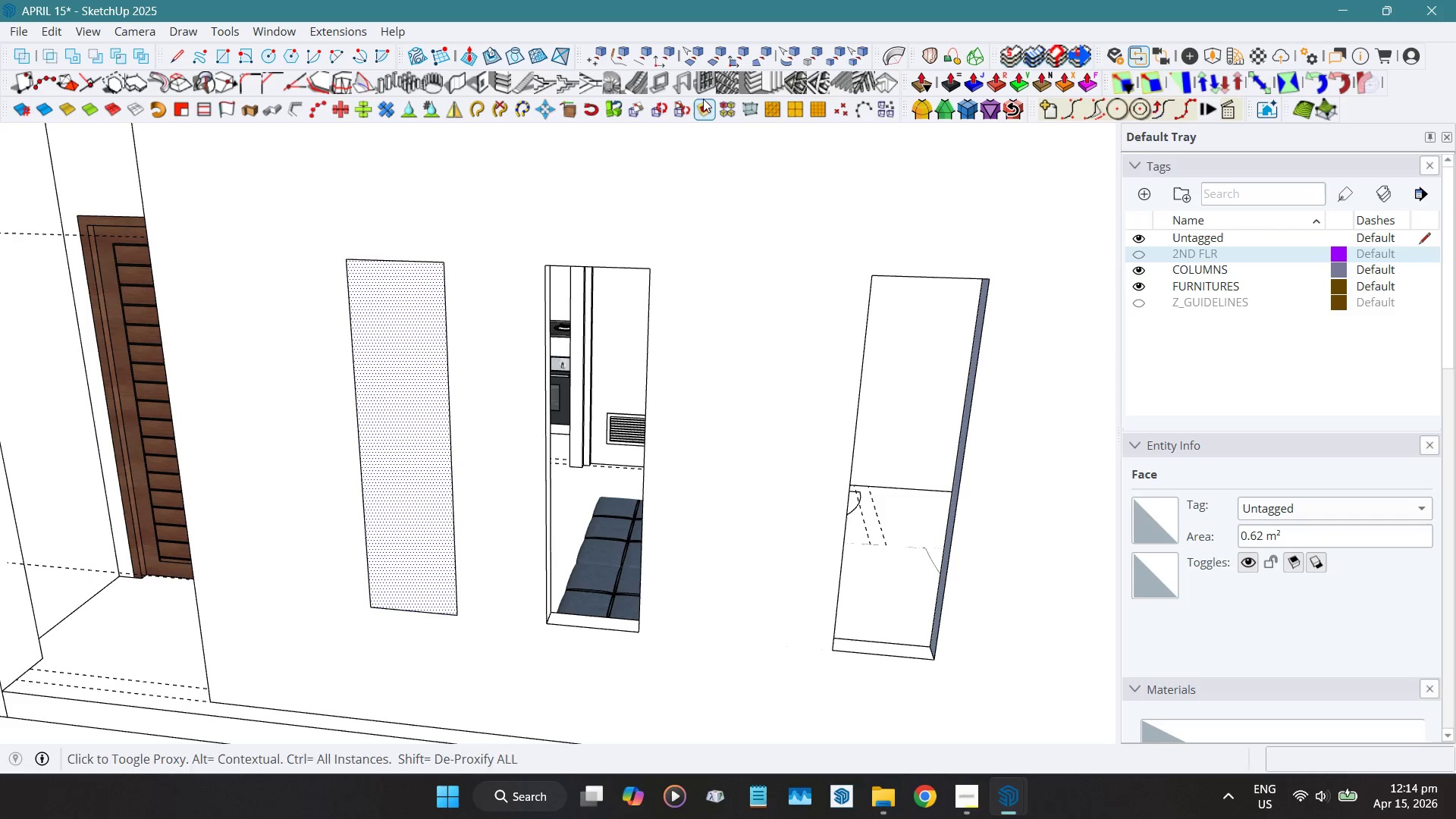 
left_click([707, 87])
 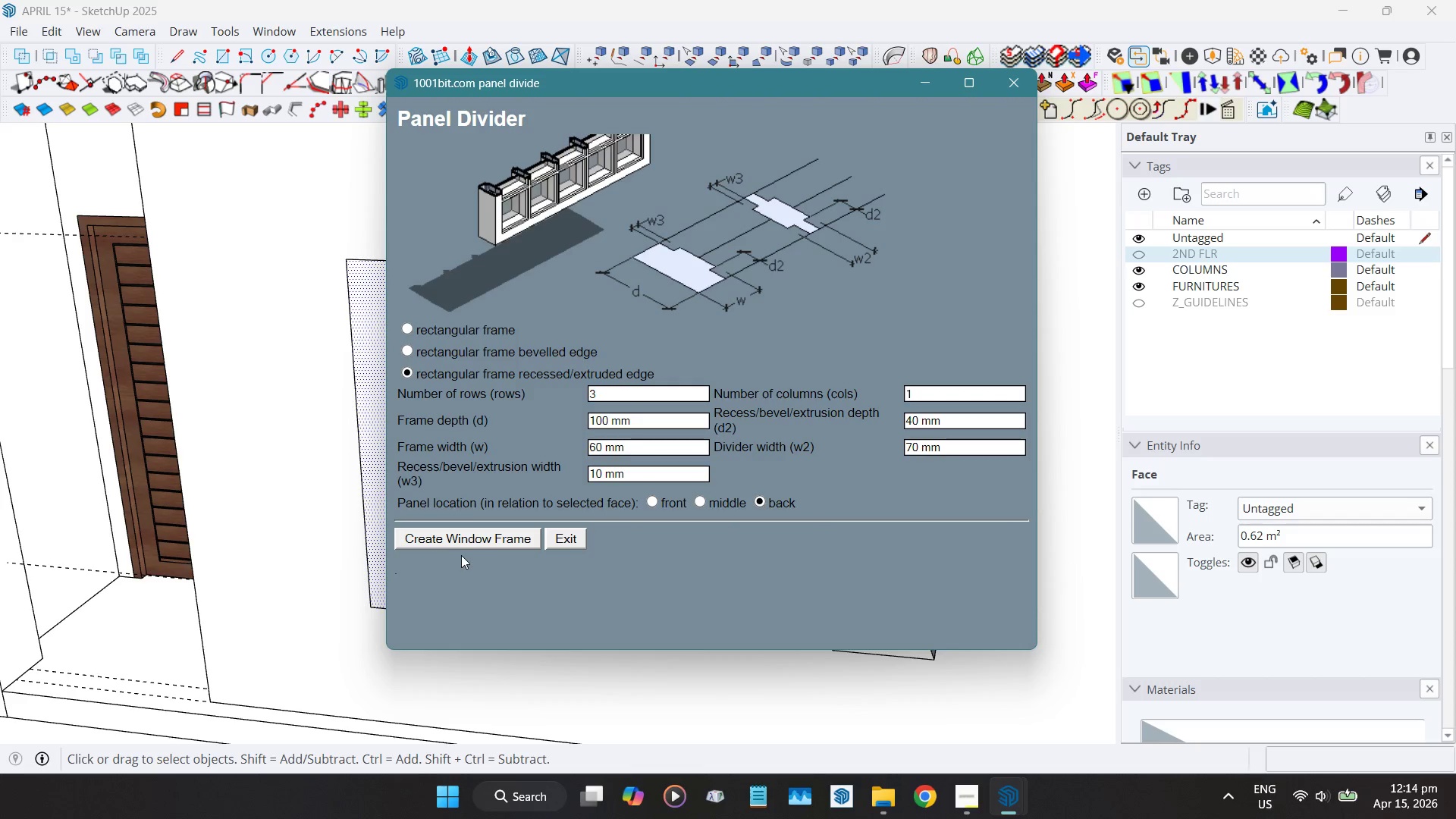 
left_click([469, 535])
 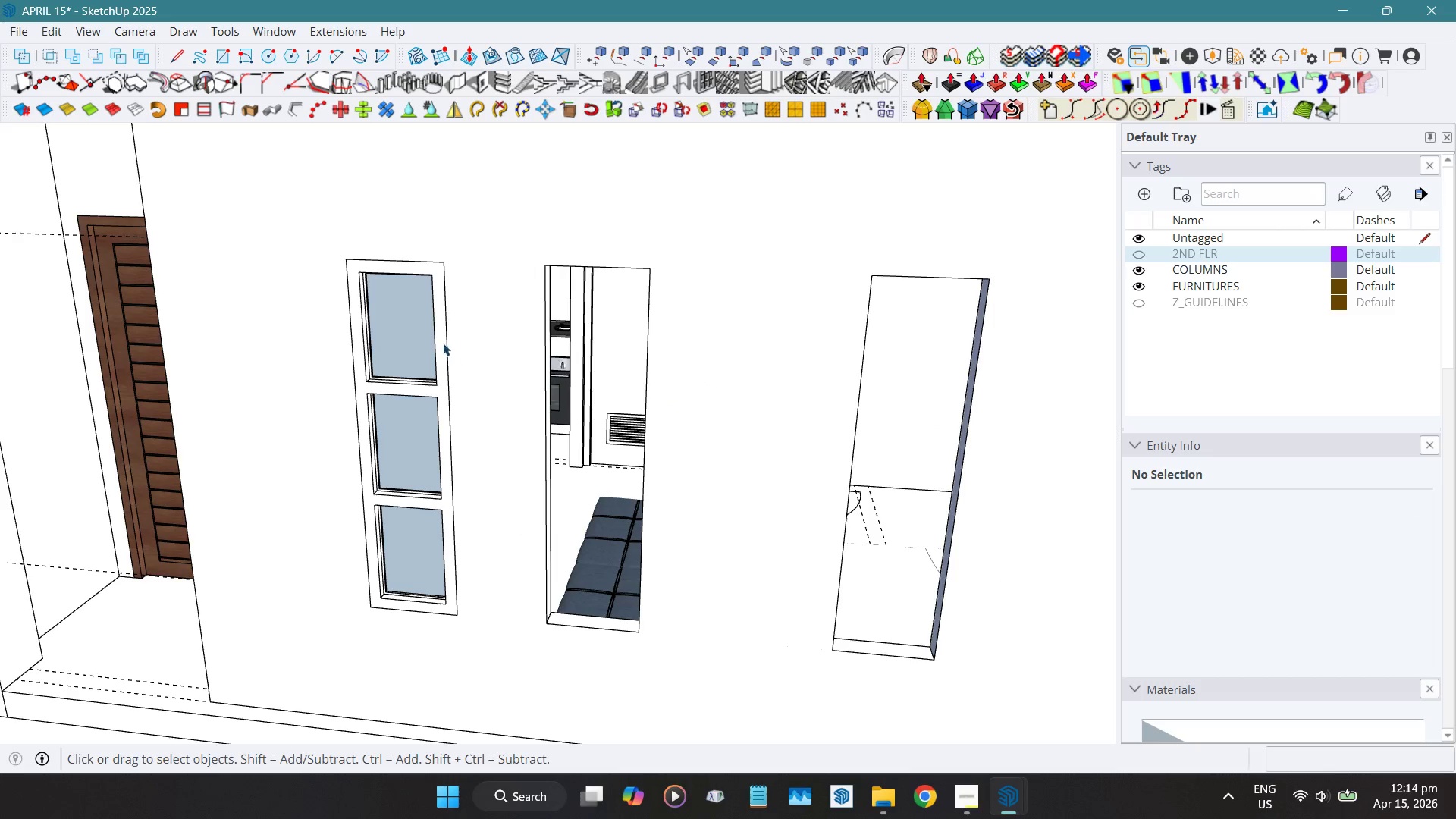 
double_click([442, 338])
 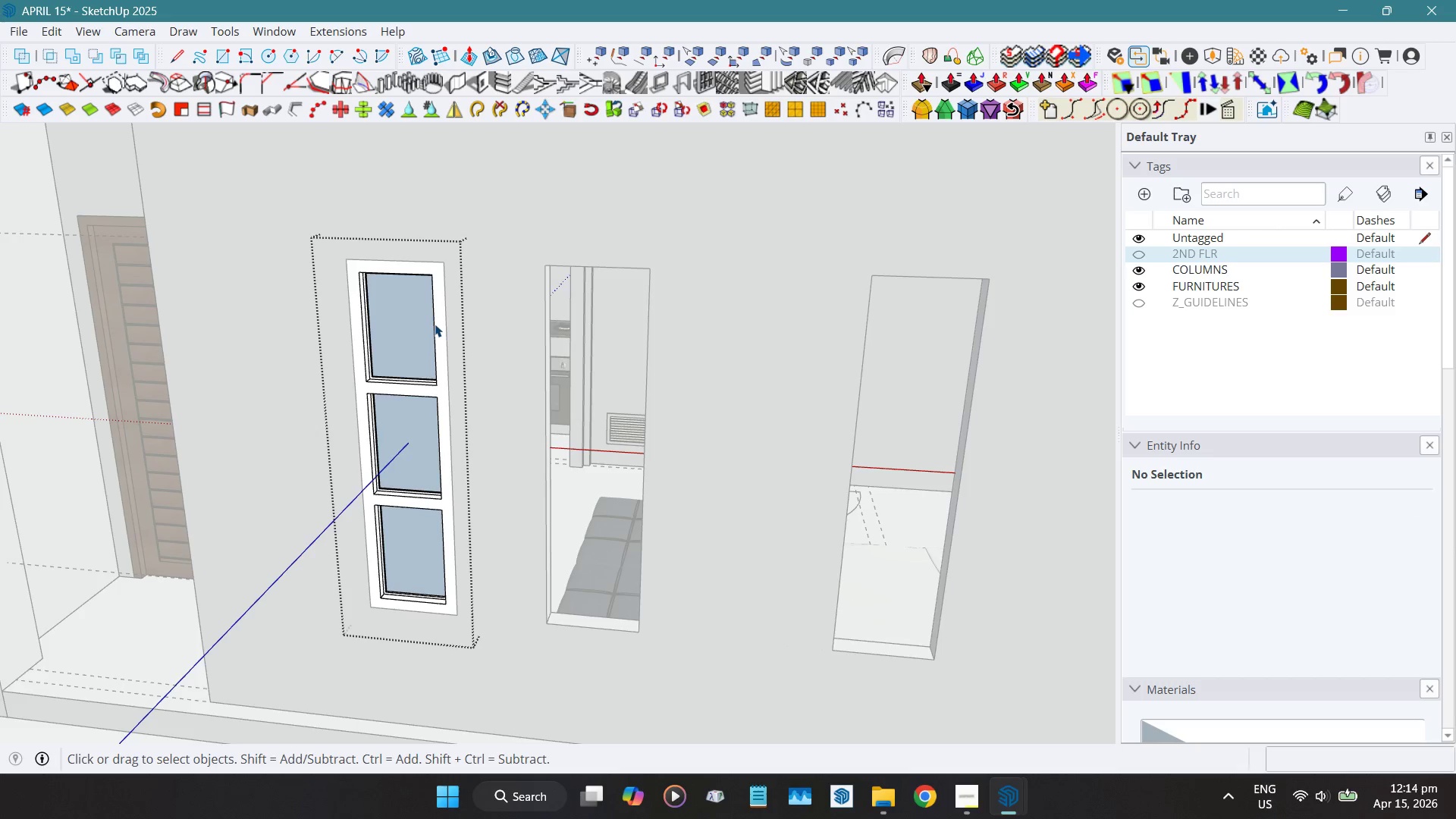 
left_click([435, 323])
 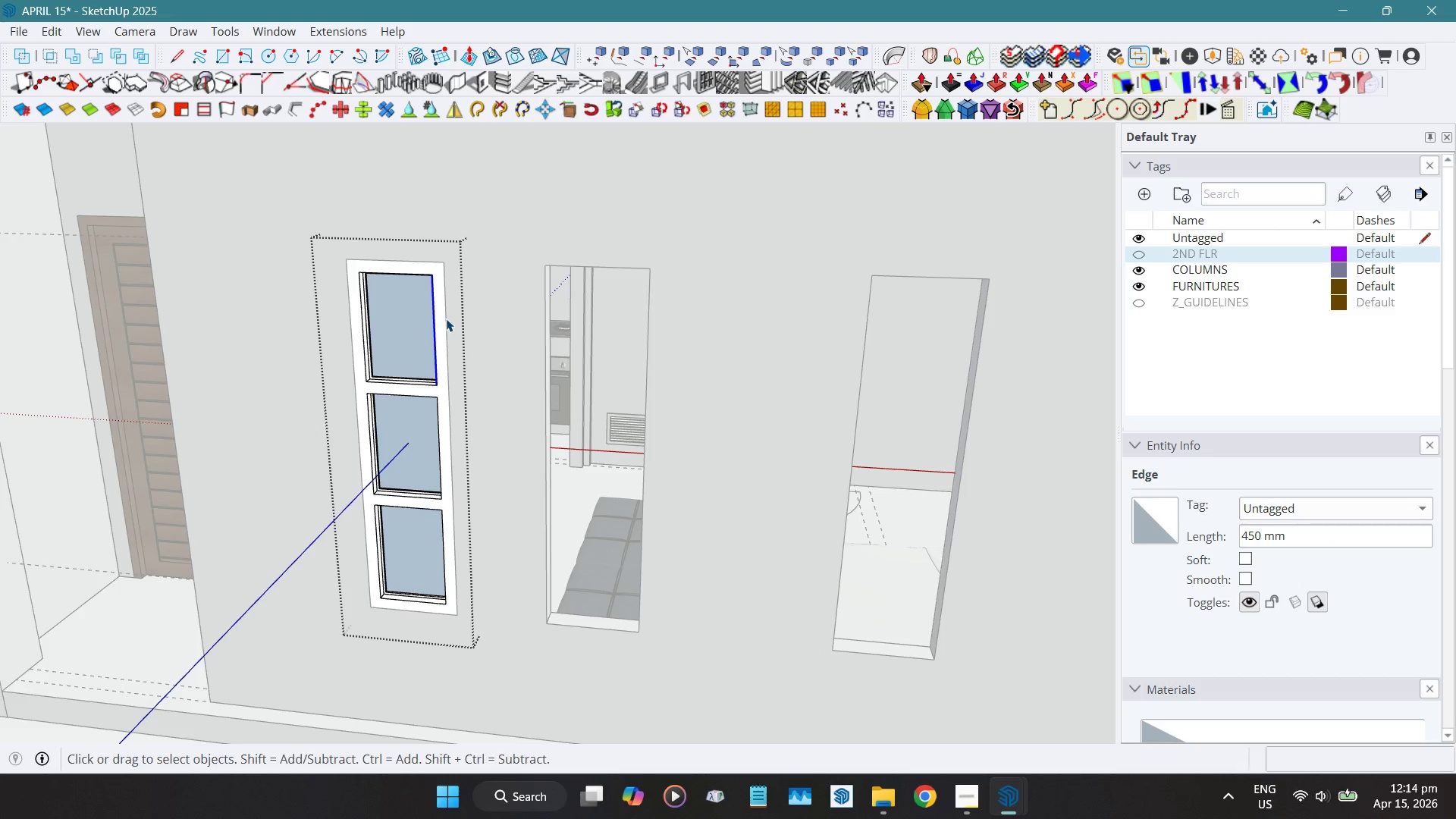 
left_click([445, 313])
 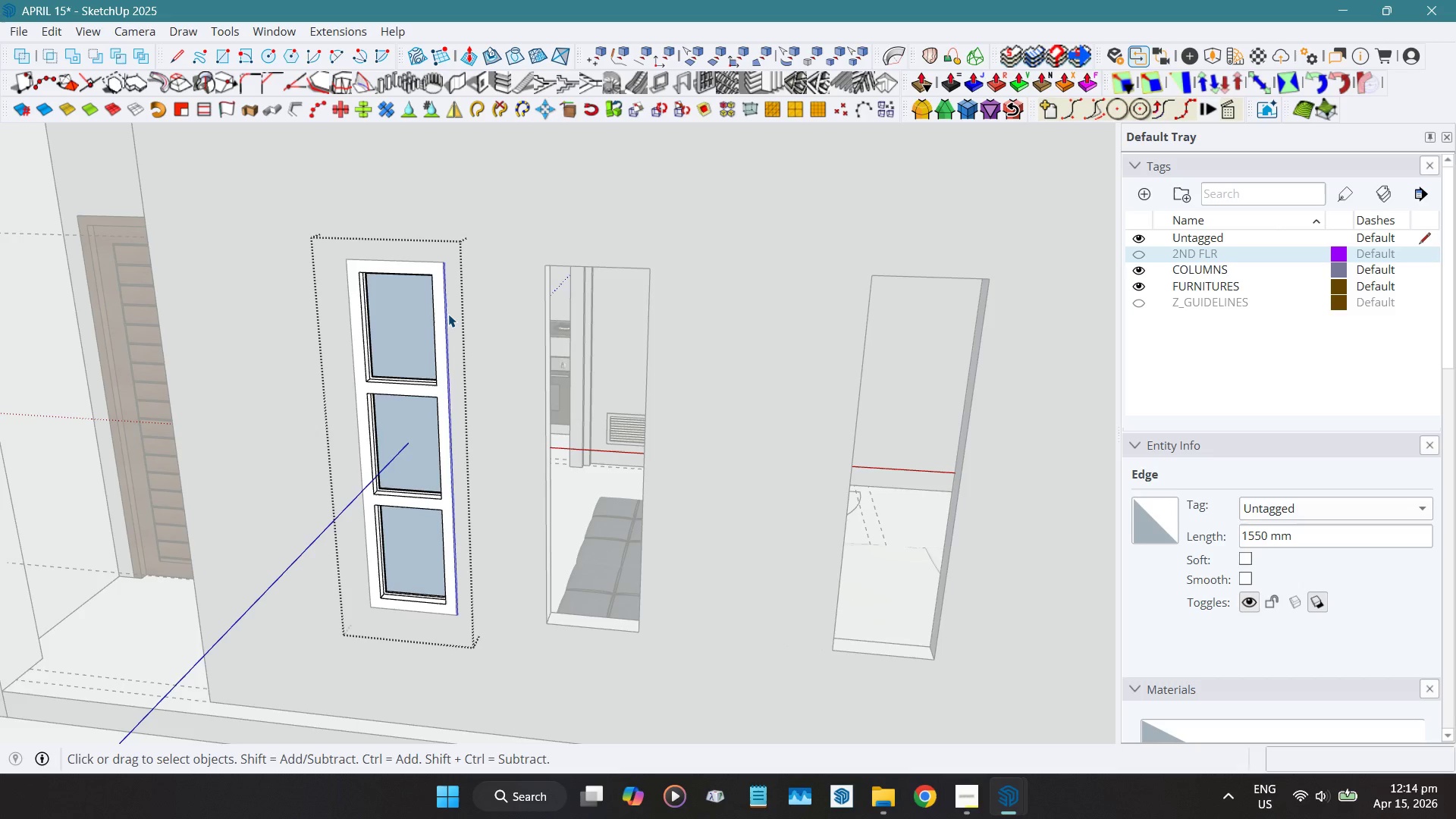 
key(Escape)
 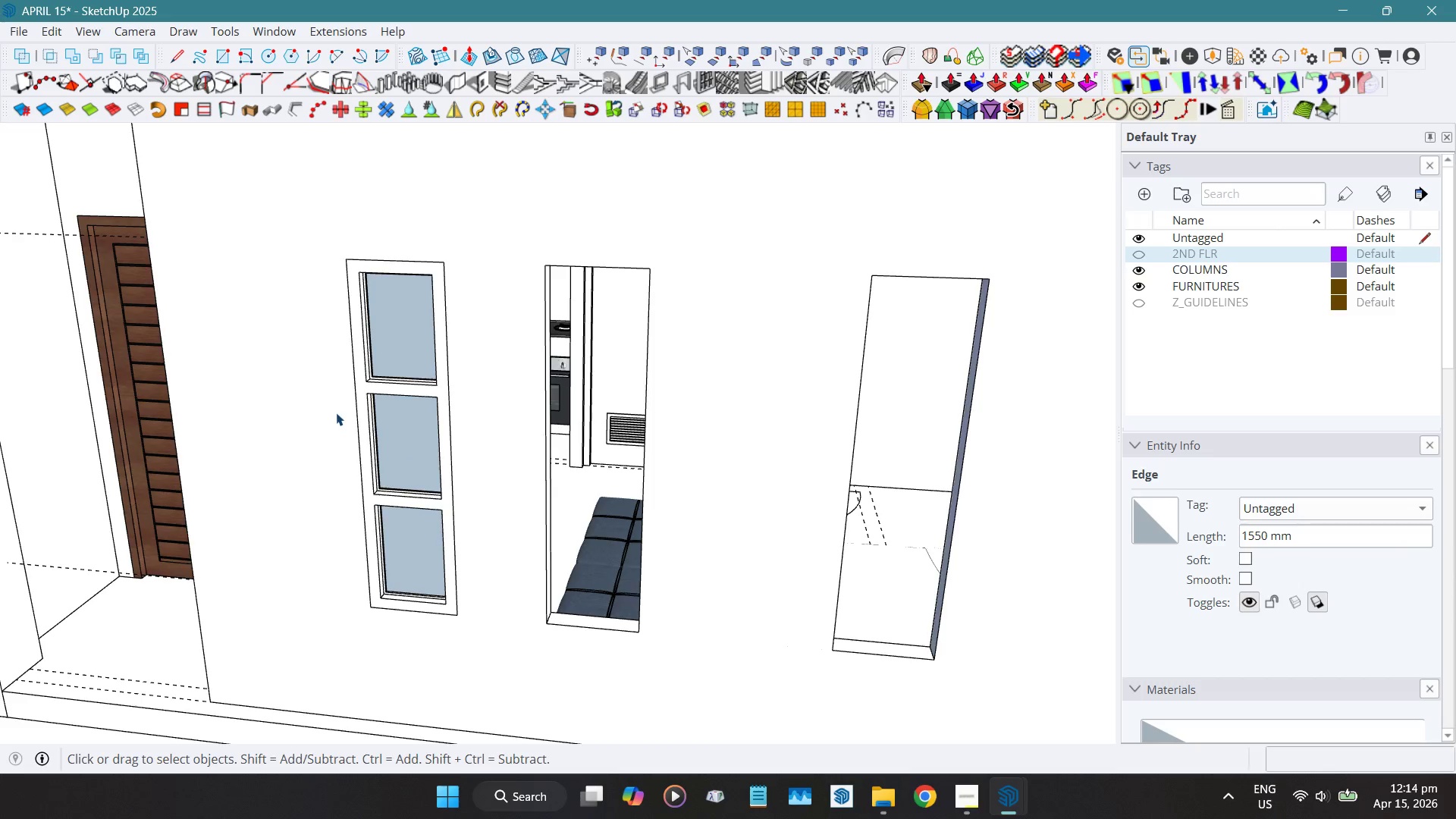 
scroll: coordinate [345, 430], scroll_direction: down, amount: 4.0
 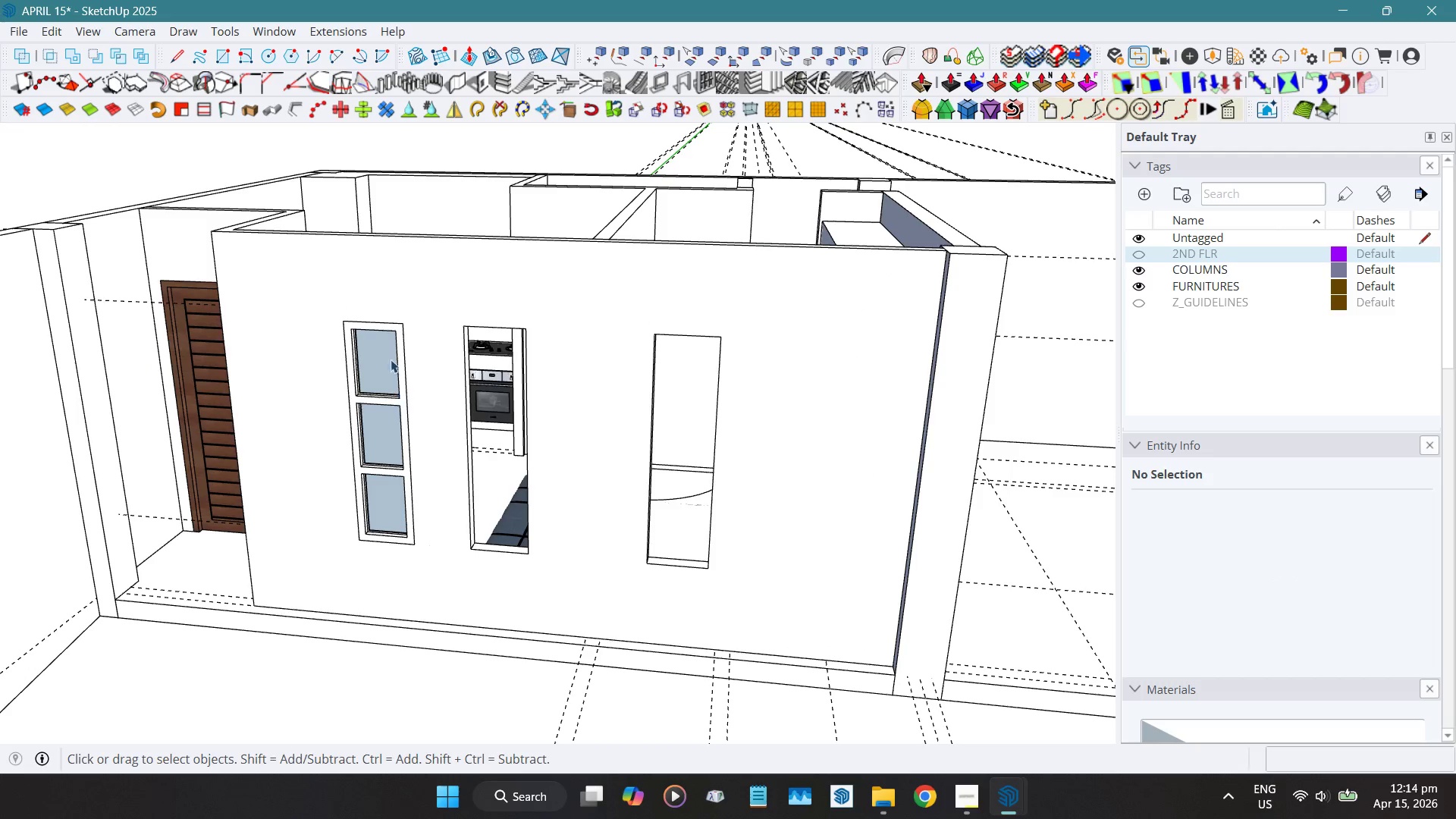 
left_click([388, 348])
 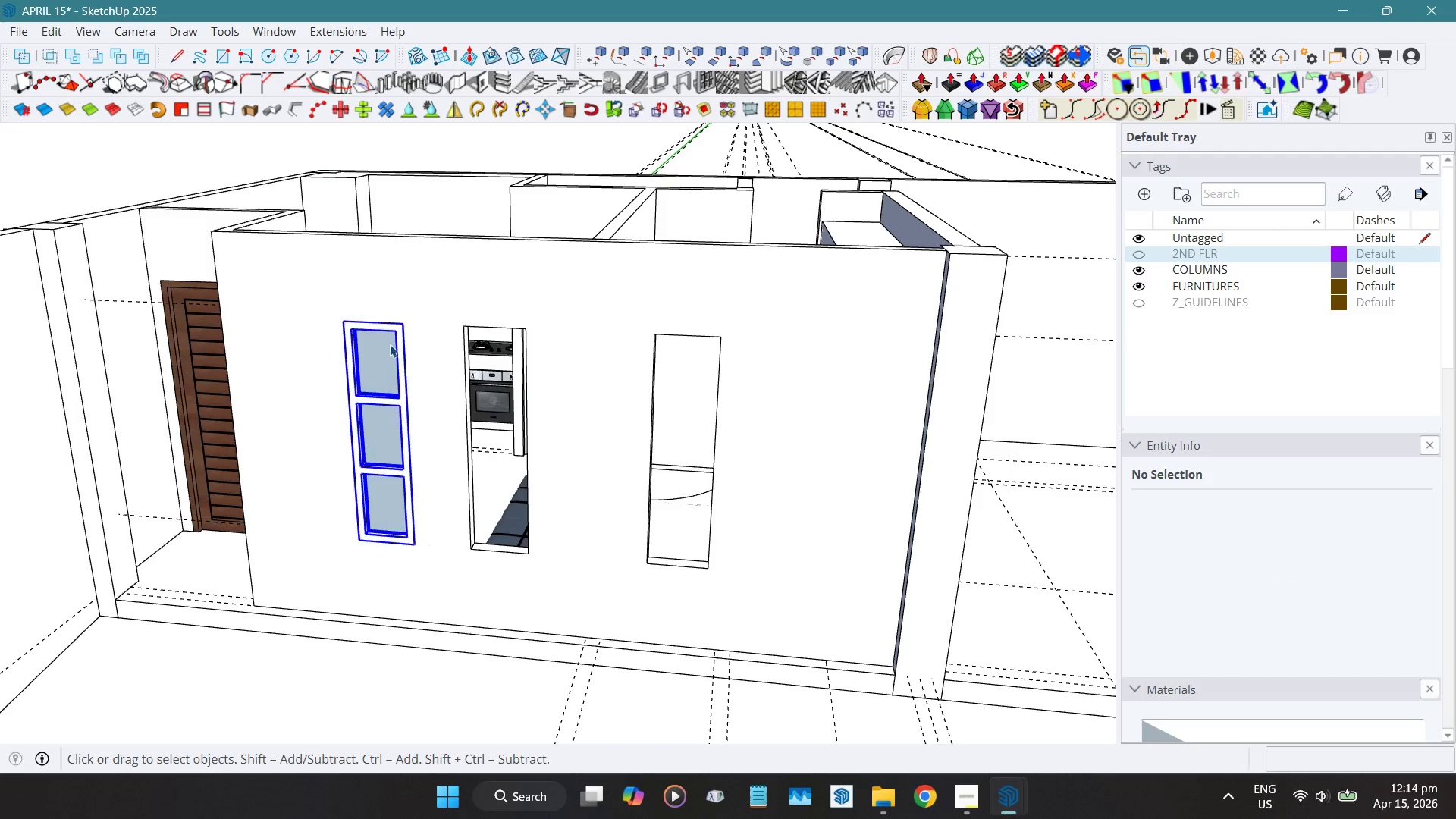 
key(Shift+ShiftLeft)
 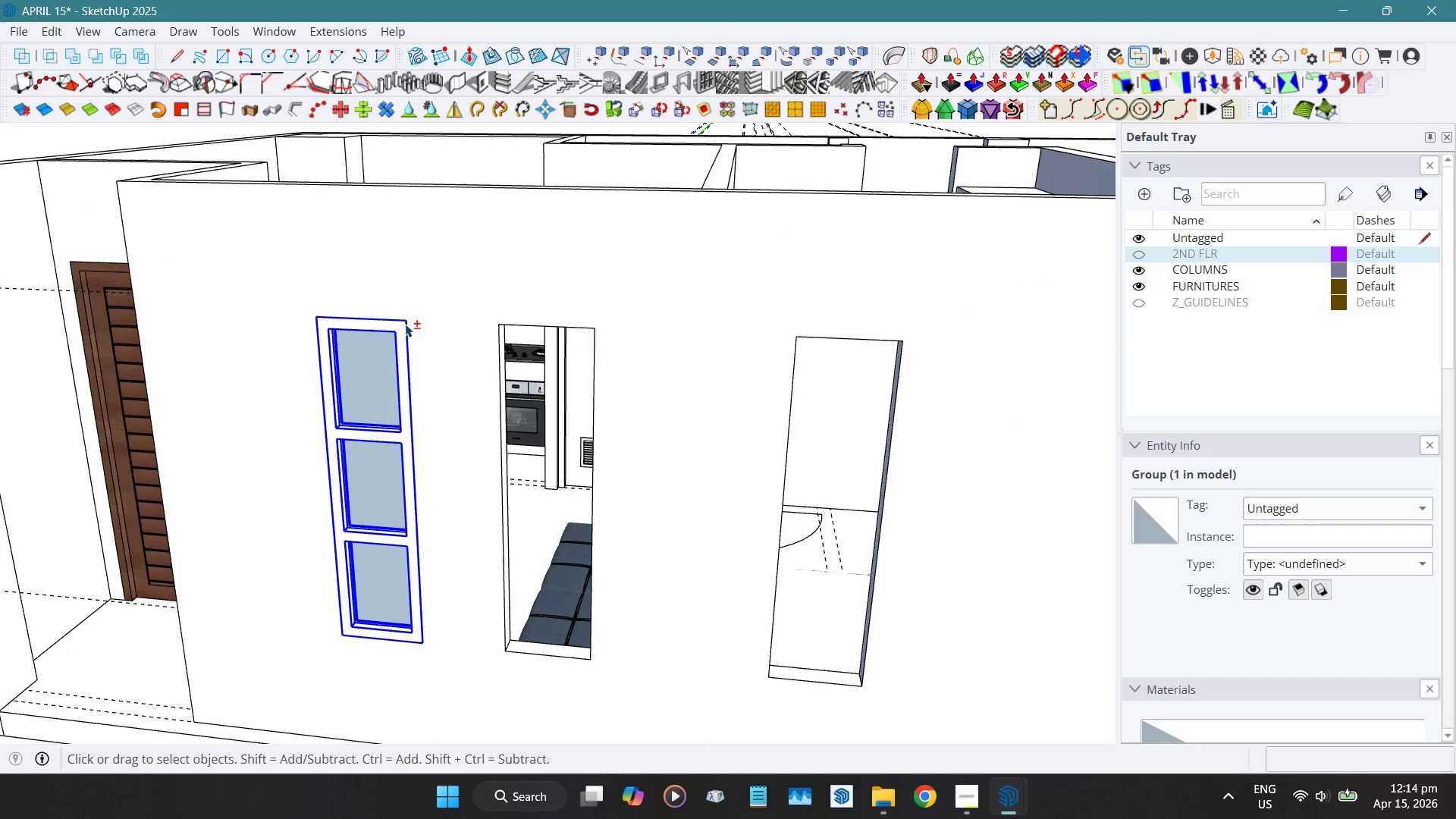 
scroll: coordinate [396, 327], scroll_direction: up, amount: 4.0
 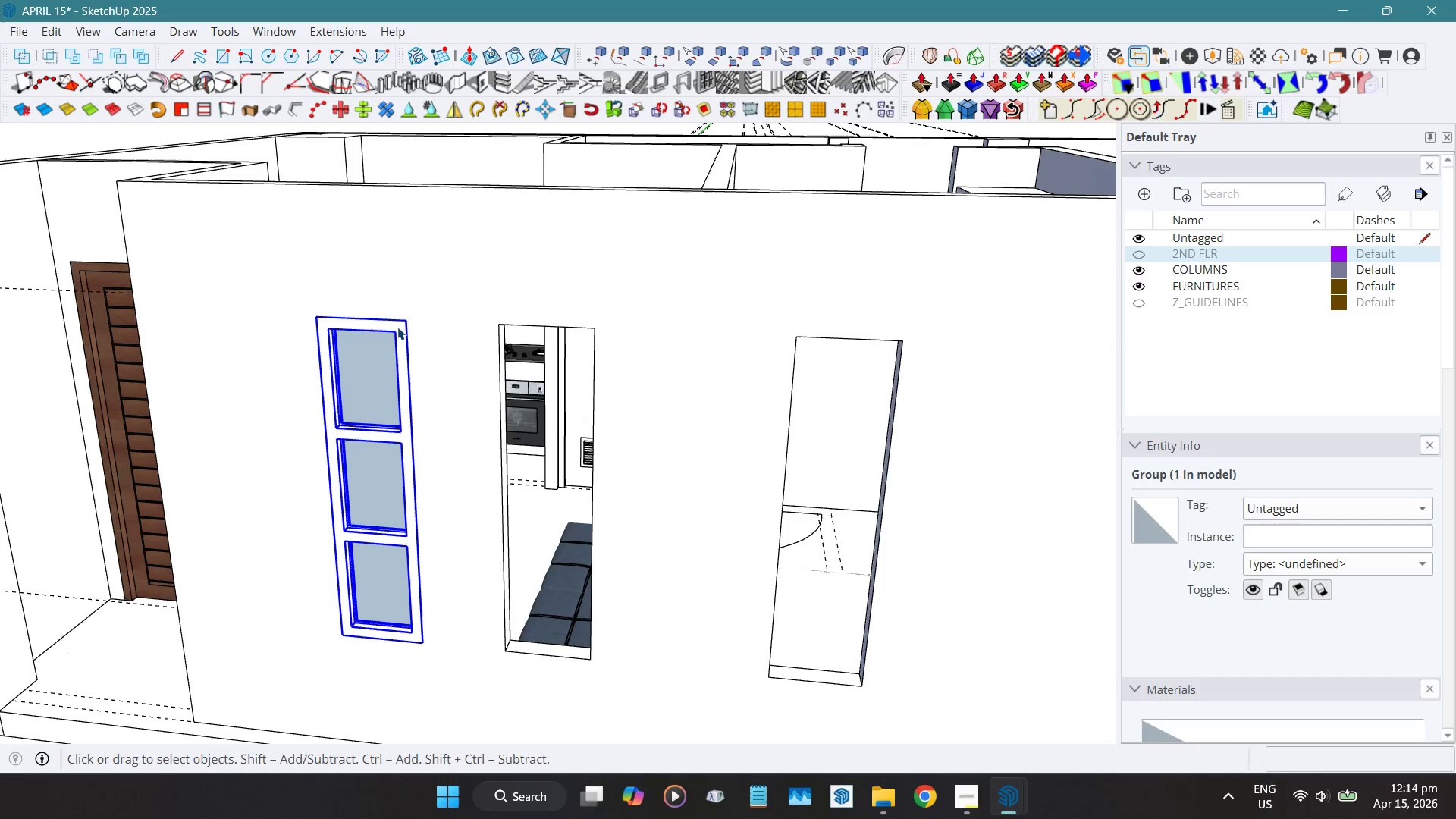 
key(Shift+W)
 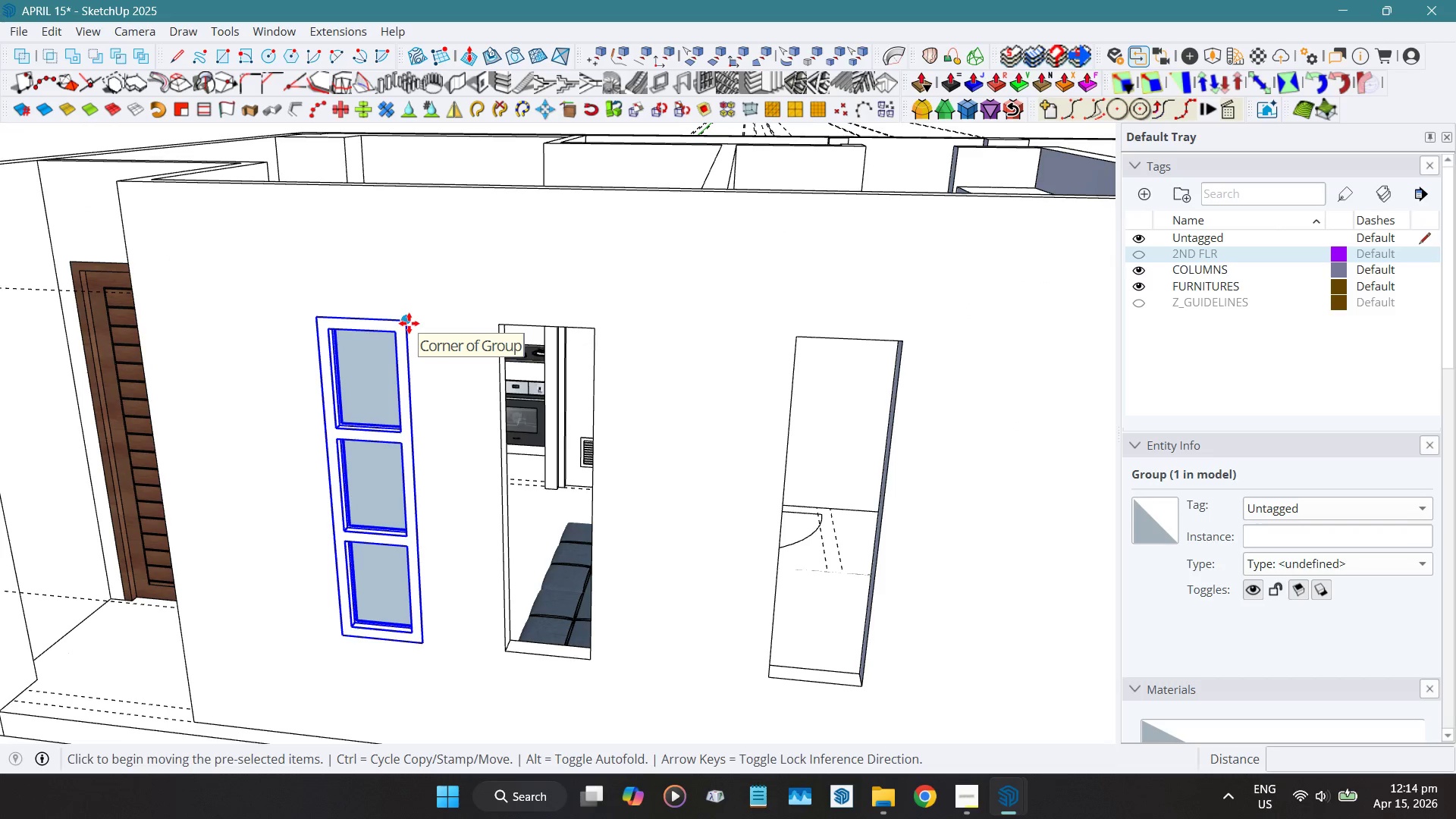 
key(Space)
 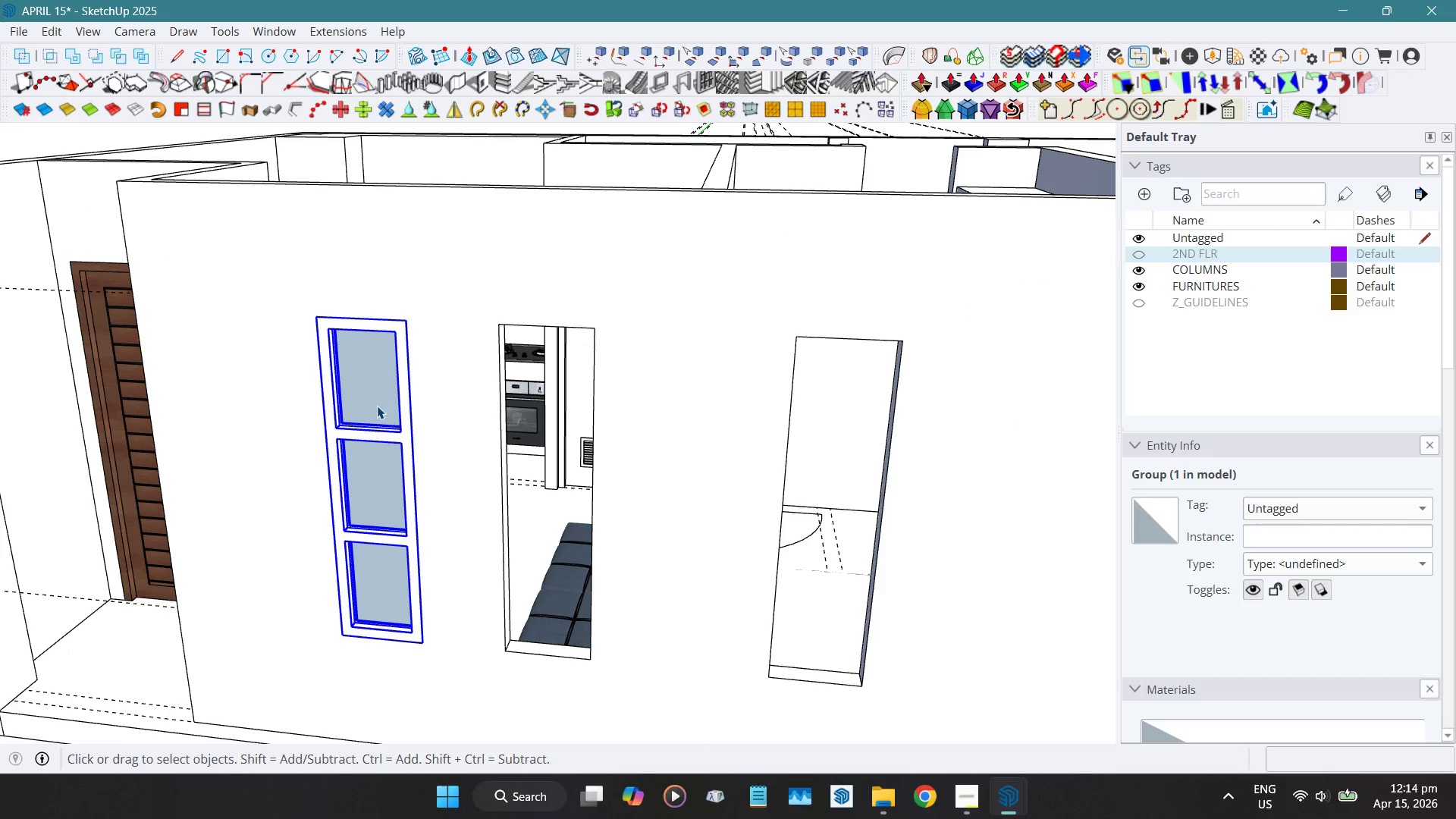 
right_click([377, 404])
 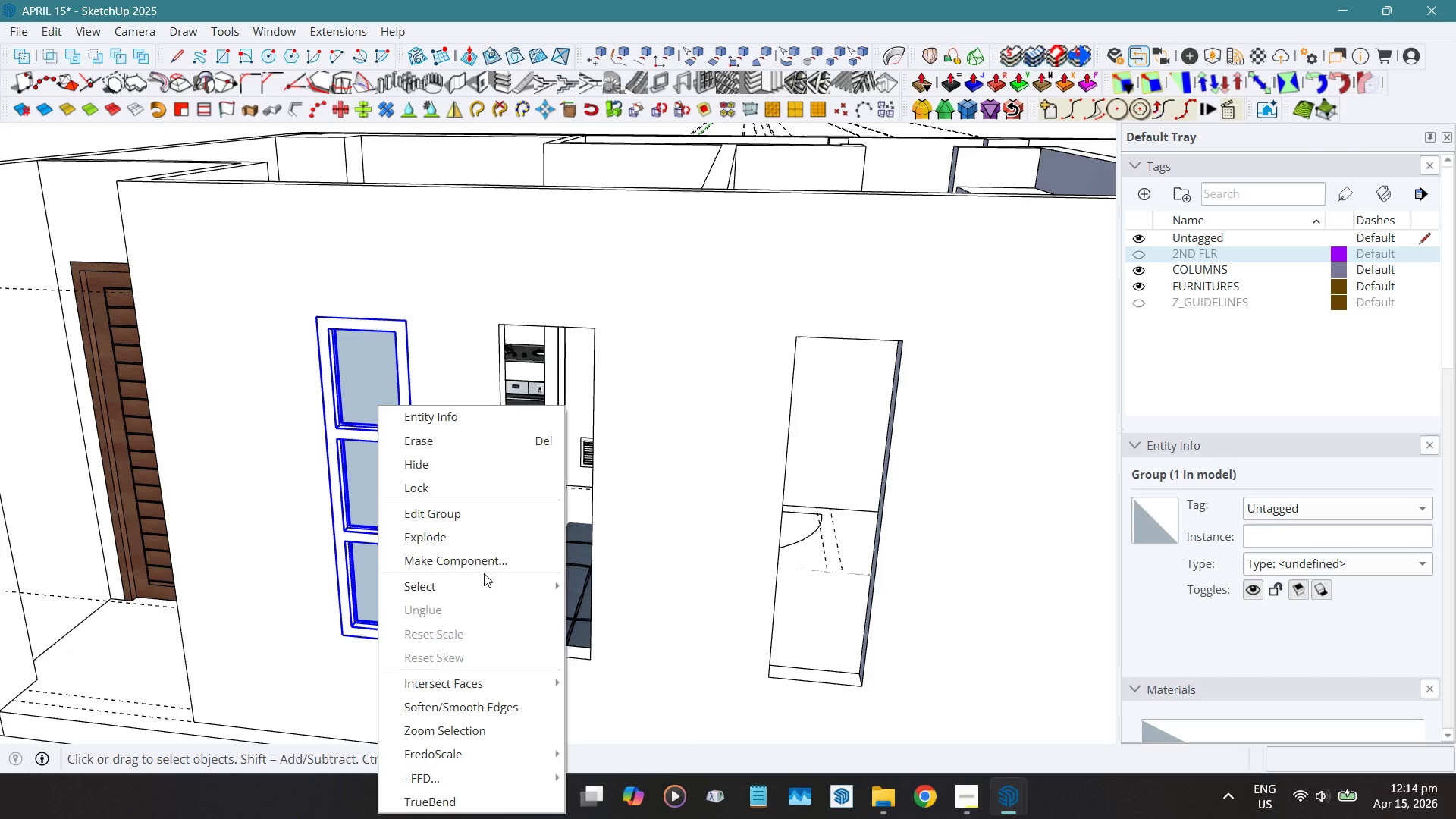 
left_click([485, 559])
 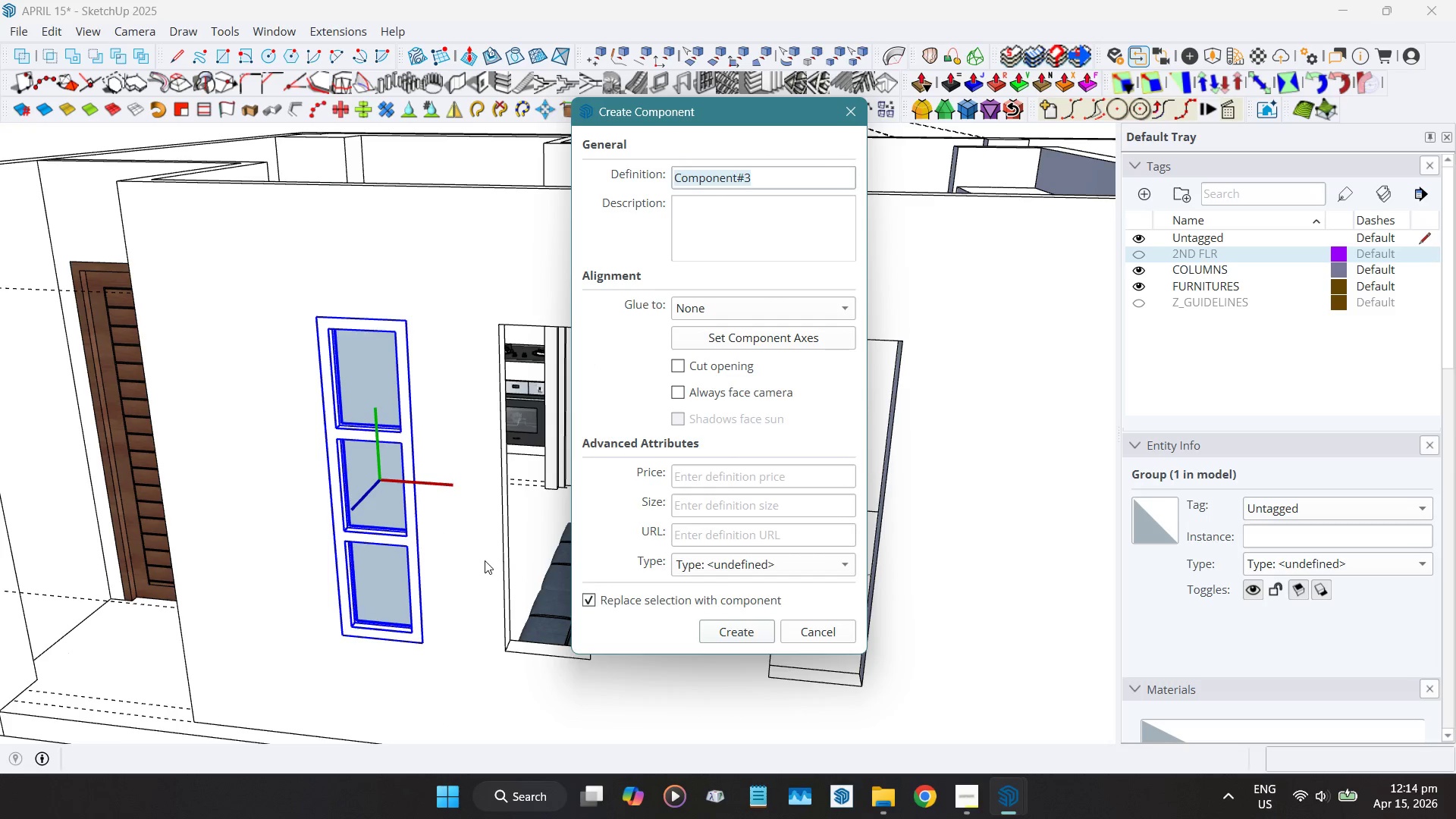 
type(w1)
 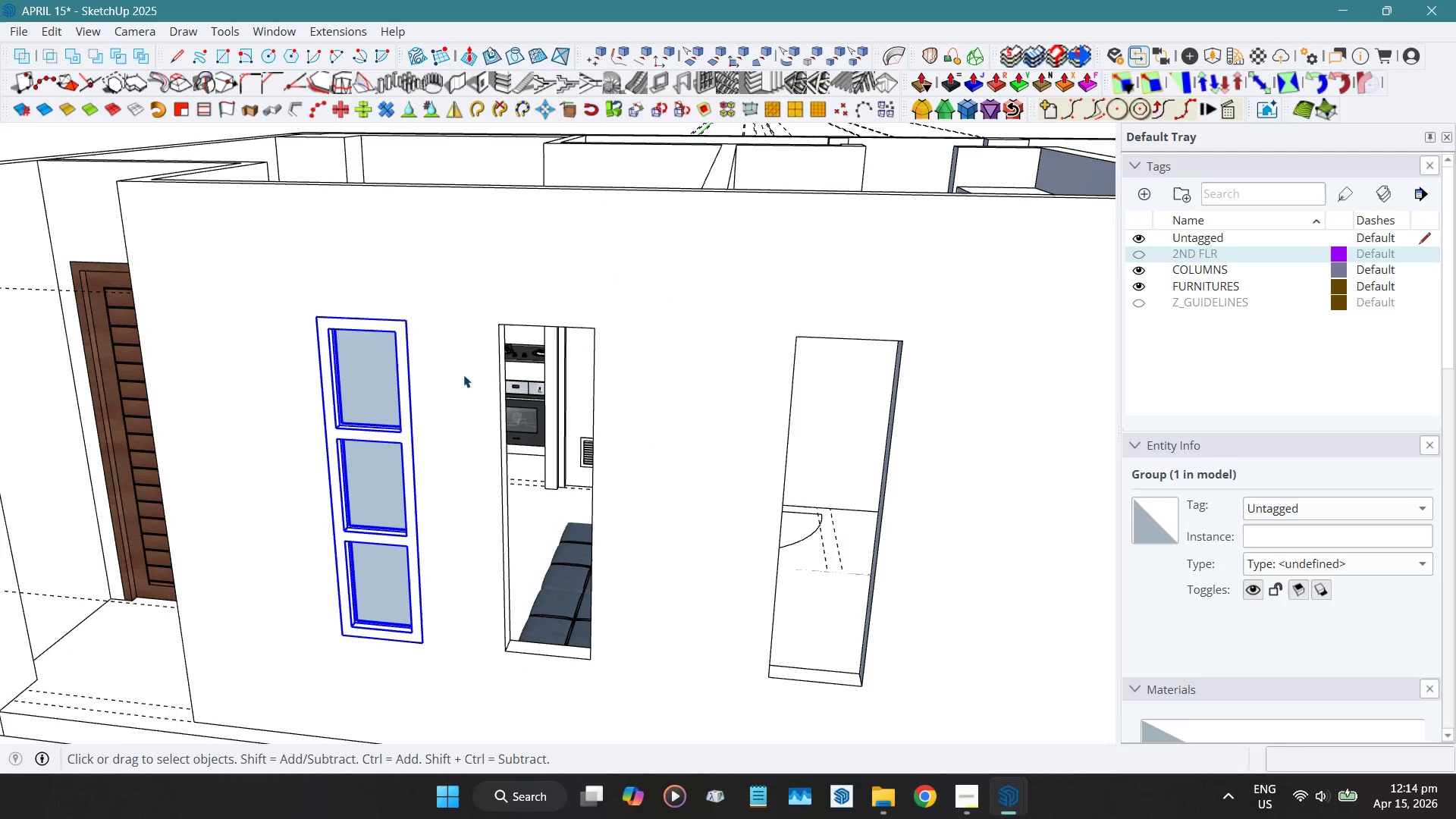 
key(Shift+W)
 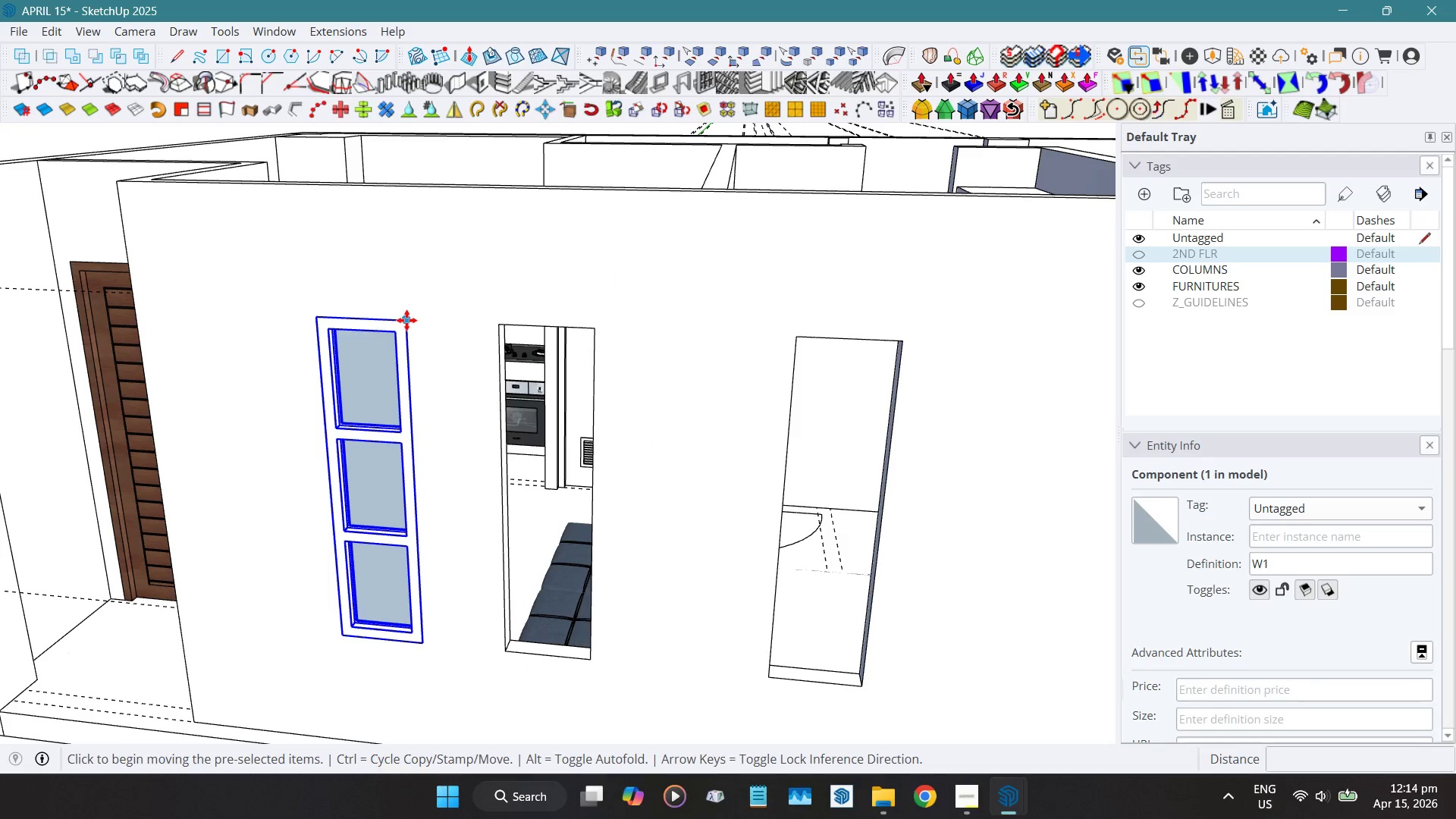 
left_click_drag(start_coordinate=[406, 320], to_coordinate=[413, 320])
 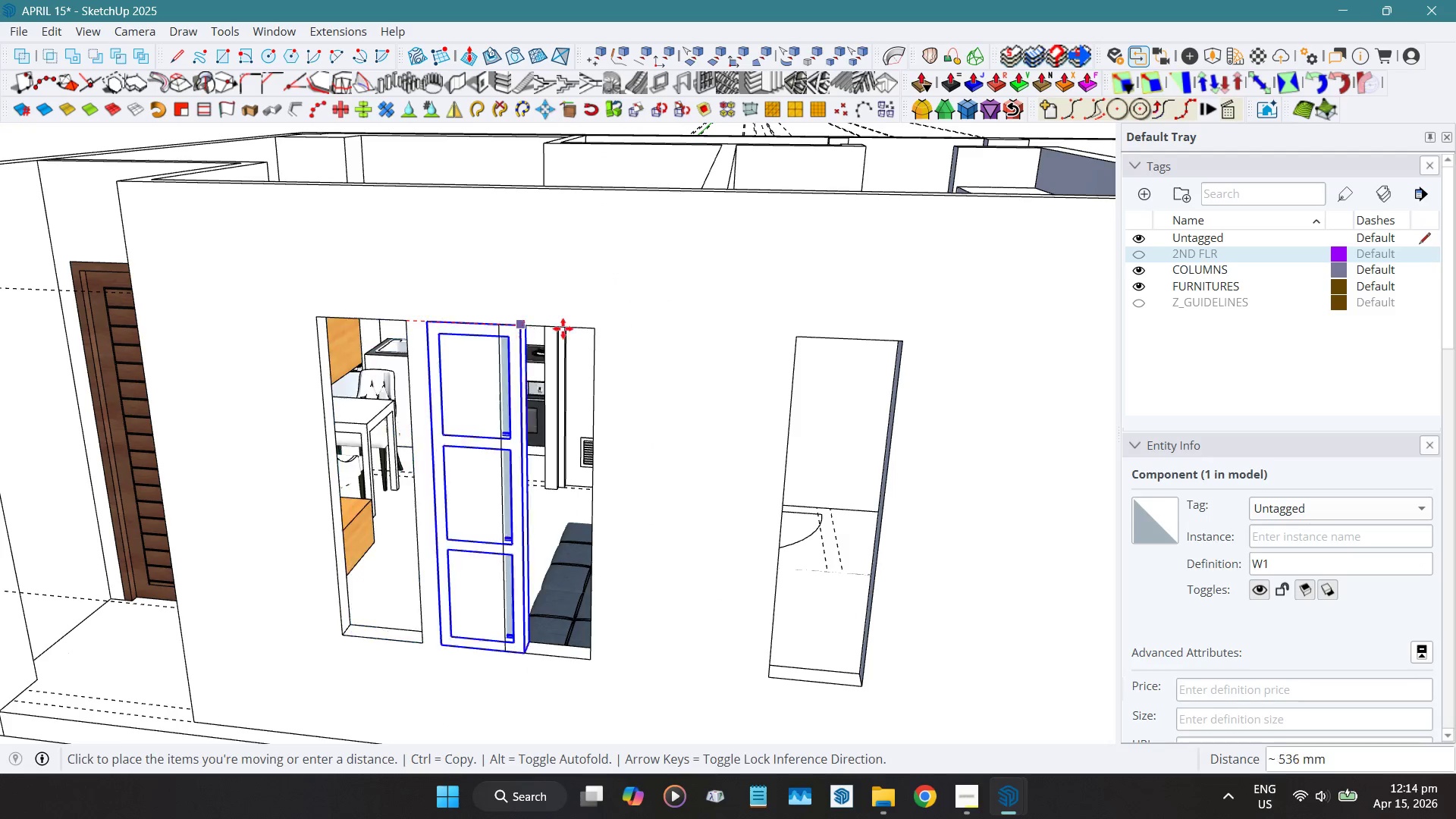 
key(Control+ControlLeft)
 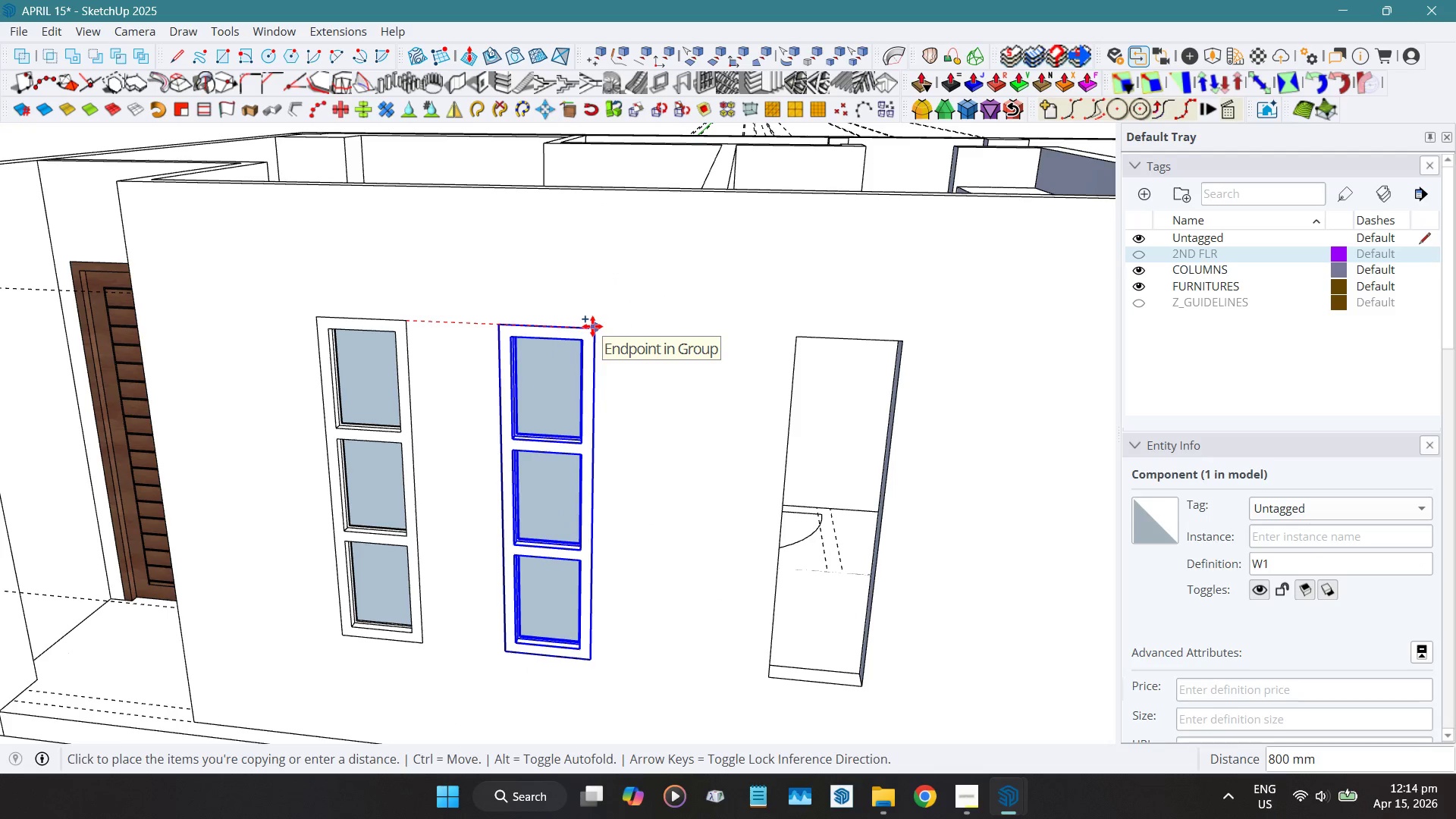 
left_click([592, 326])
 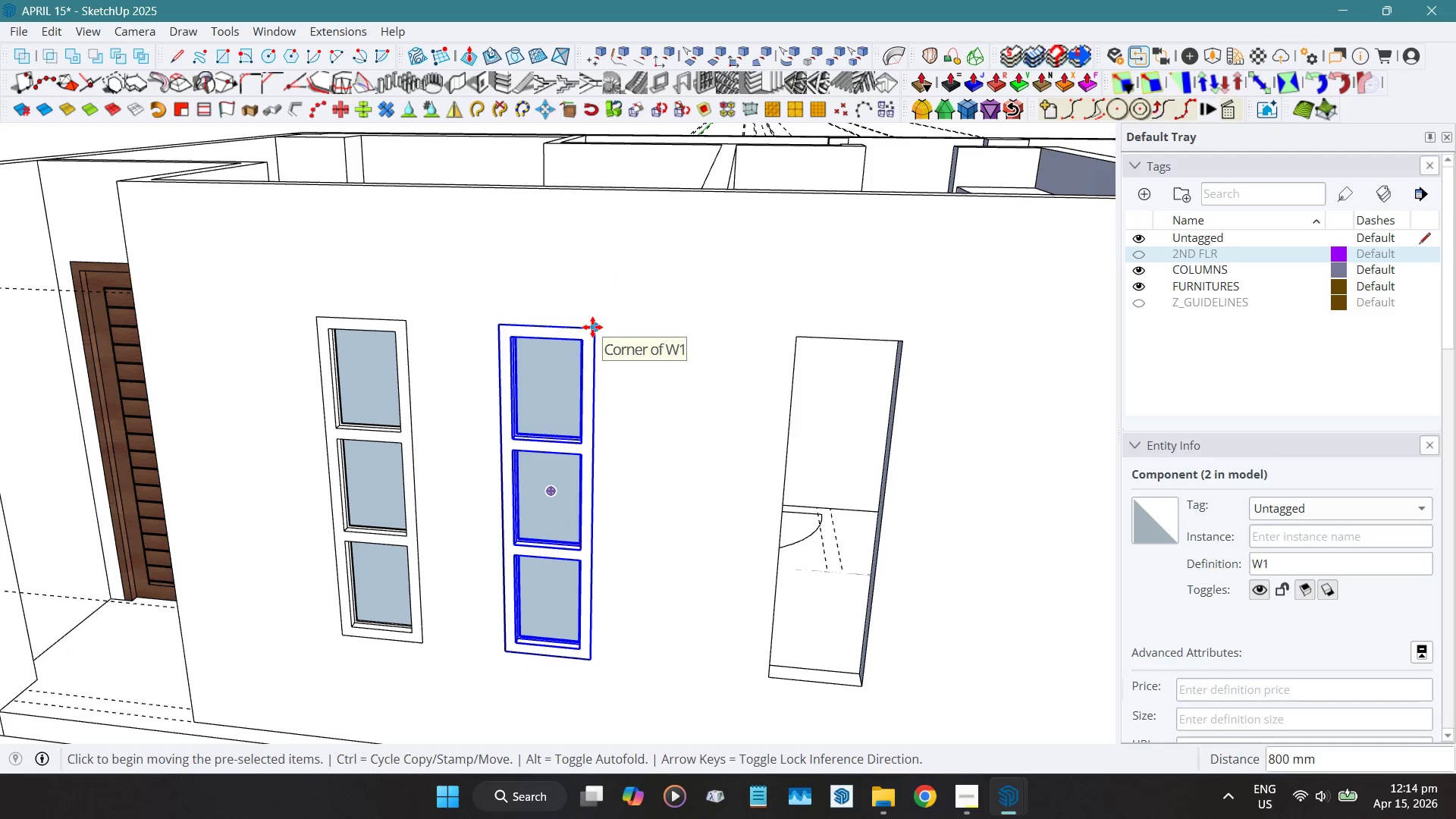 
left_click([592, 327])
 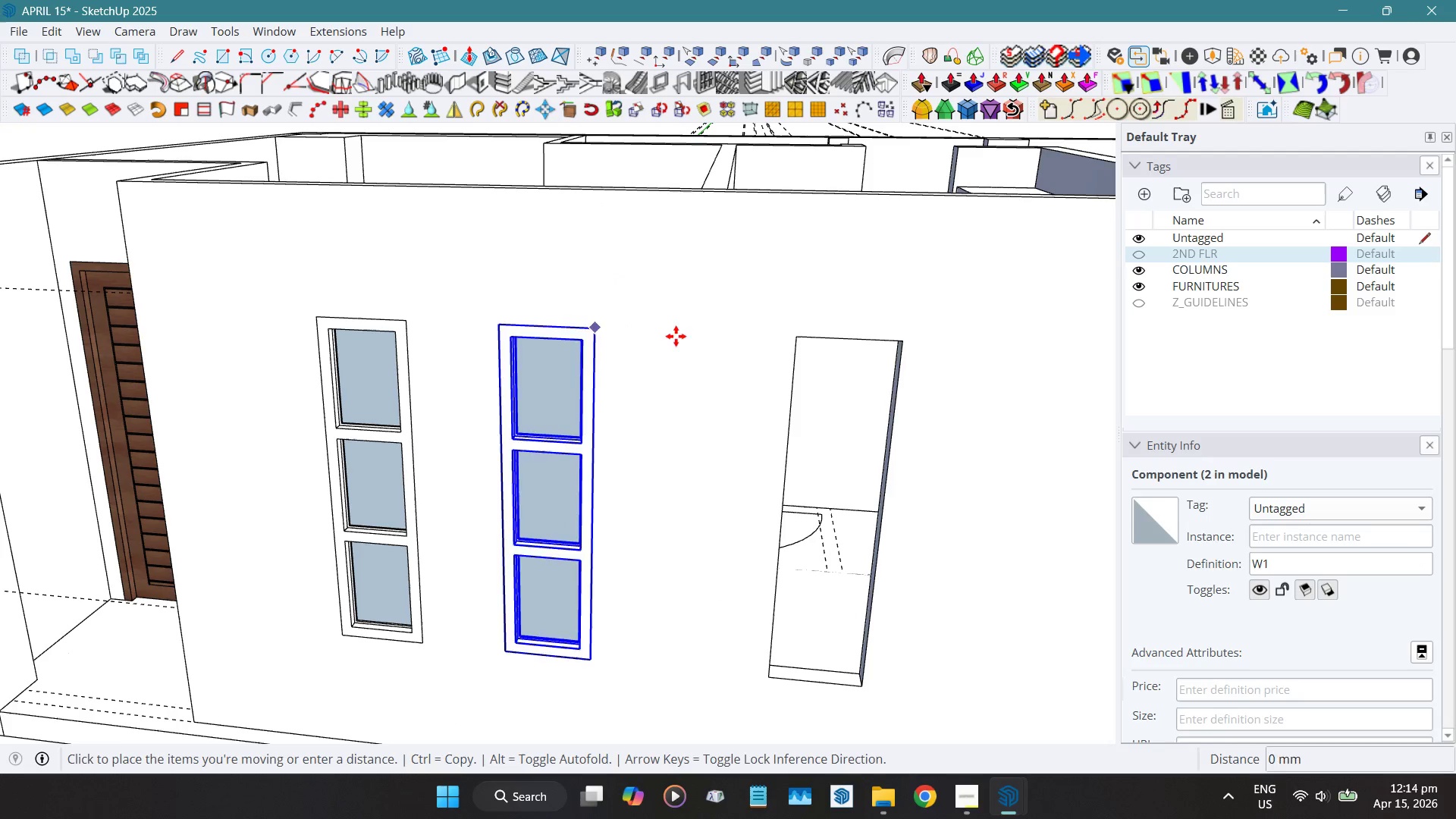 
key(Control+ControlLeft)
 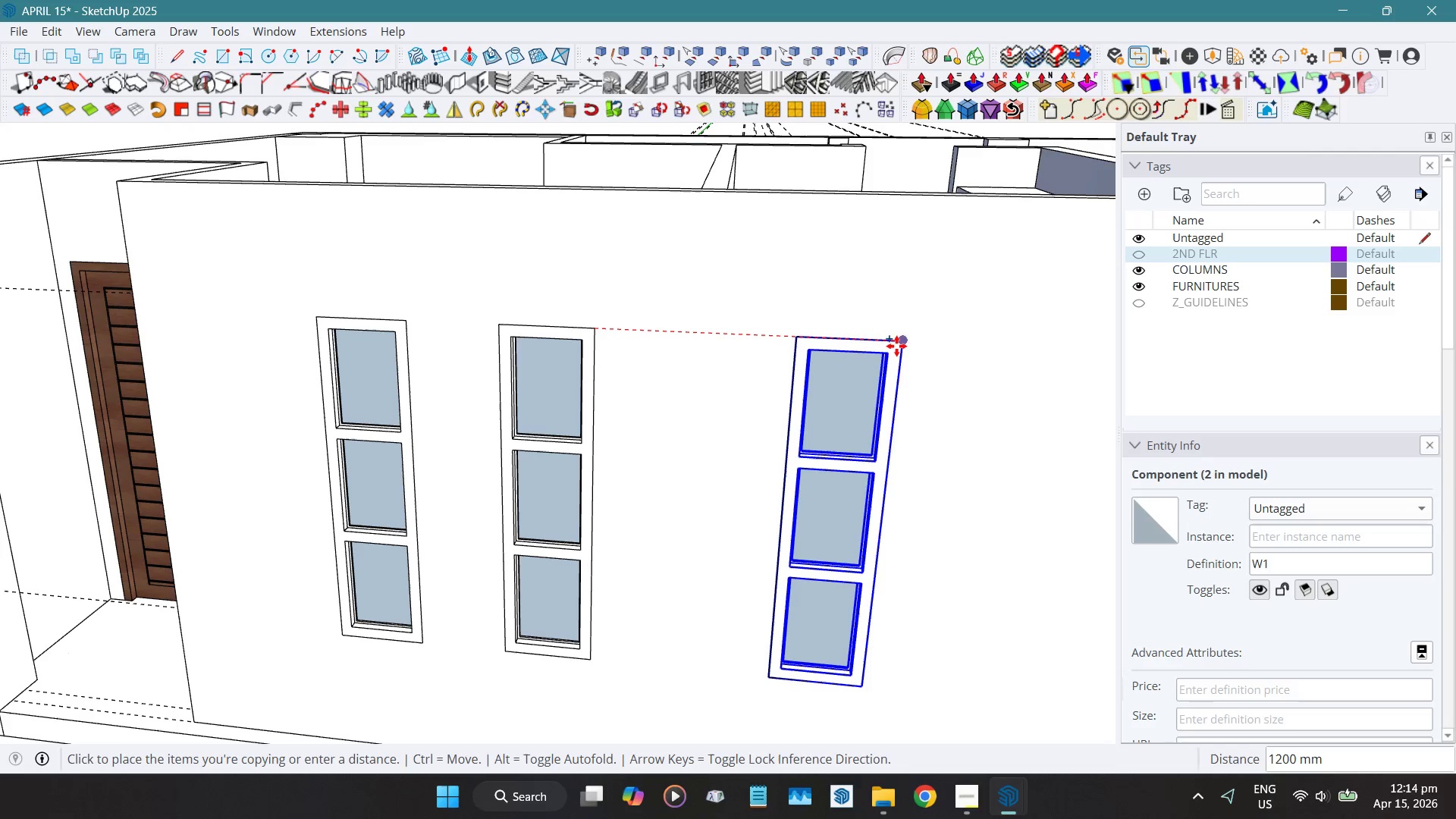 
left_click([899, 344])
 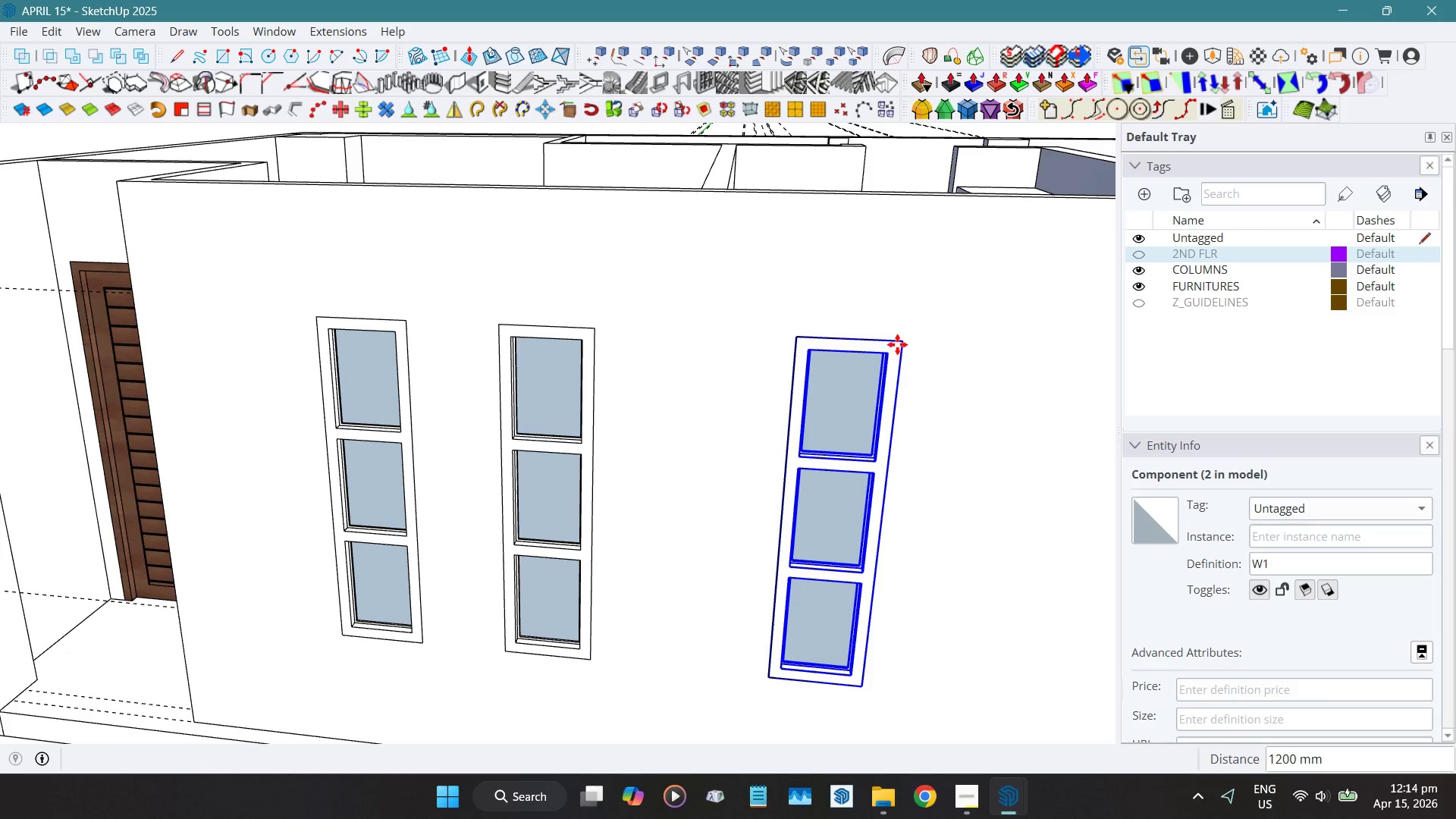 
key(Space)
 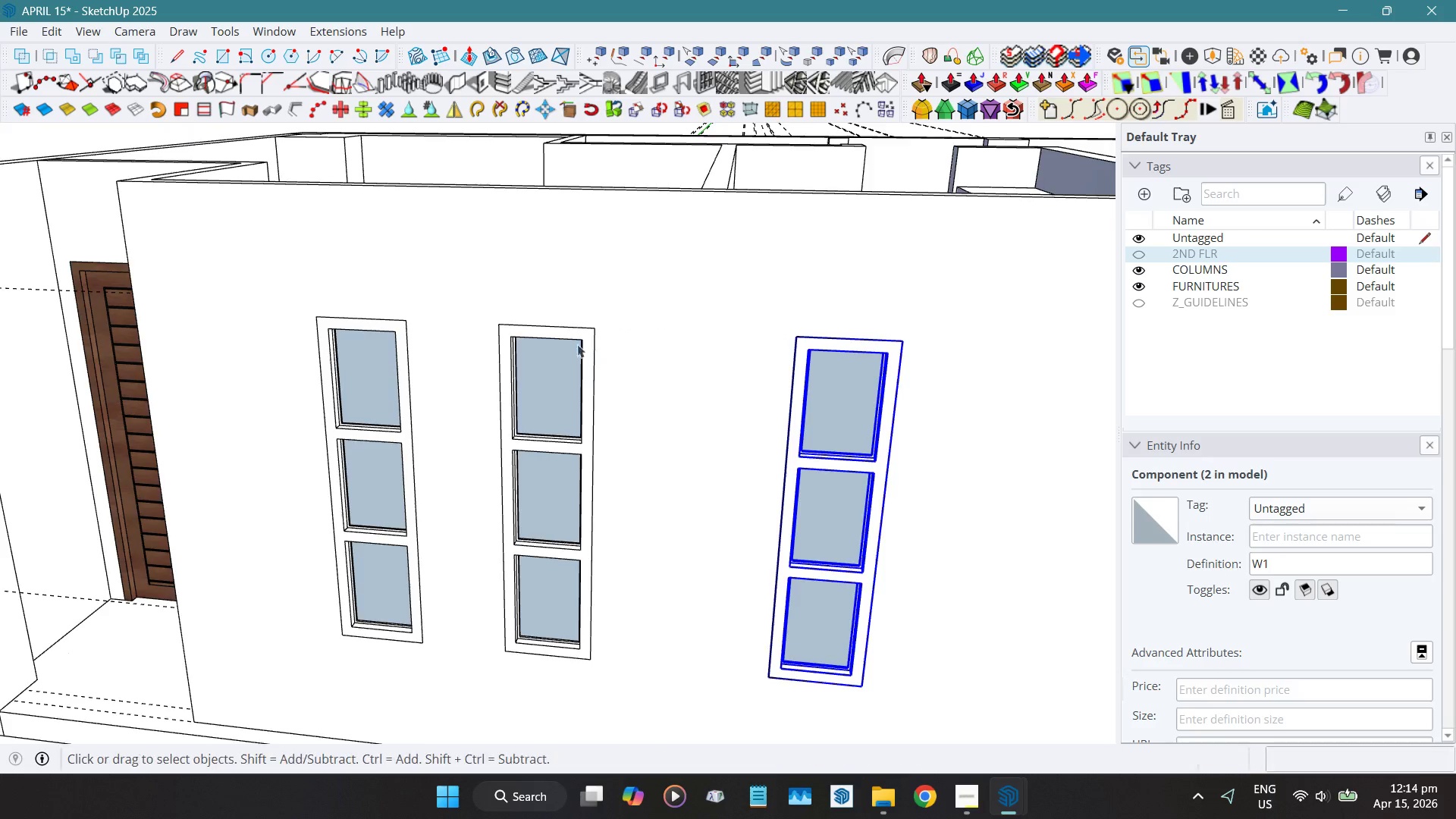 
scroll: coordinate [553, 378], scroll_direction: down, amount: 5.0
 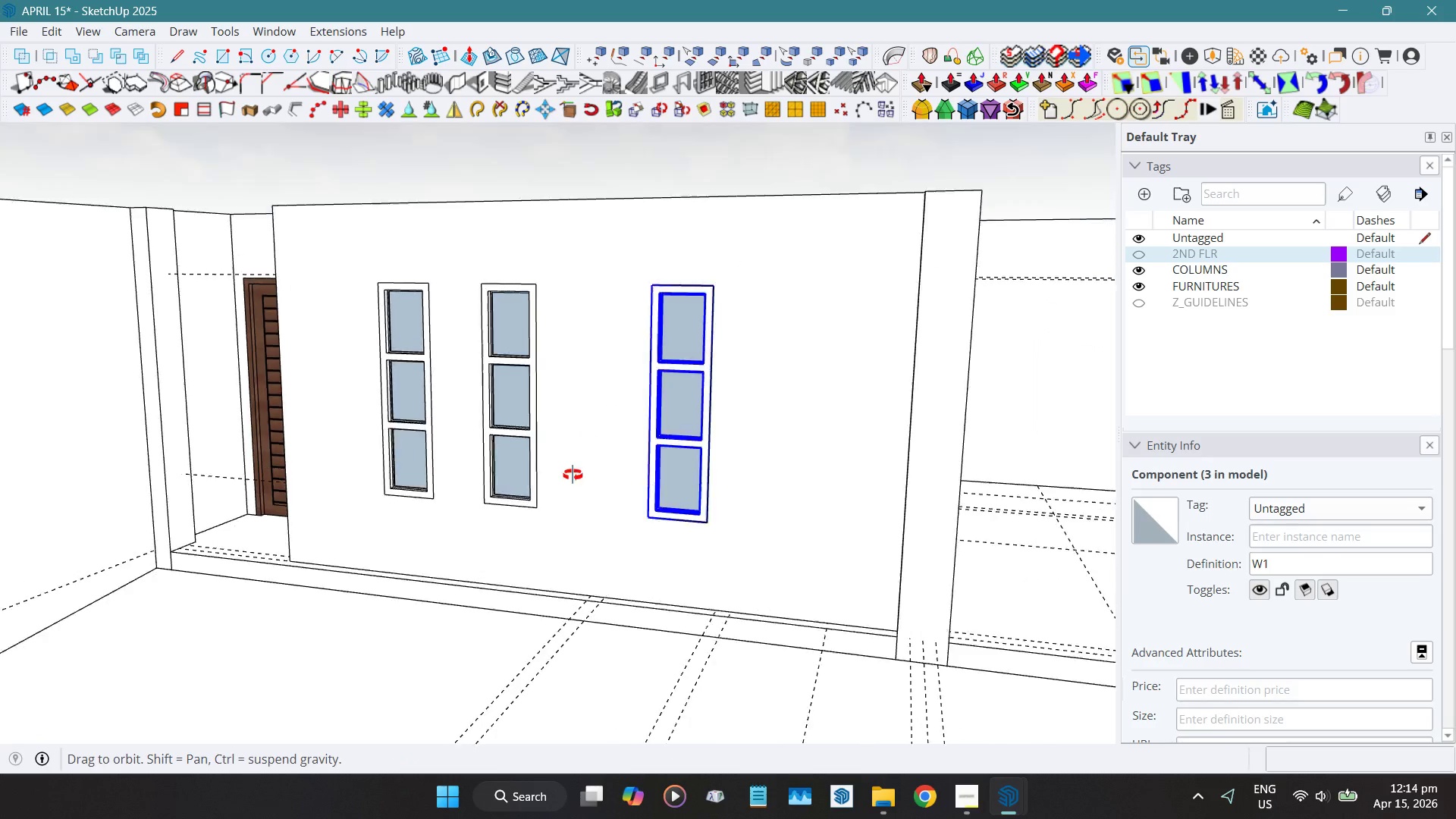 
scroll: coordinate [423, 392], scroll_direction: up, amount: 4.0
 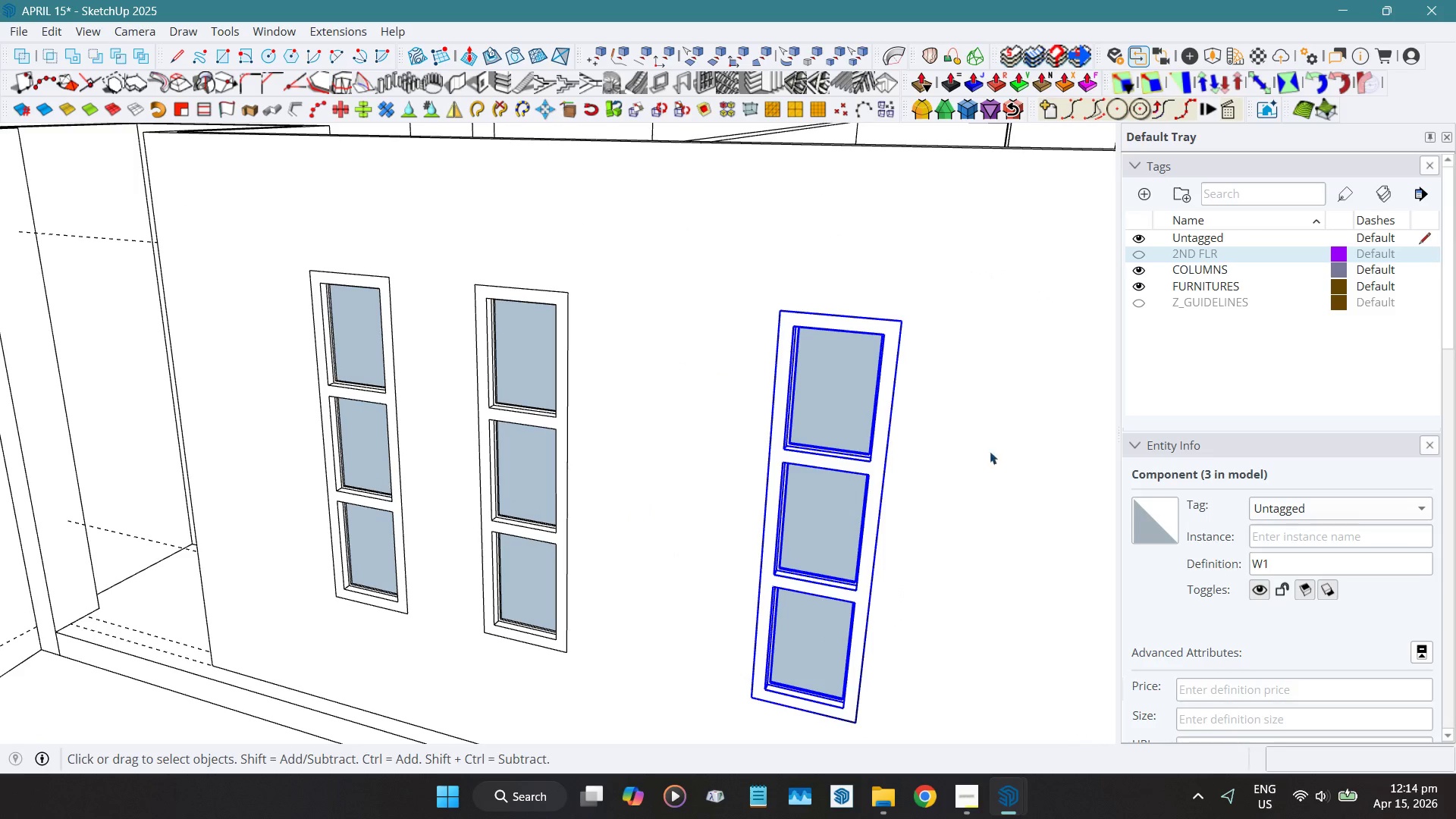 
scroll: coordinate [1302, 526], scroll_direction: down, amount: 9.0
 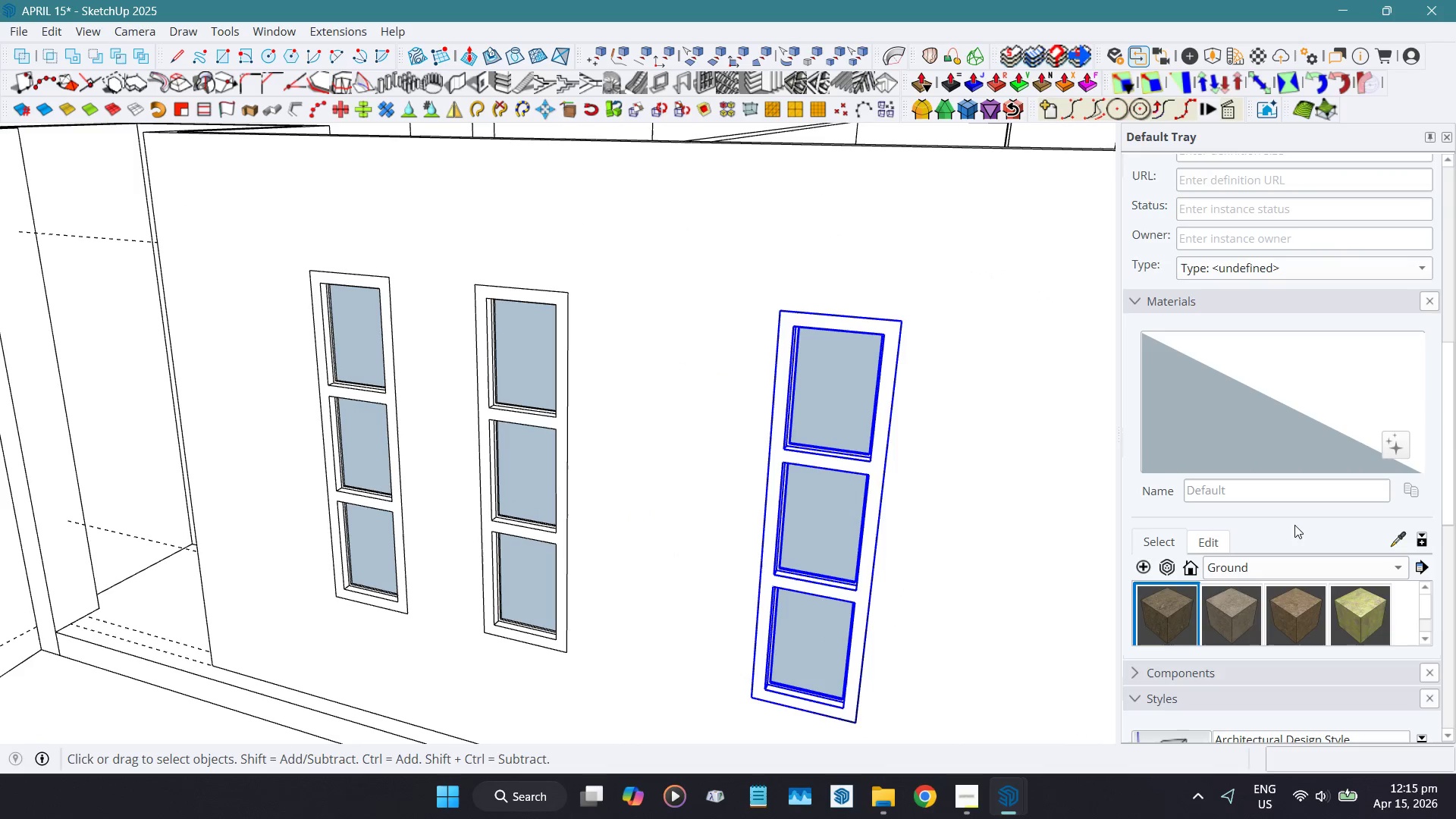 
mouse_move([1256, 547])
 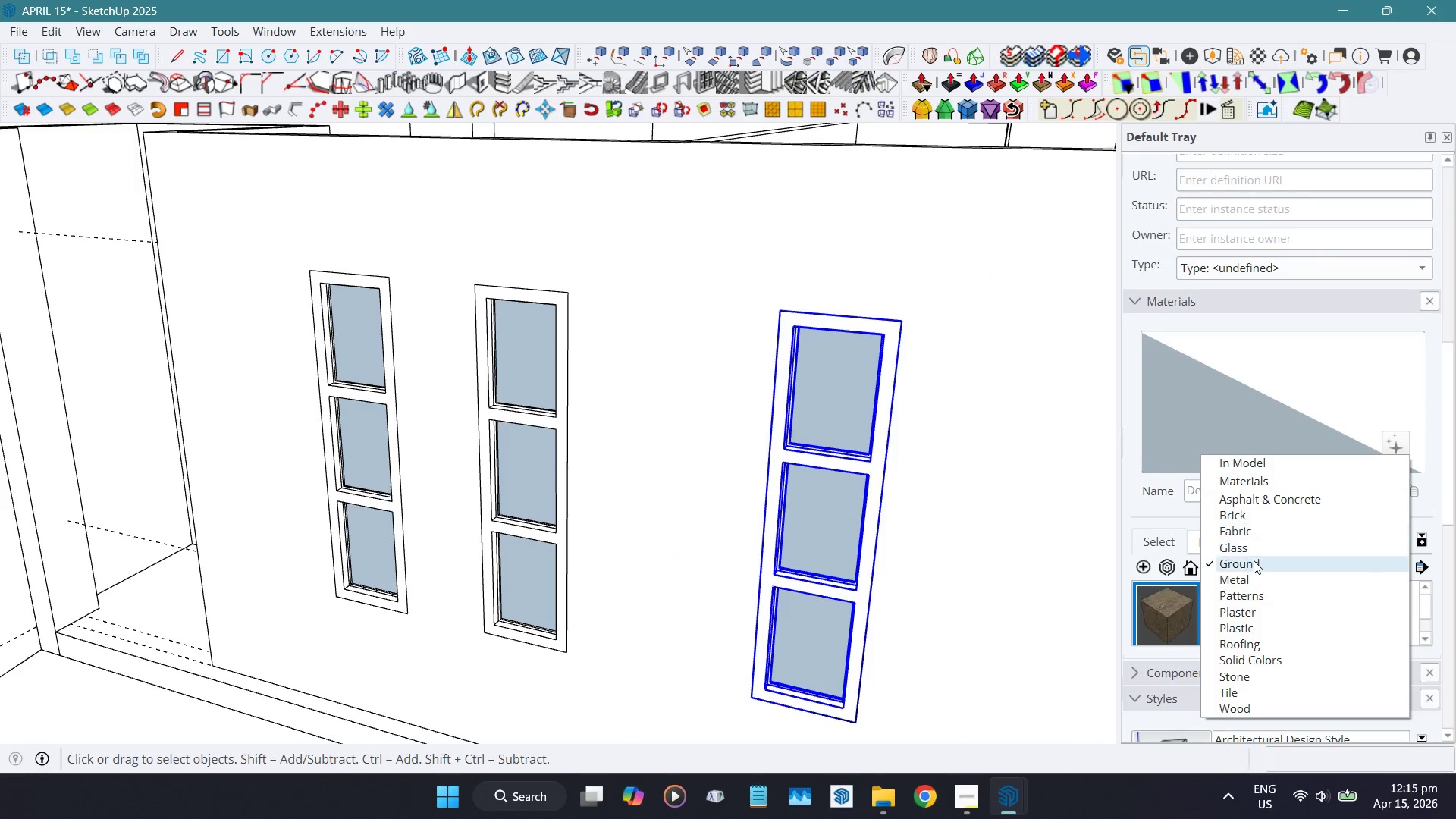 
left_click([1254, 560])
 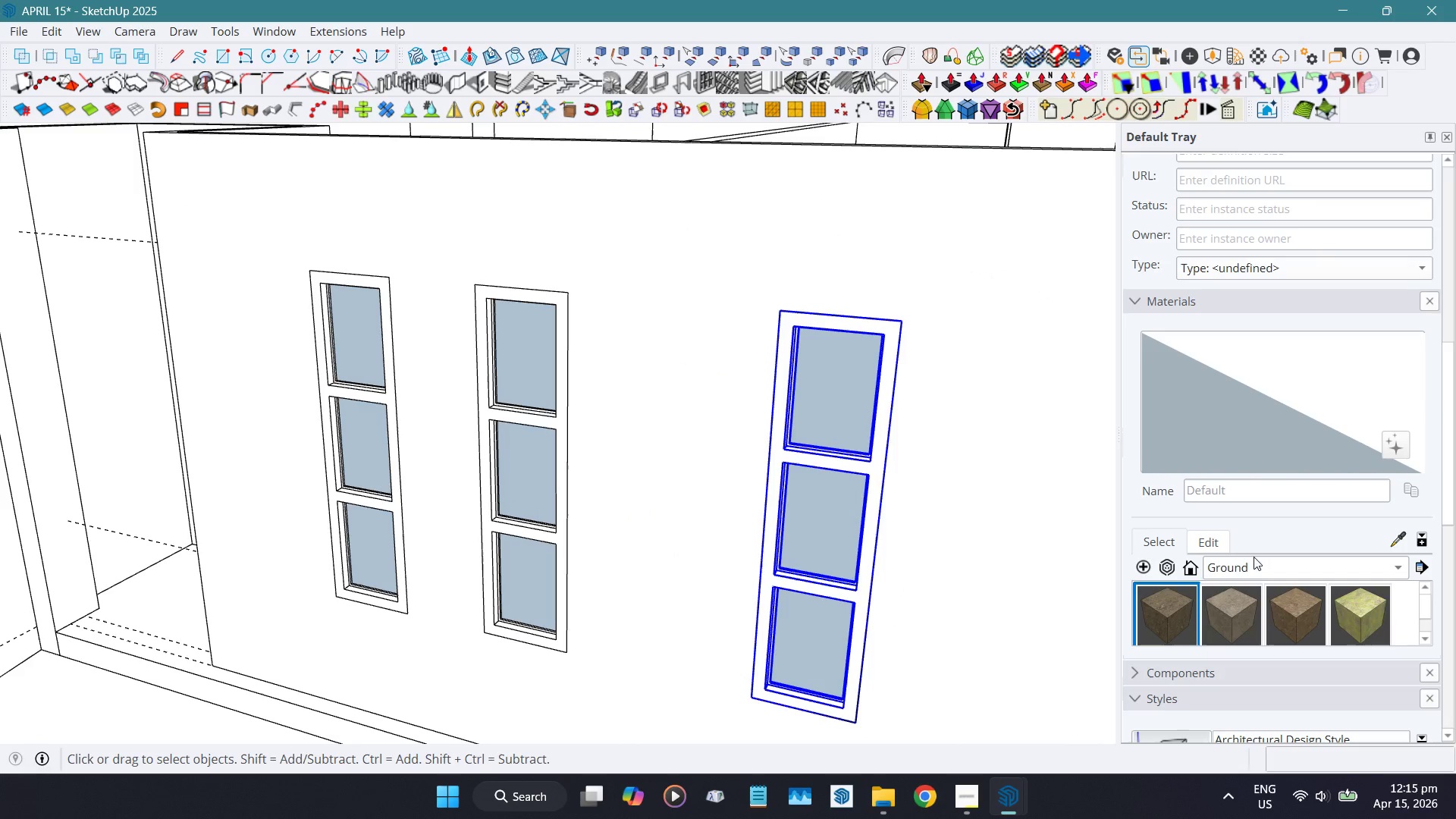 
left_click([1253, 560])
 